 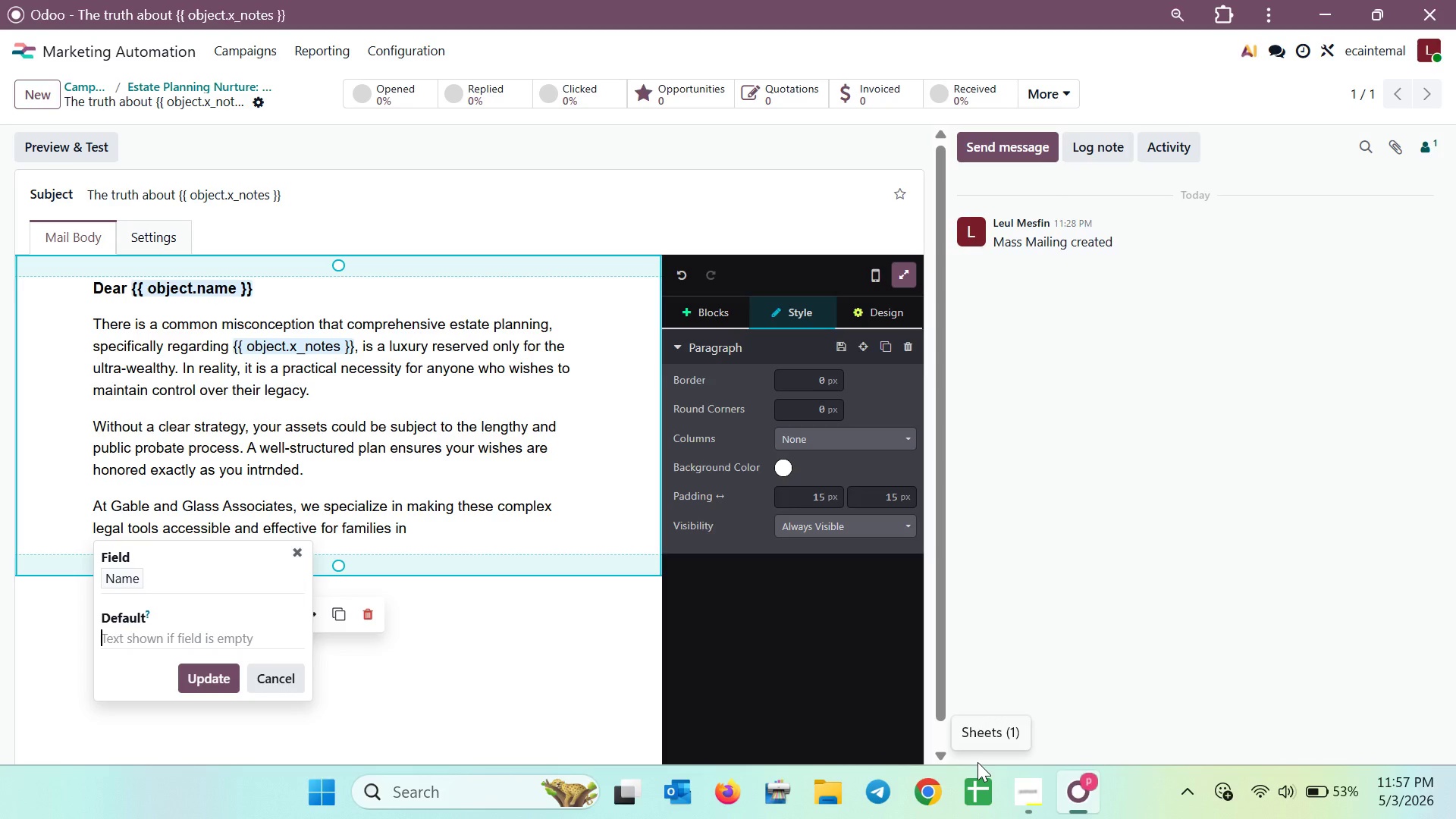 
type({{ obje)
 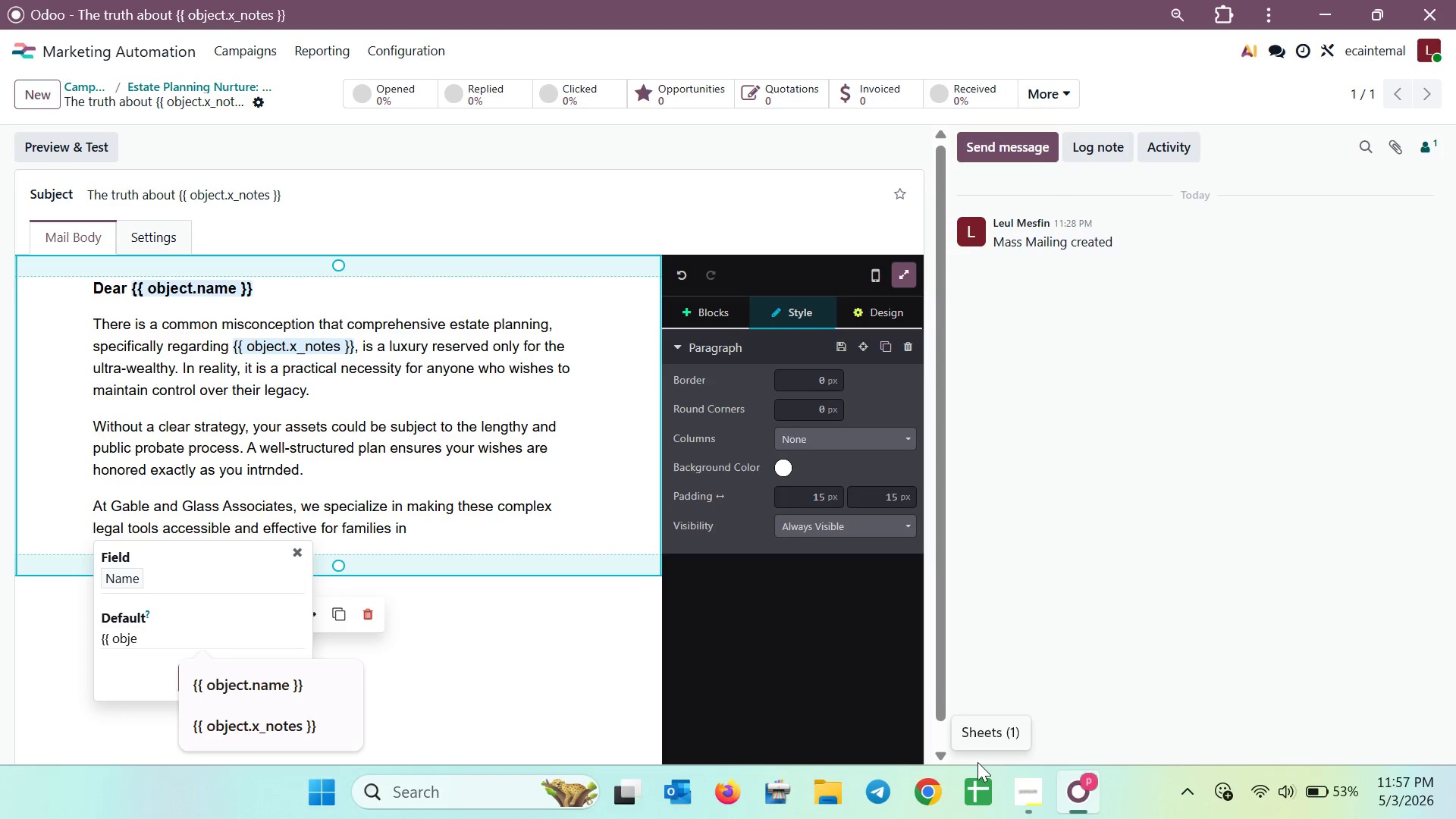 
type(v)
key(Backspace)
type(ct.state)
 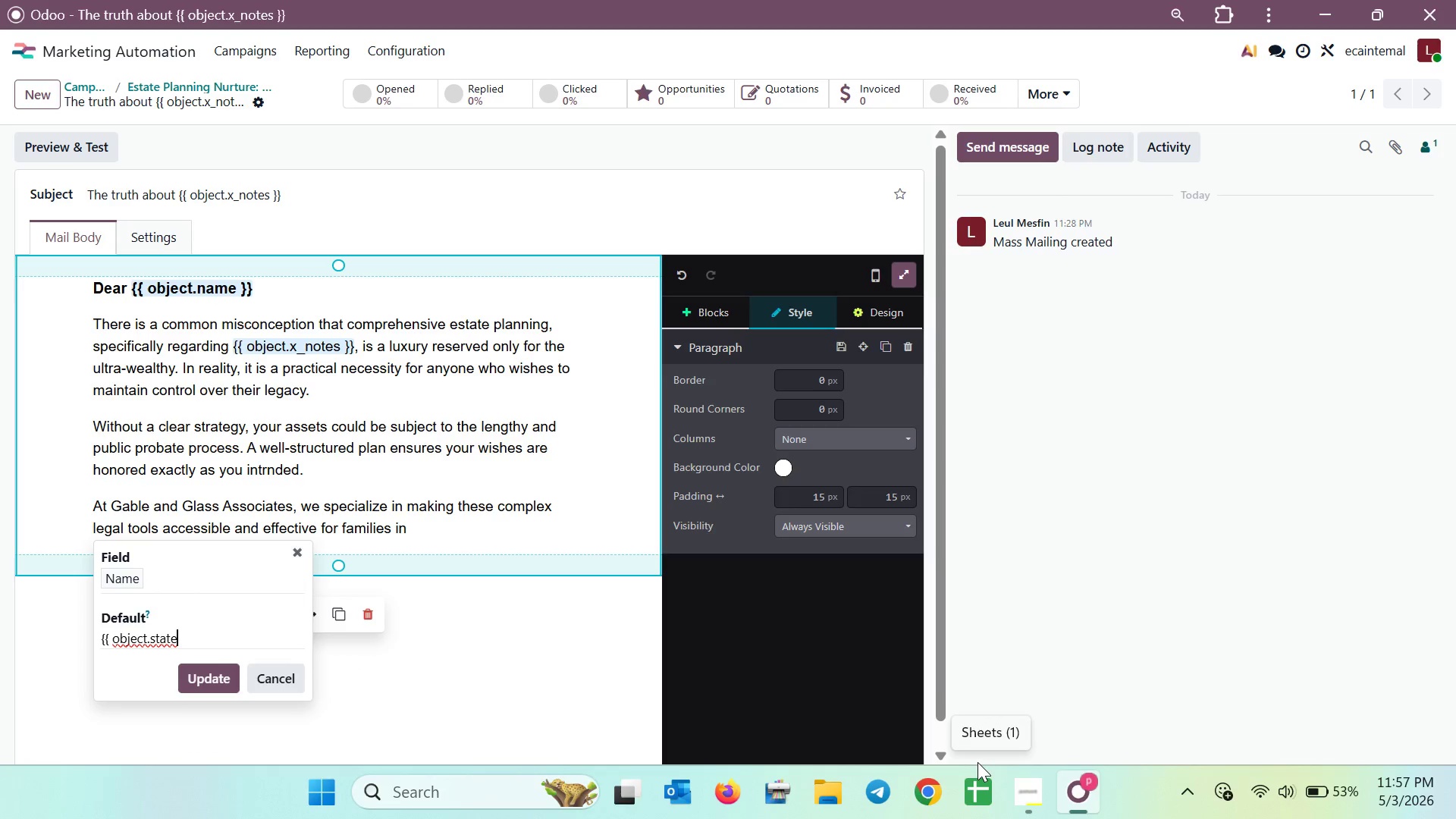 
type(_id.name)
 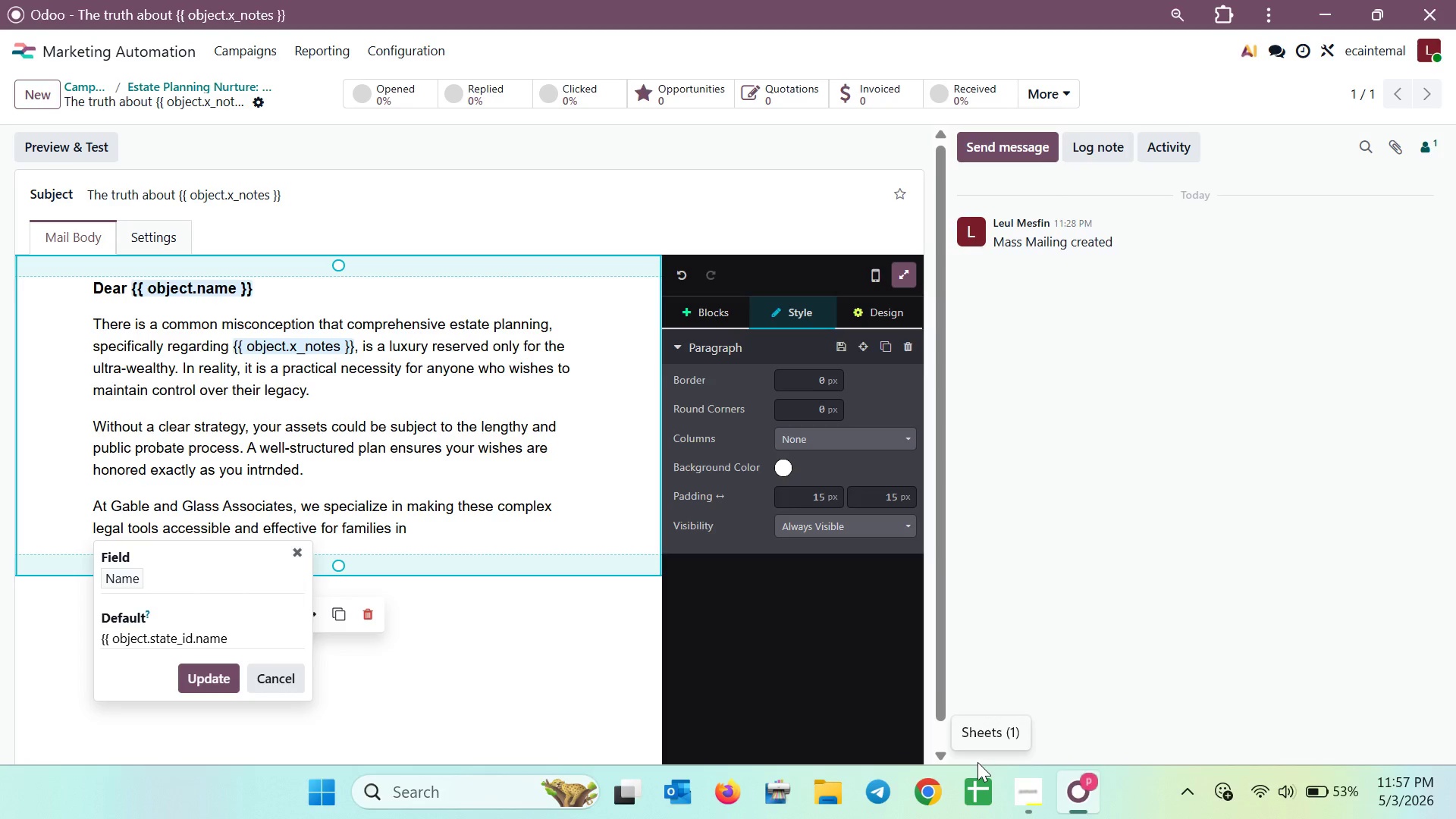 
key(Space)
 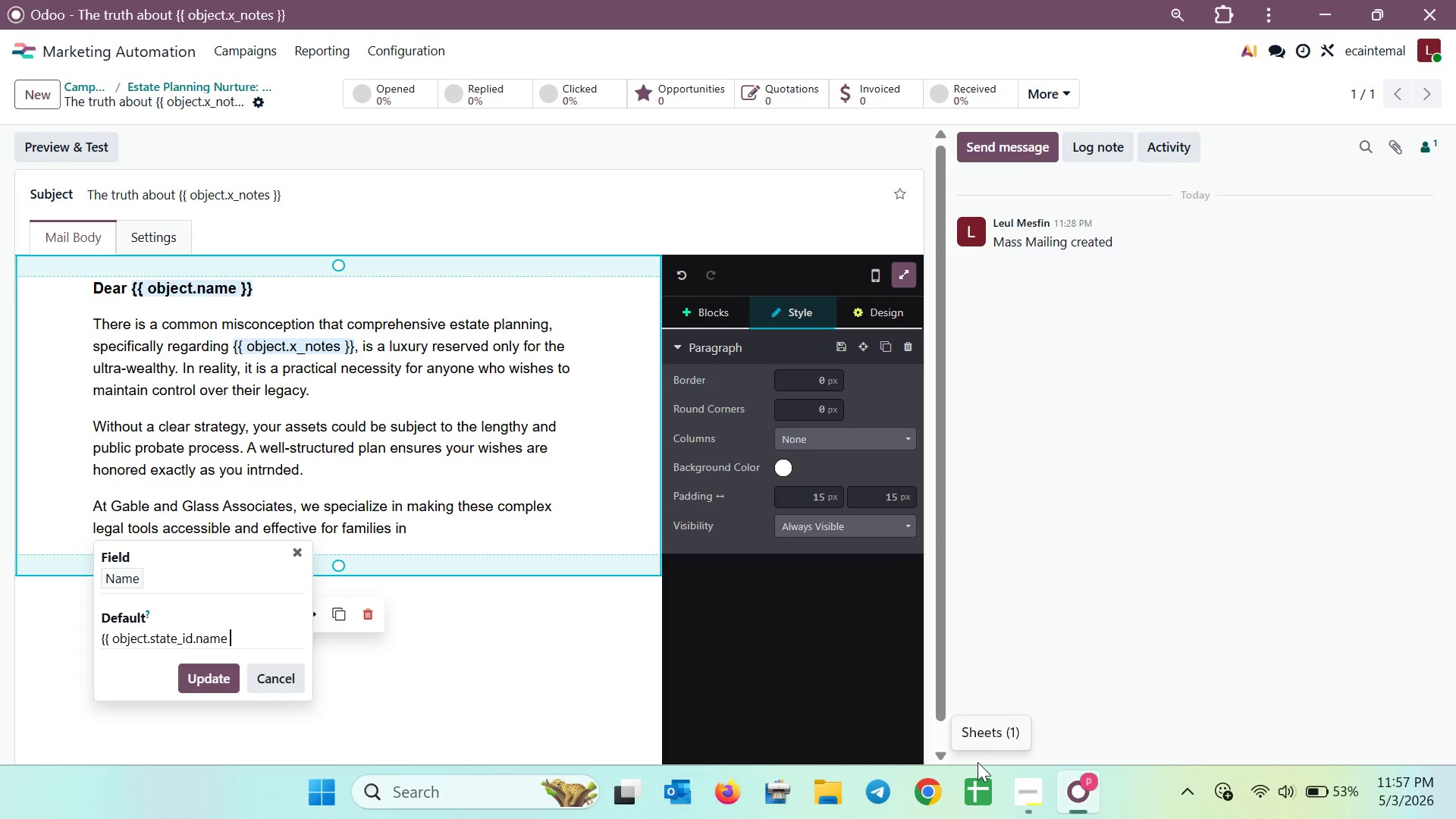 
key(Shift+BracketRight)
 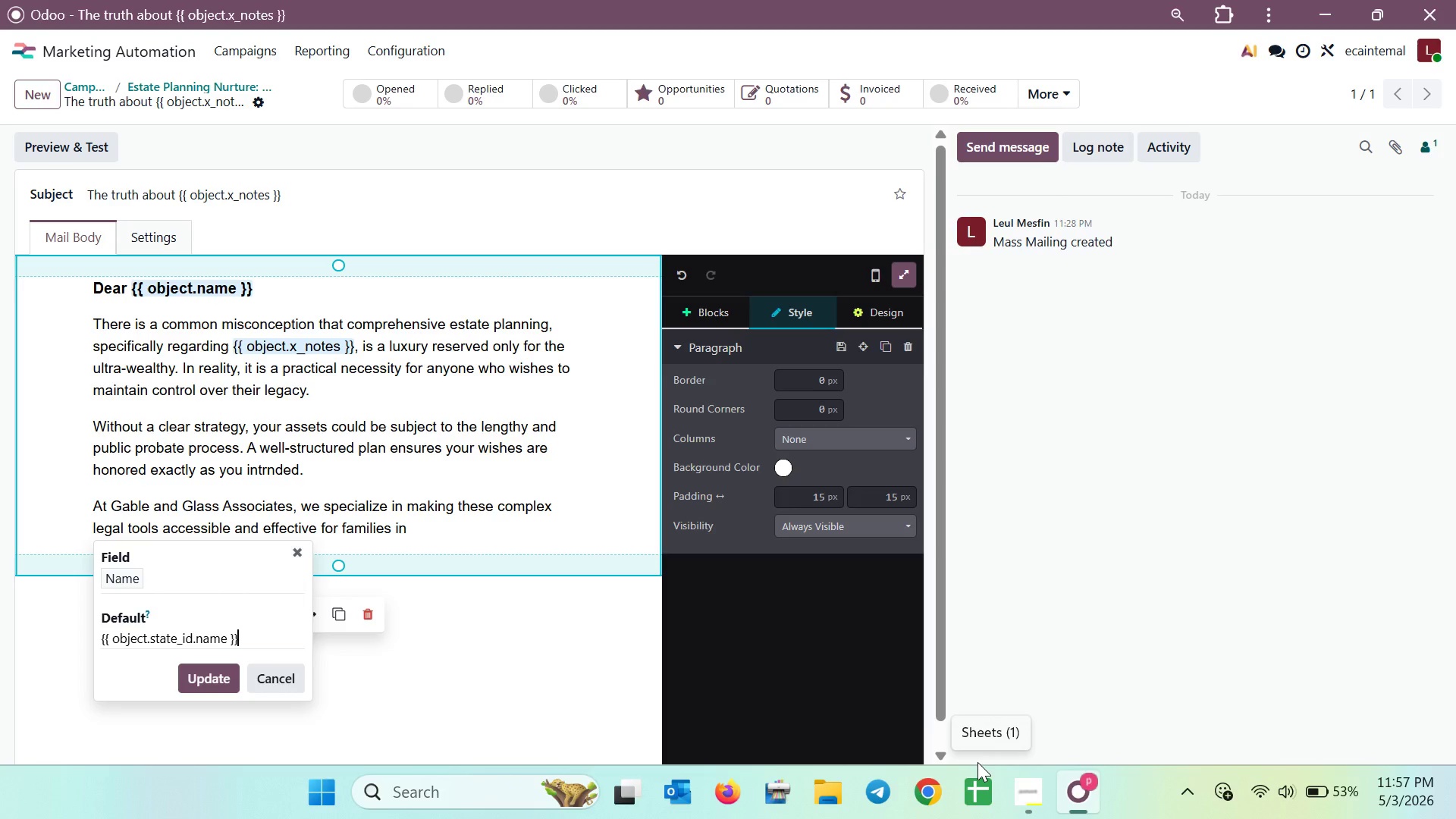 
key(Shift+BracketRight)
 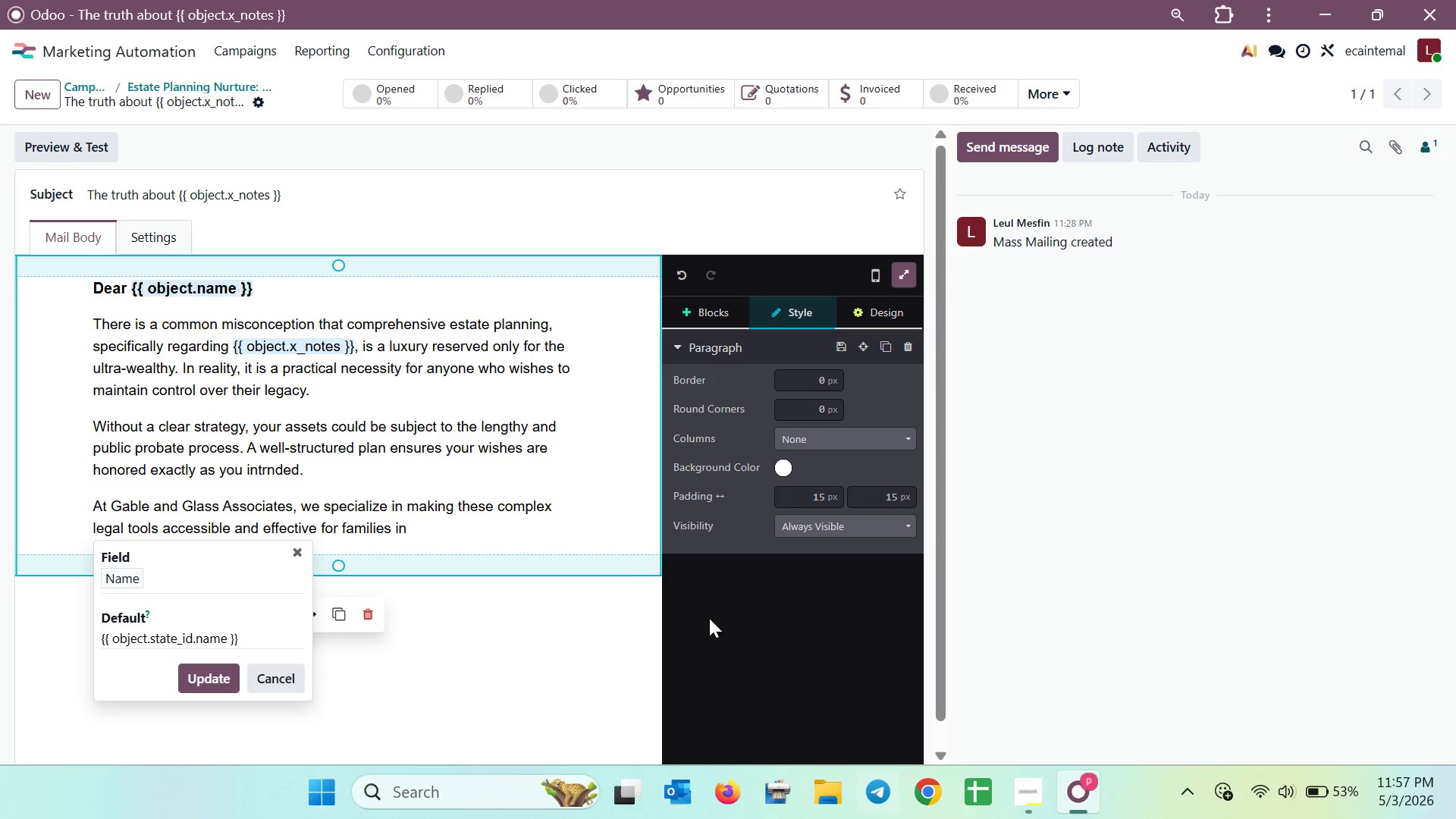 
left_click([199, 674])
 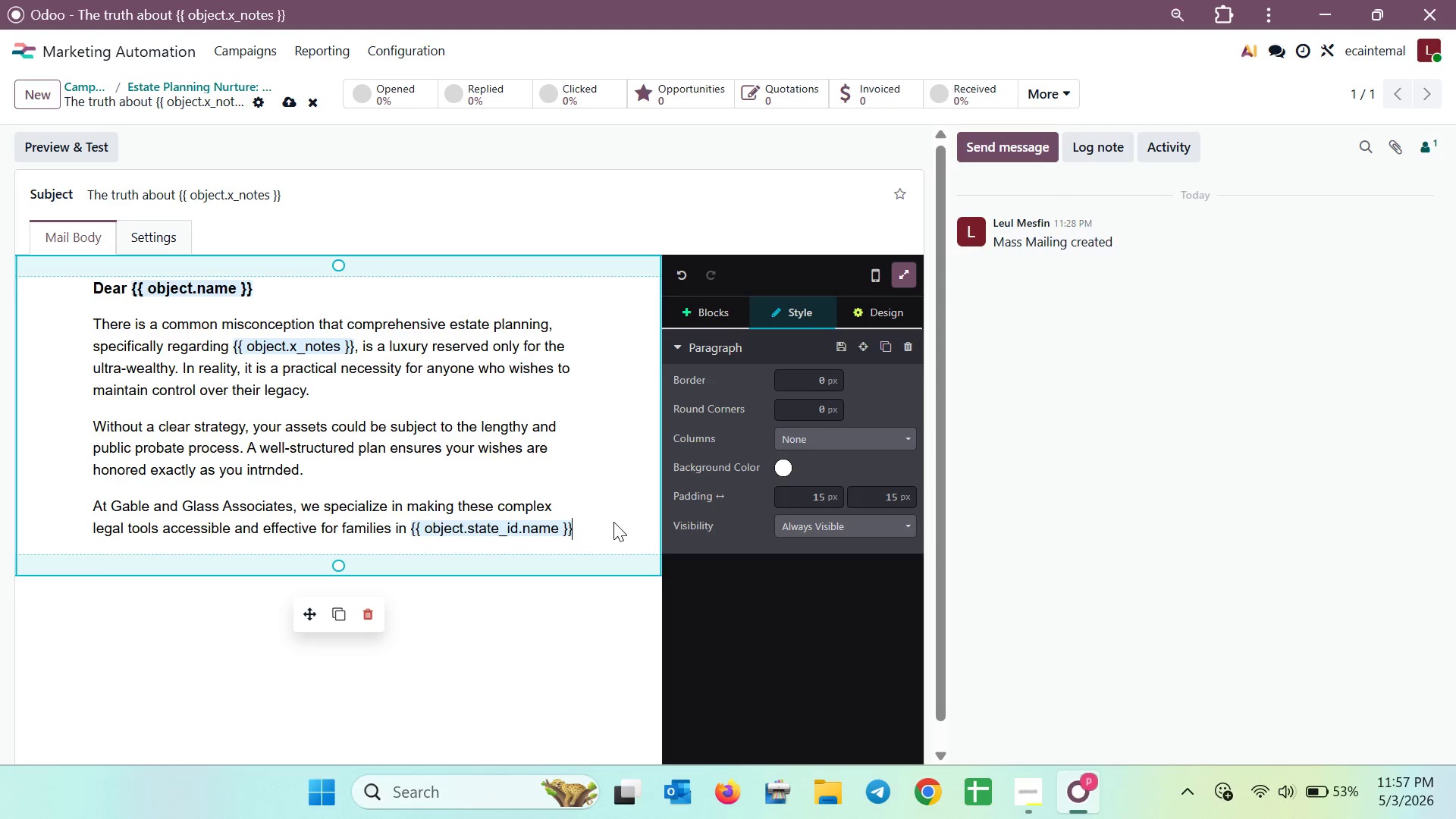 
key(Period)
 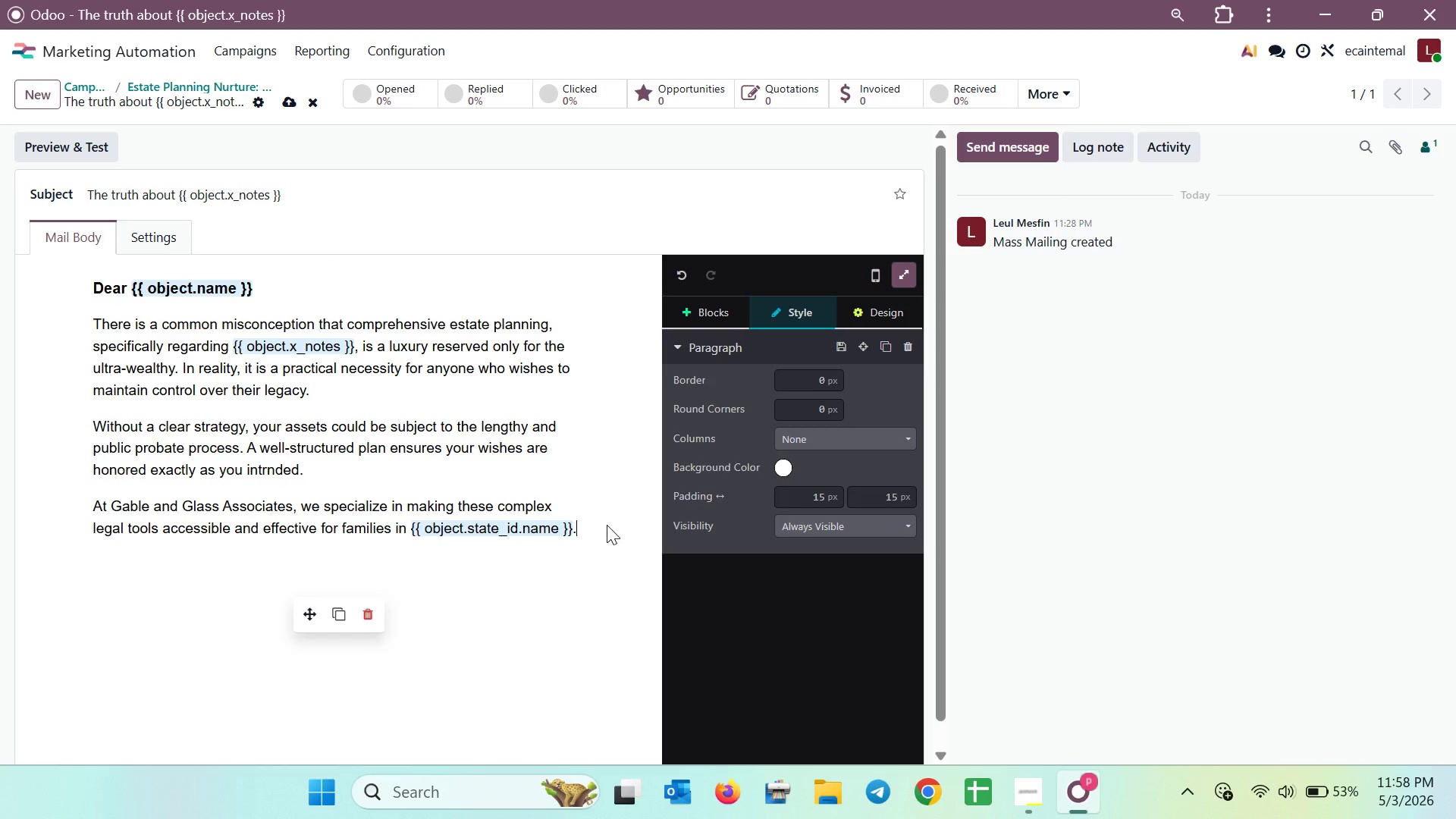 
left_click([556, 529])
 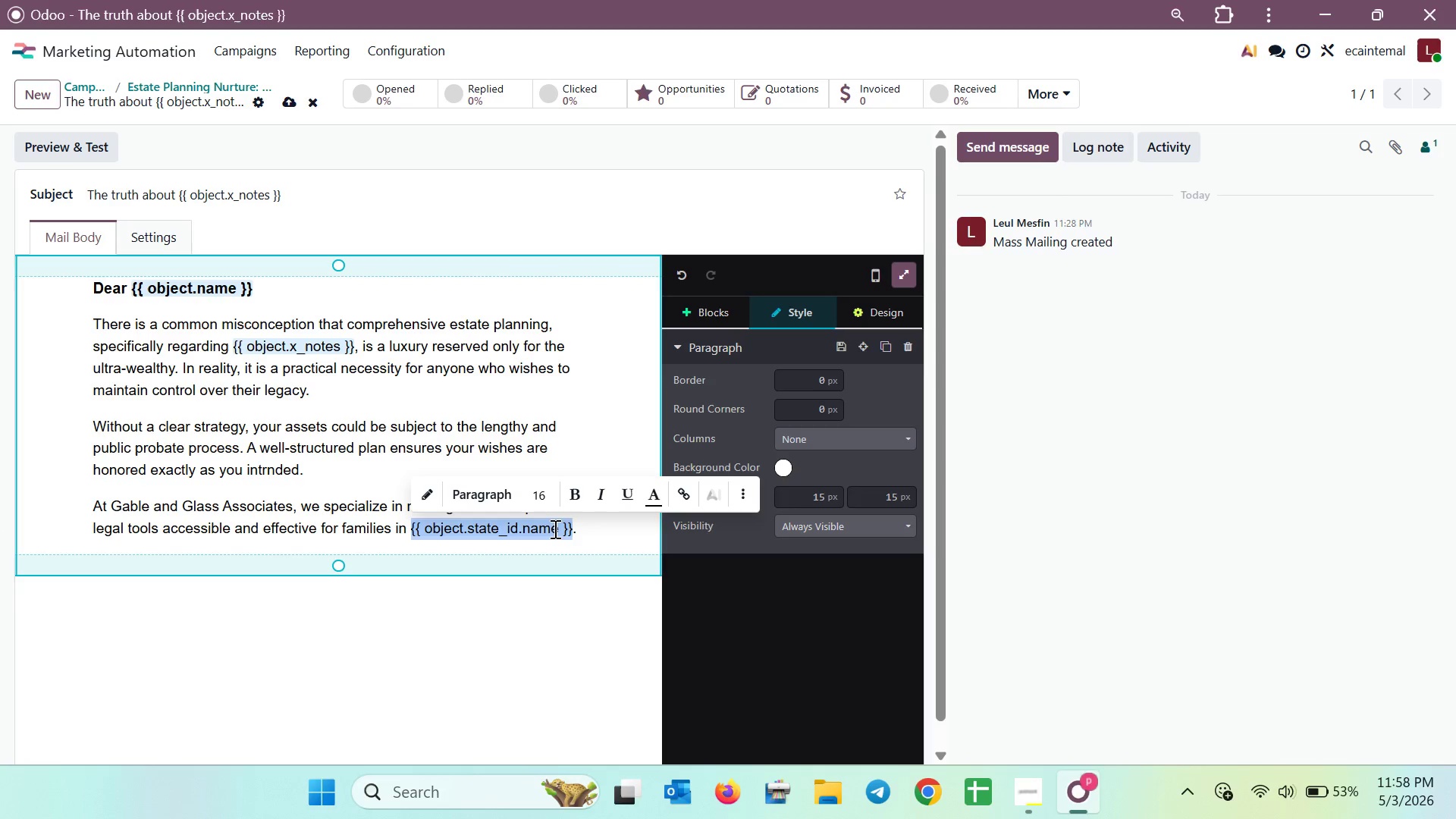 
right_click([554, 529])
 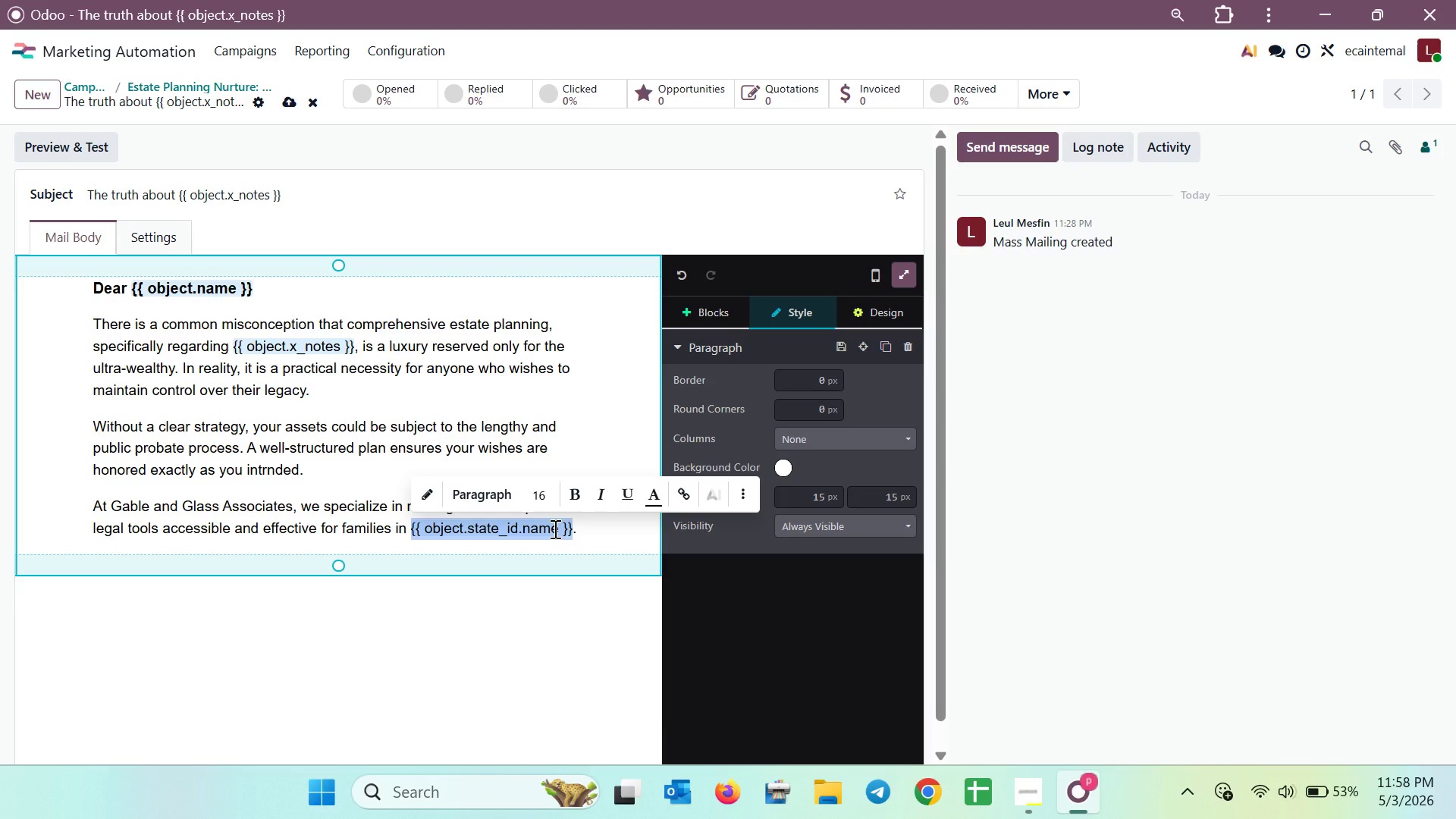 
double_click([554, 529])
 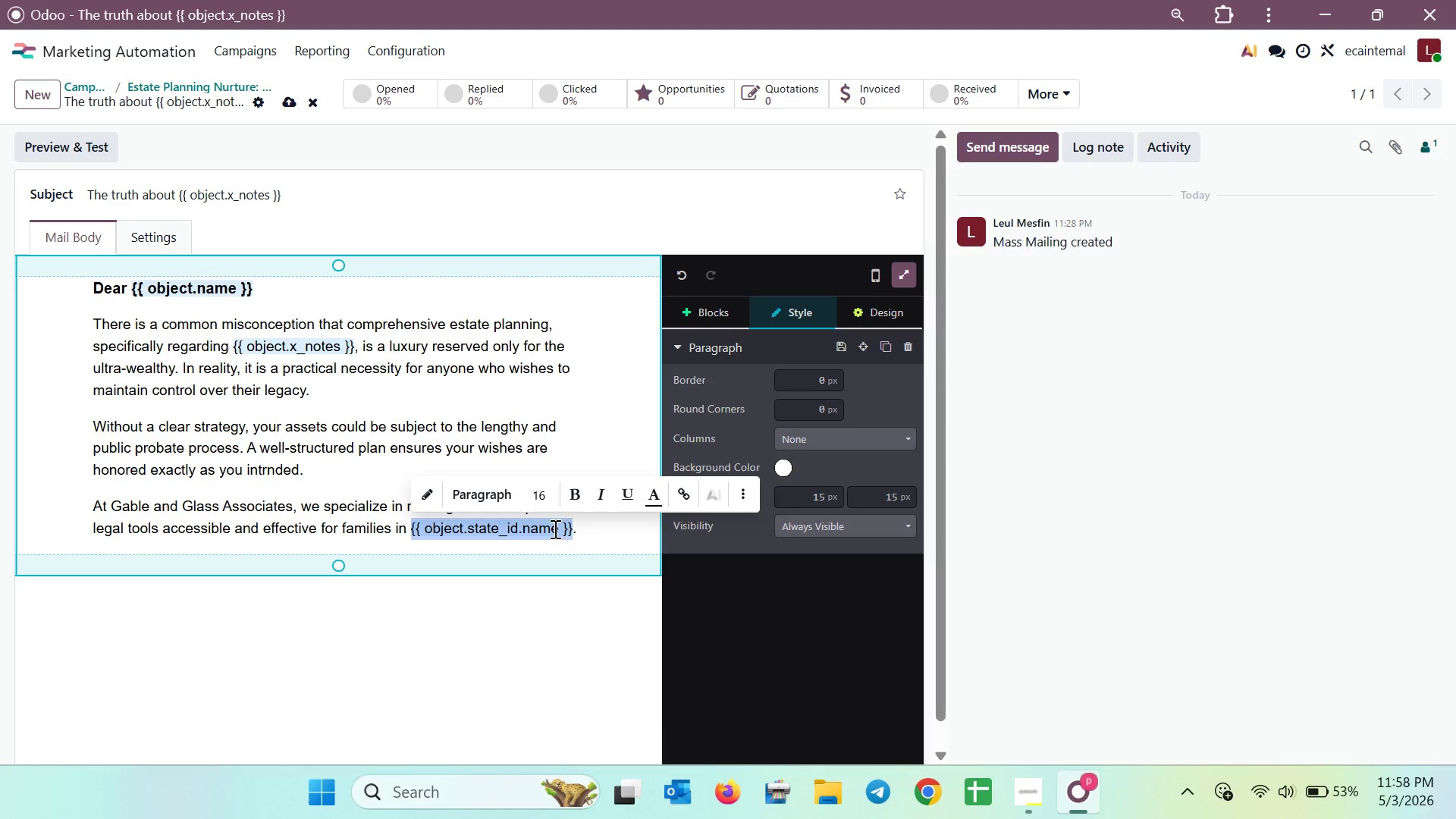 
triple_click([554, 529])
 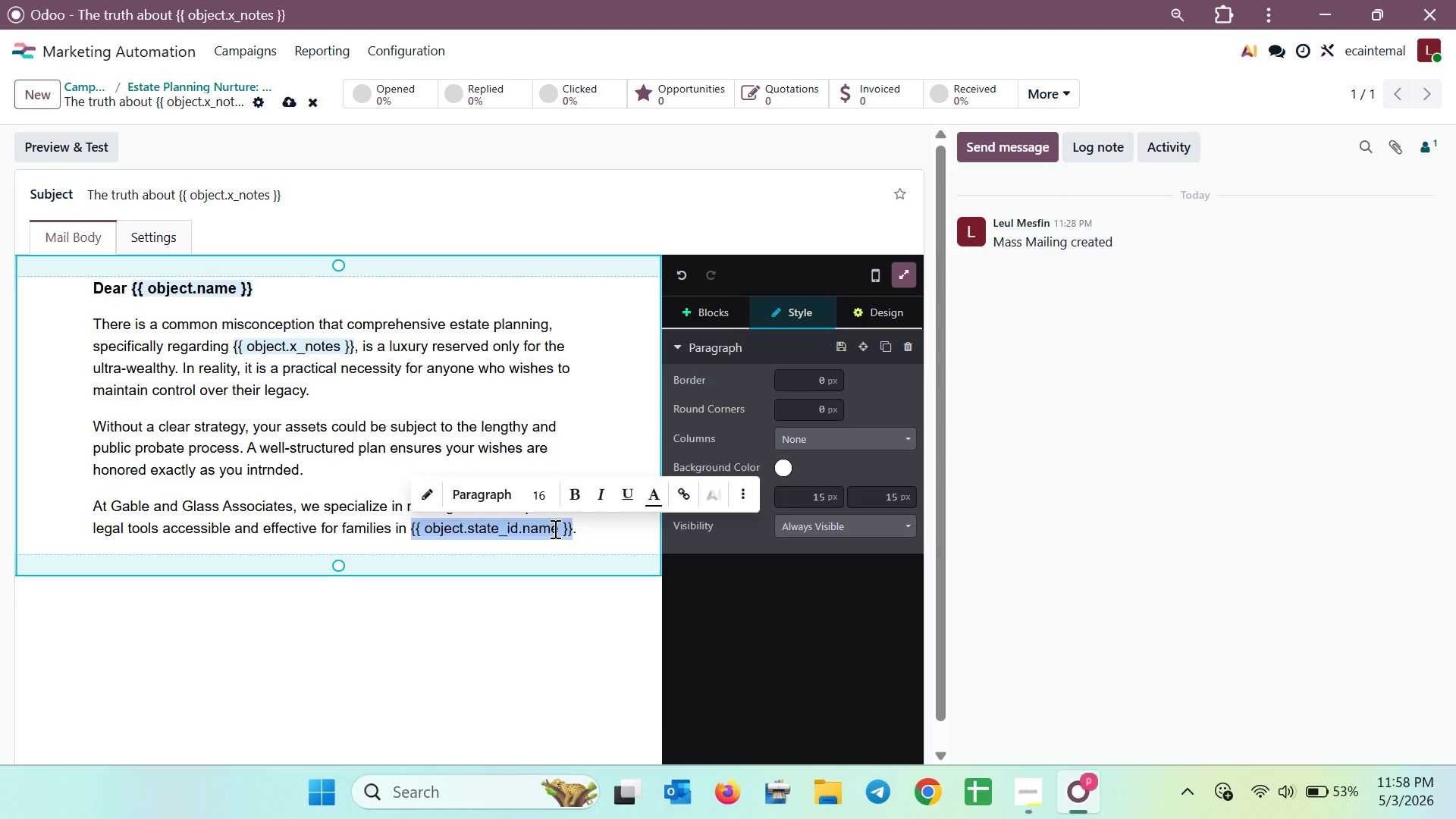 
wait(5.92)
 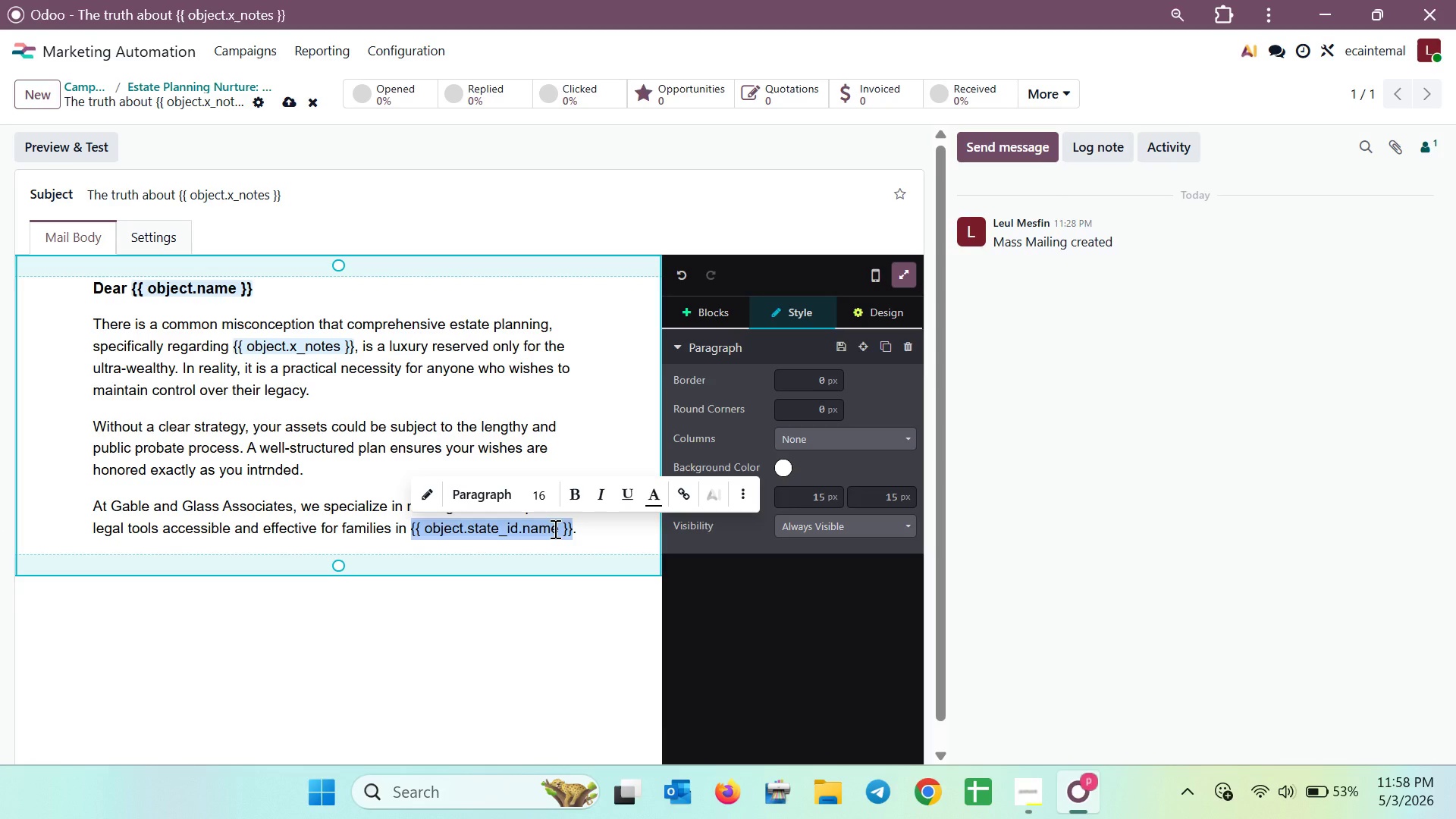 
double_click([604, 531])
 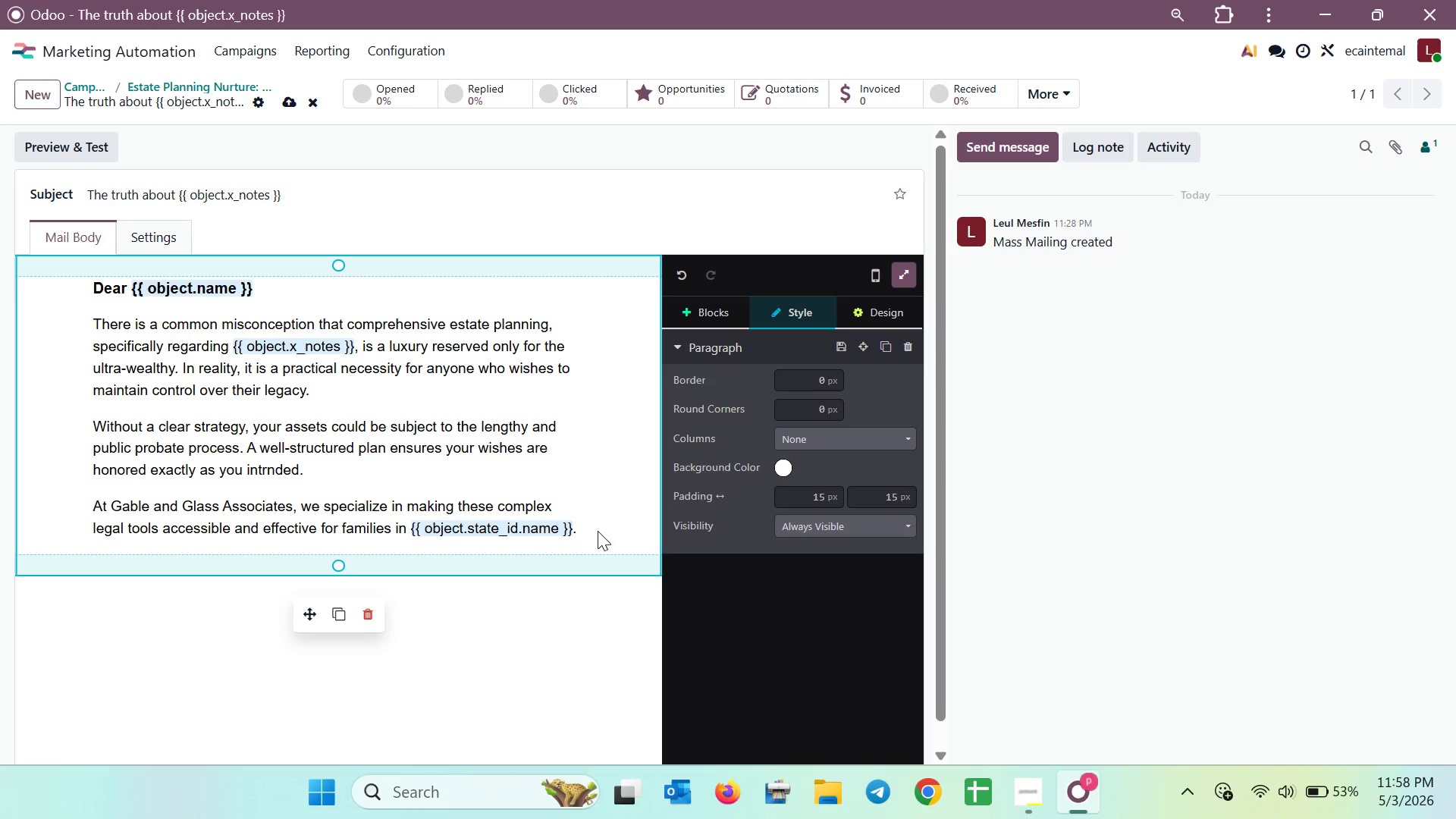 
left_click([597, 531])
 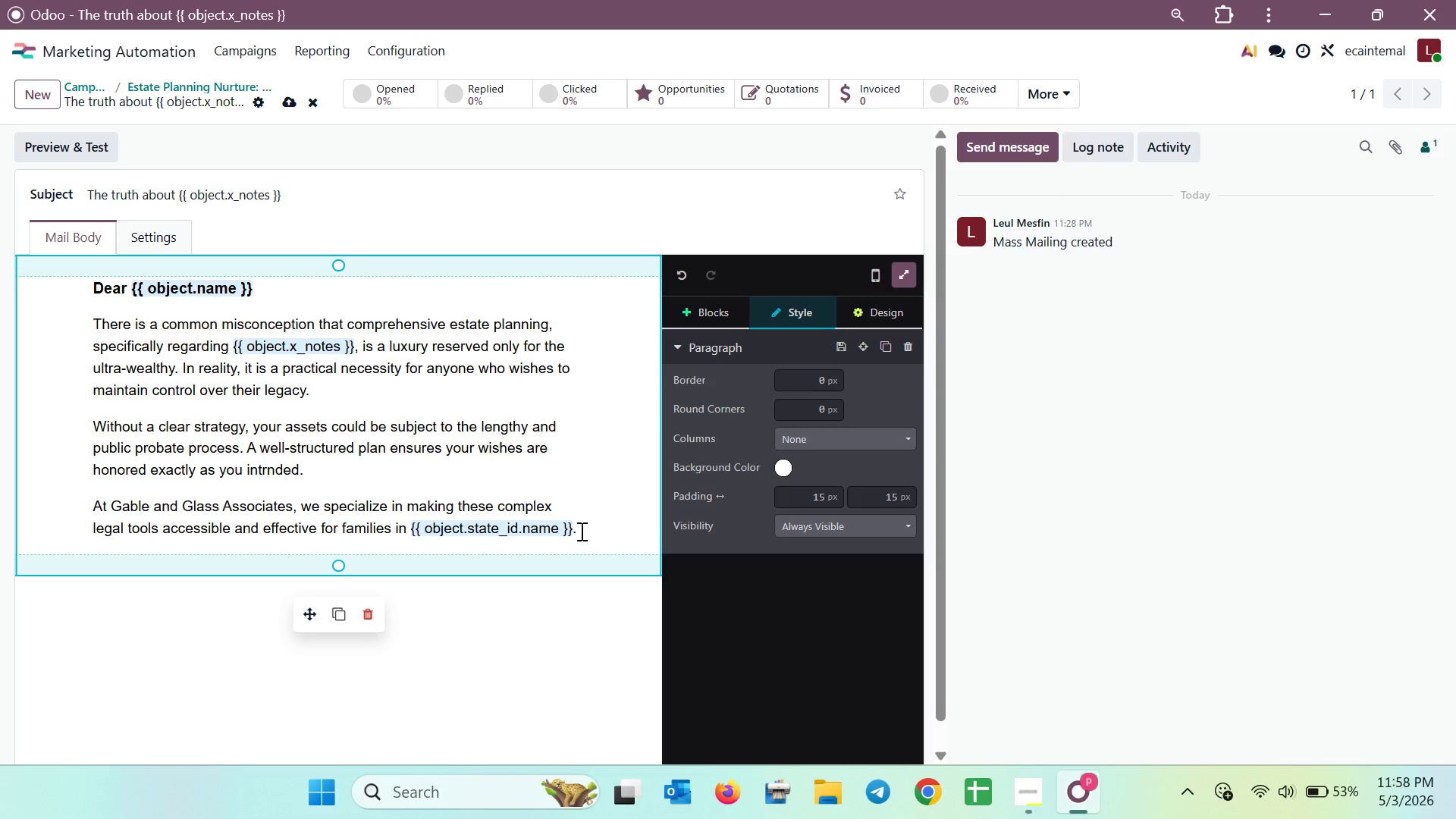 
double_click([580, 531])
 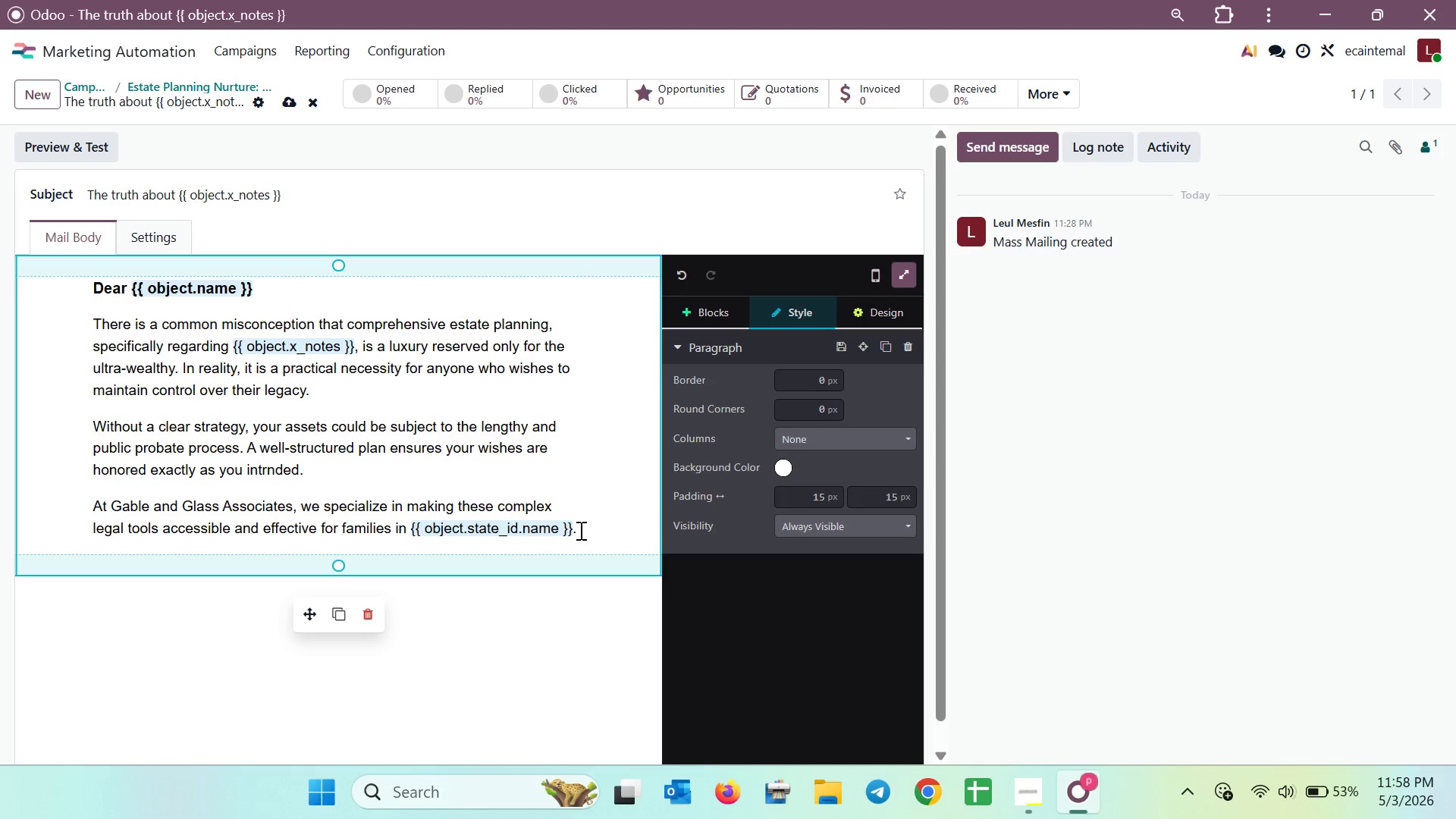 
key(Enter)
 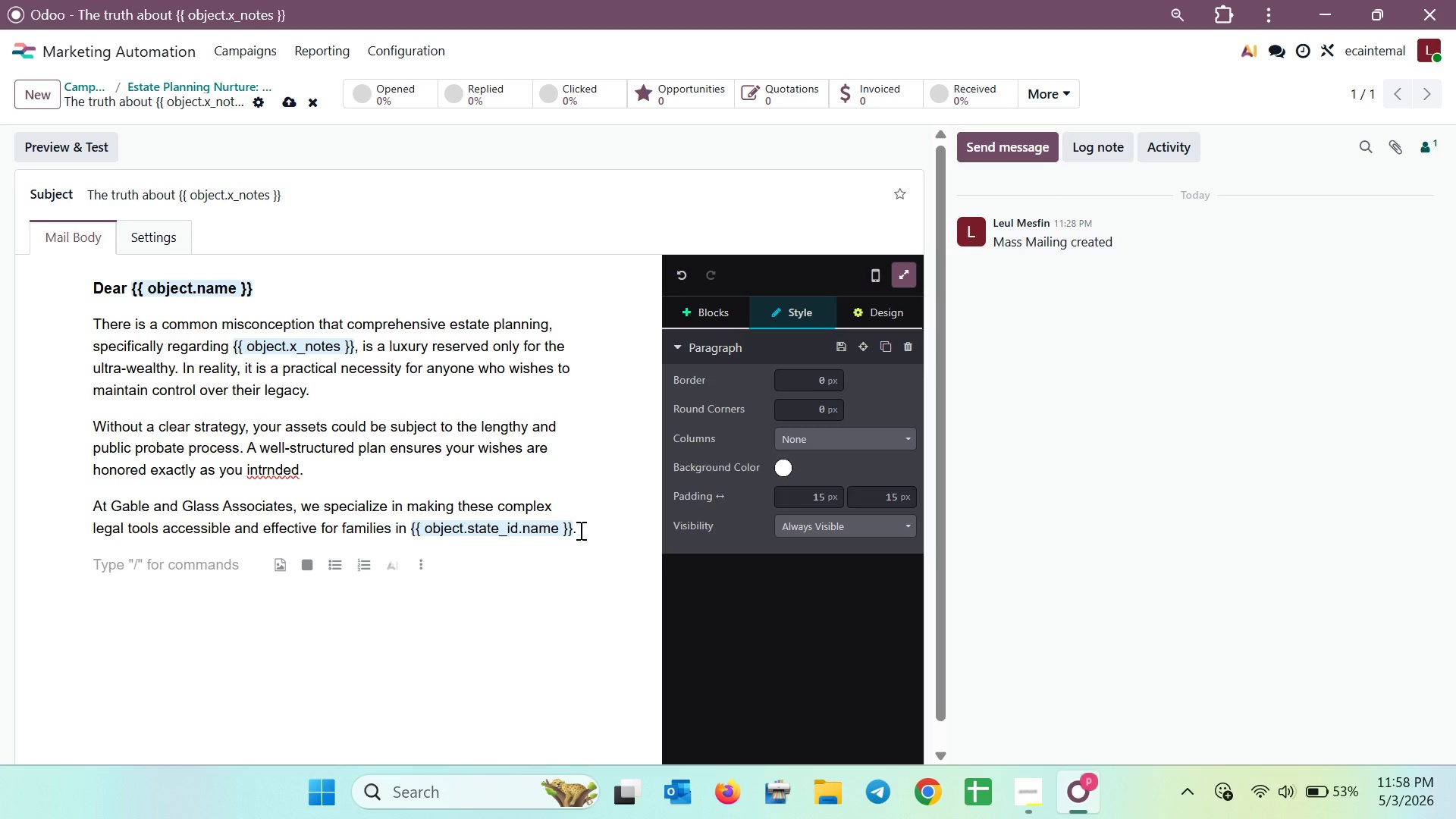 
type(In afew)
key(Backspace)
key(Backspace)
key(Backspace)
type( few ds)
key(Backspace)
type(ays )
key(Backspace)
type(, iwl)
key(Backspace)
type(ill )
key(Backspace)
key(Backspace)
key(Backspace)
key(Backspace)
key(Backspace)
key(Backspace)
type(I will share the final step iin )
key(Backspace)
key(Backspace)
key(Backspace)
 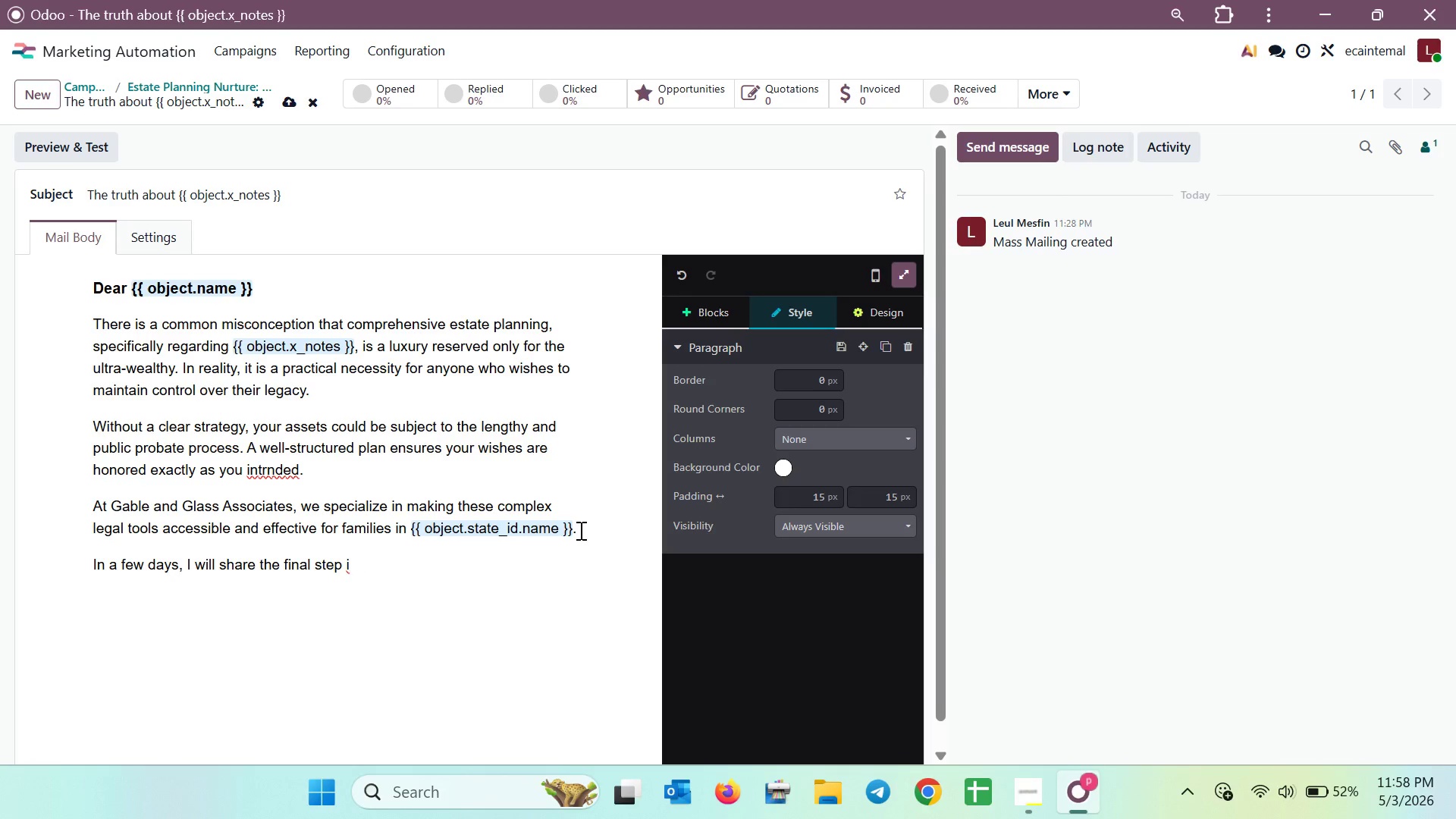 
key(N)
 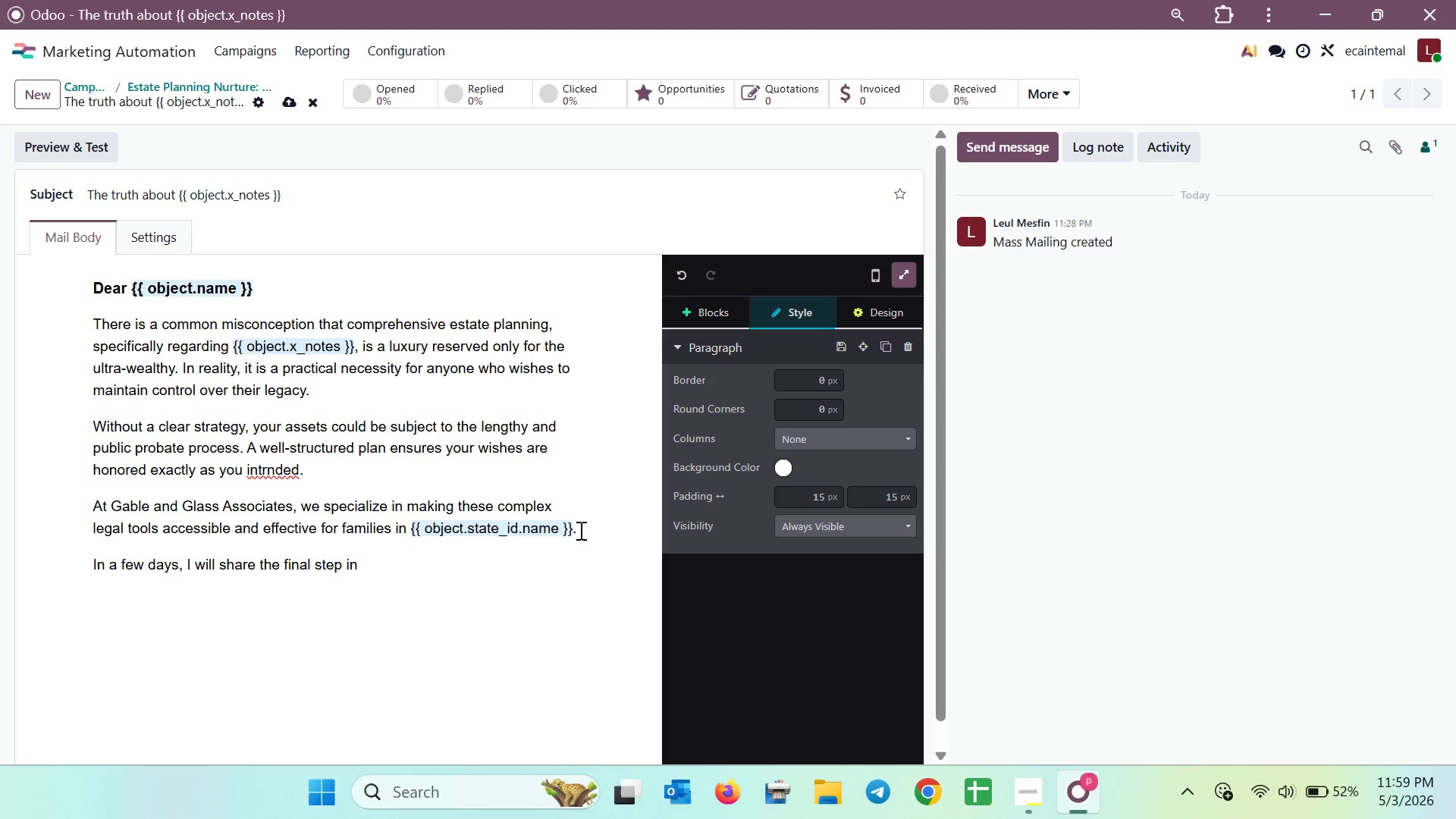 
key(Space)
 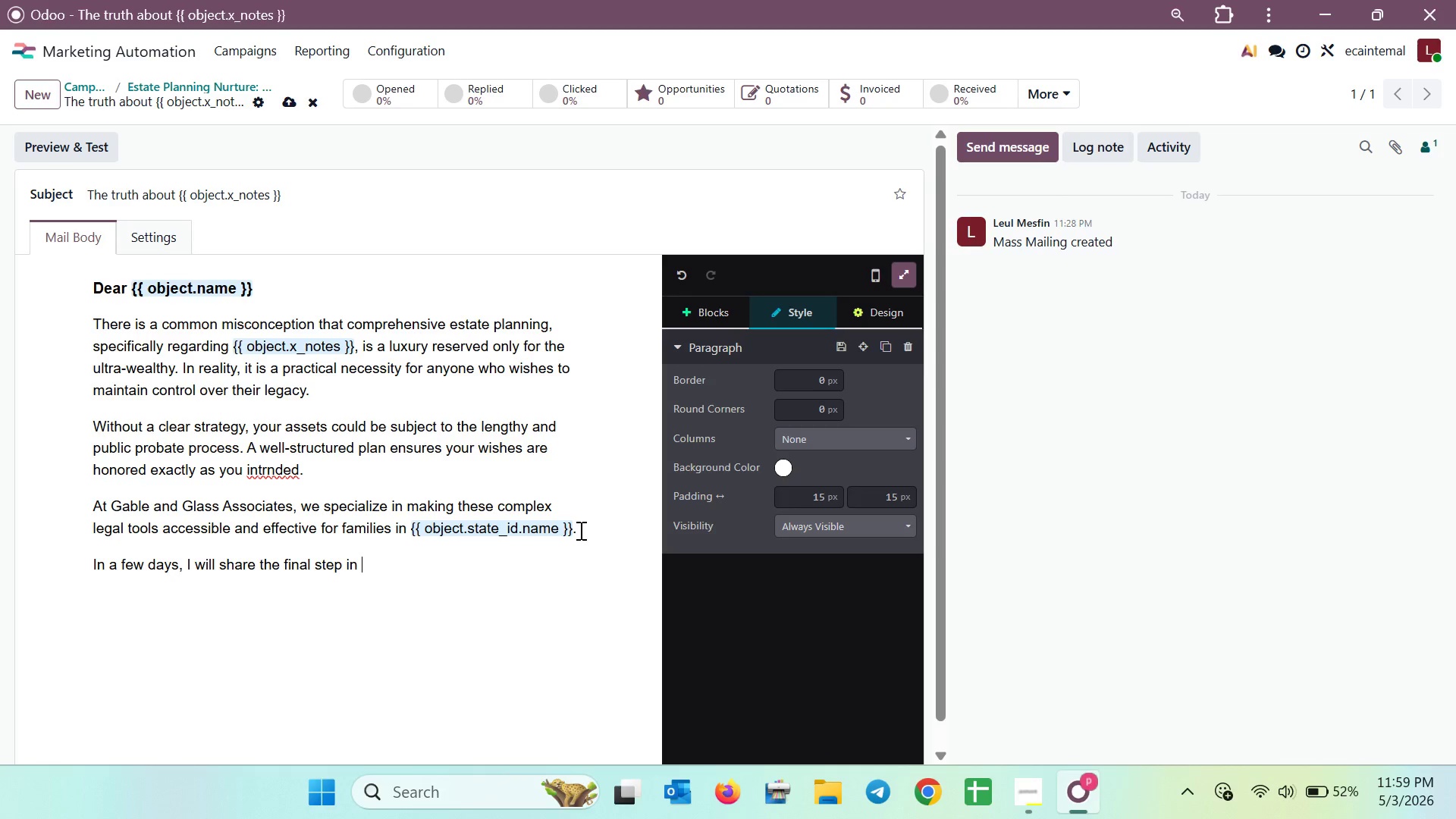 
wait(20.98)
 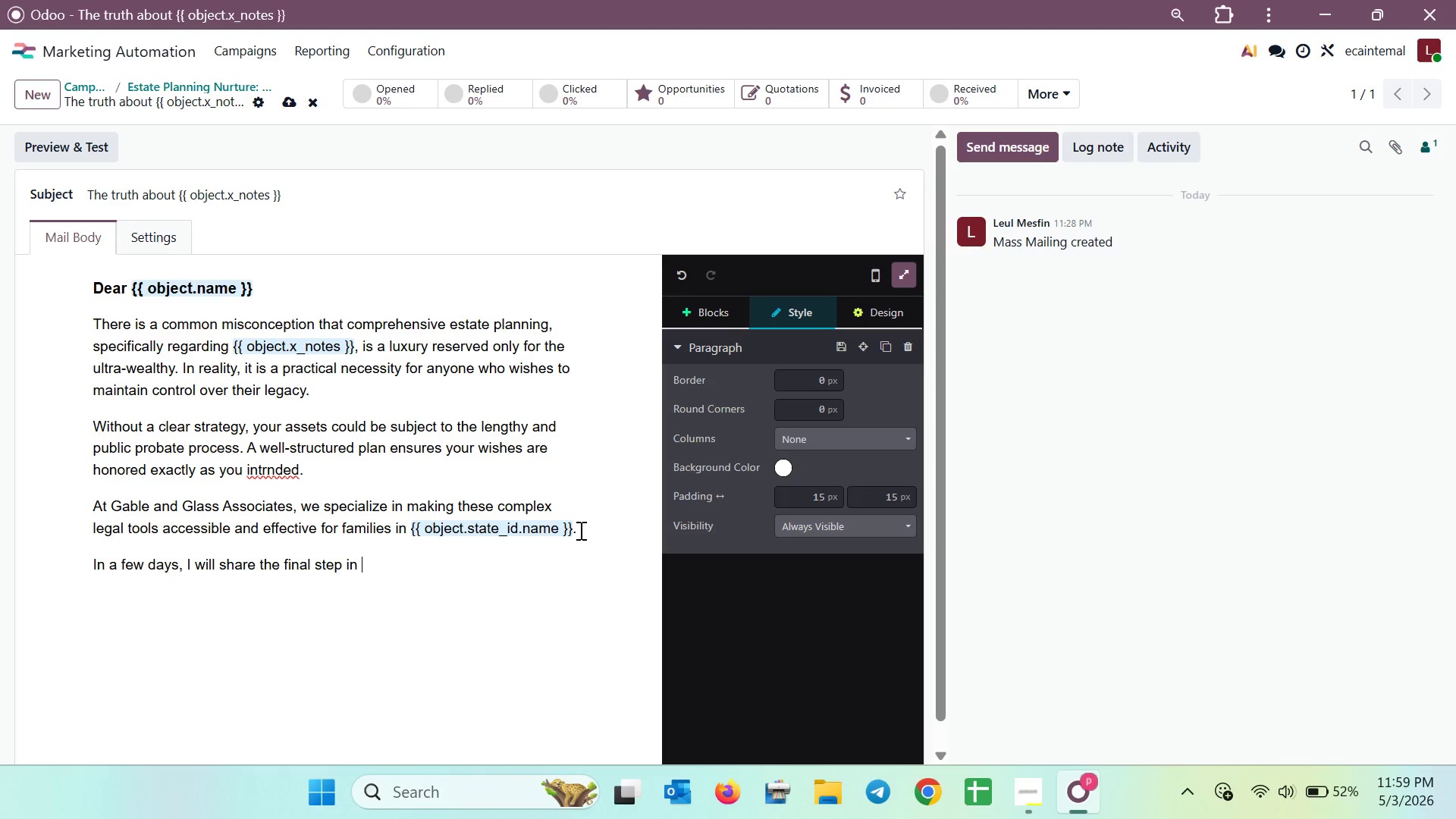 
type(se)
 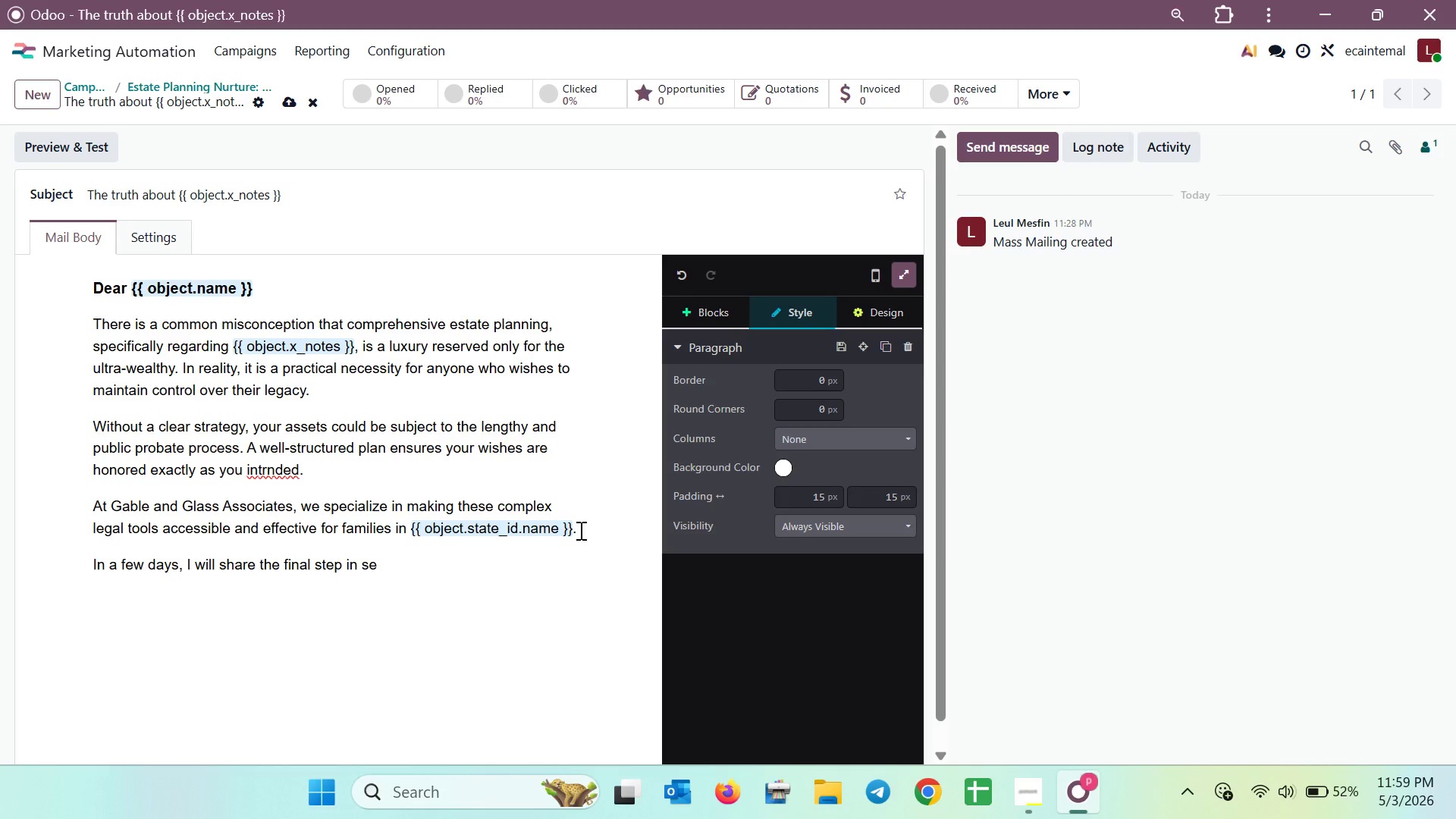 
wait(8.66)
 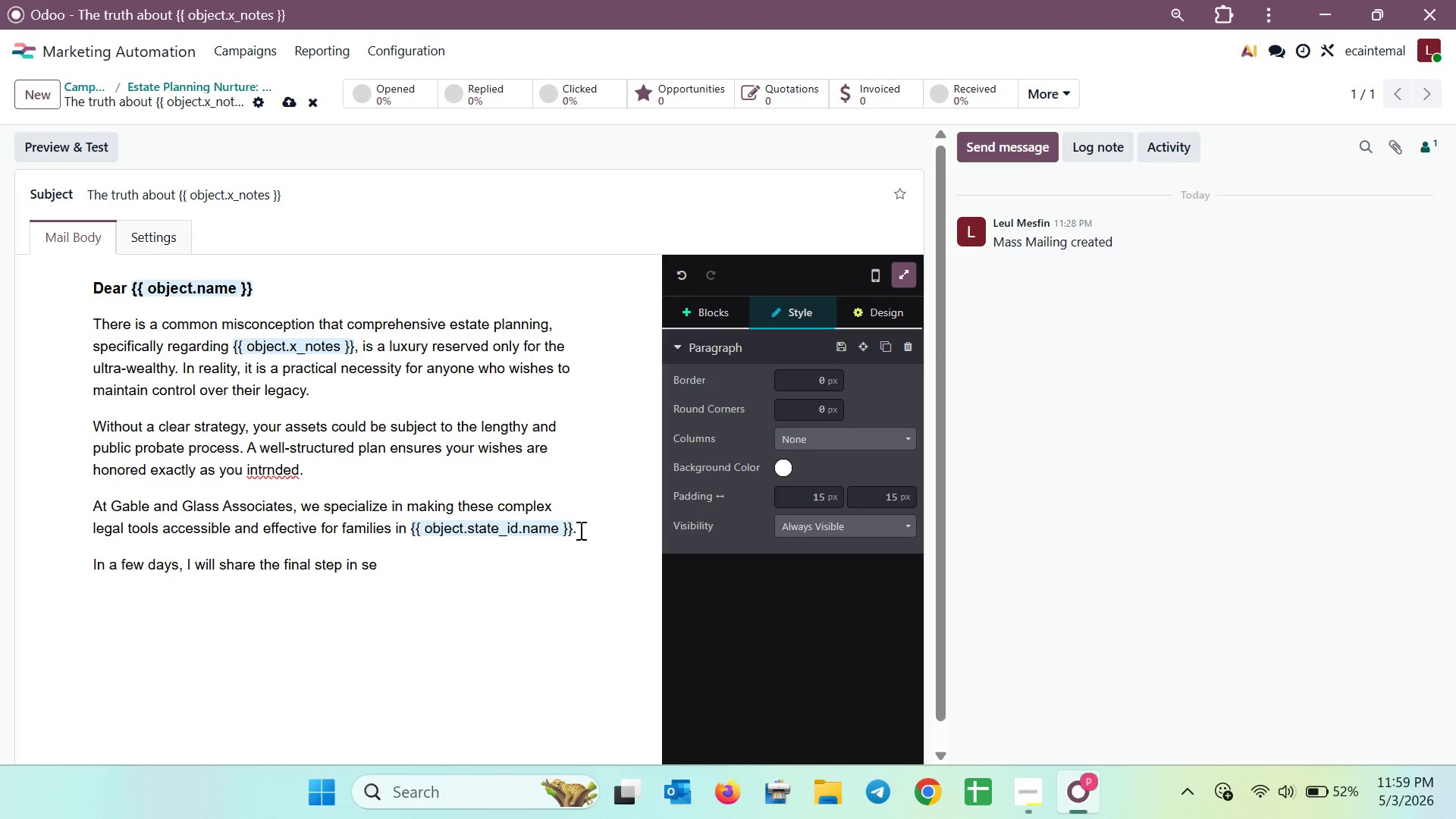 
type(curing your )
 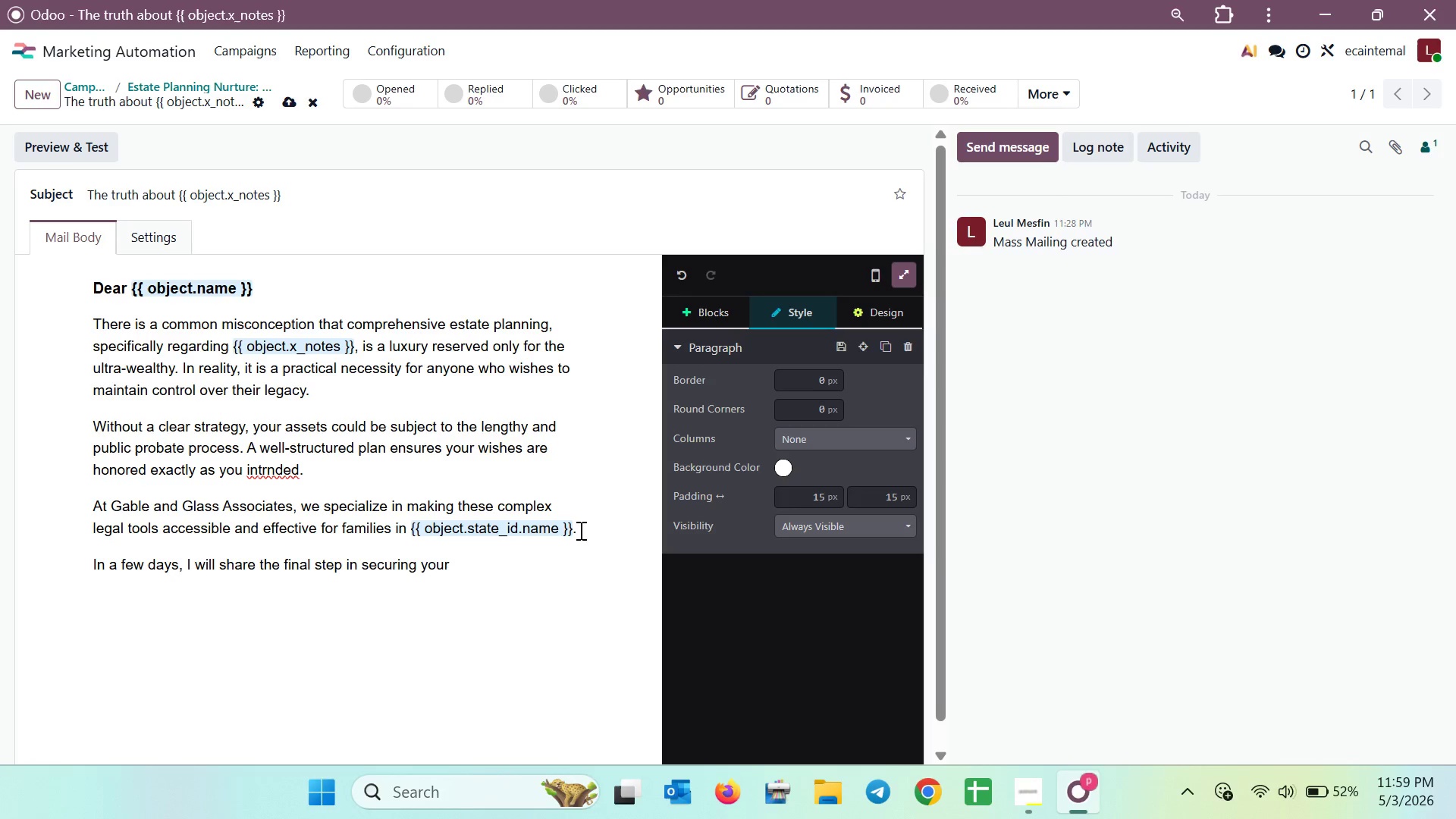 
wait(7.67)
 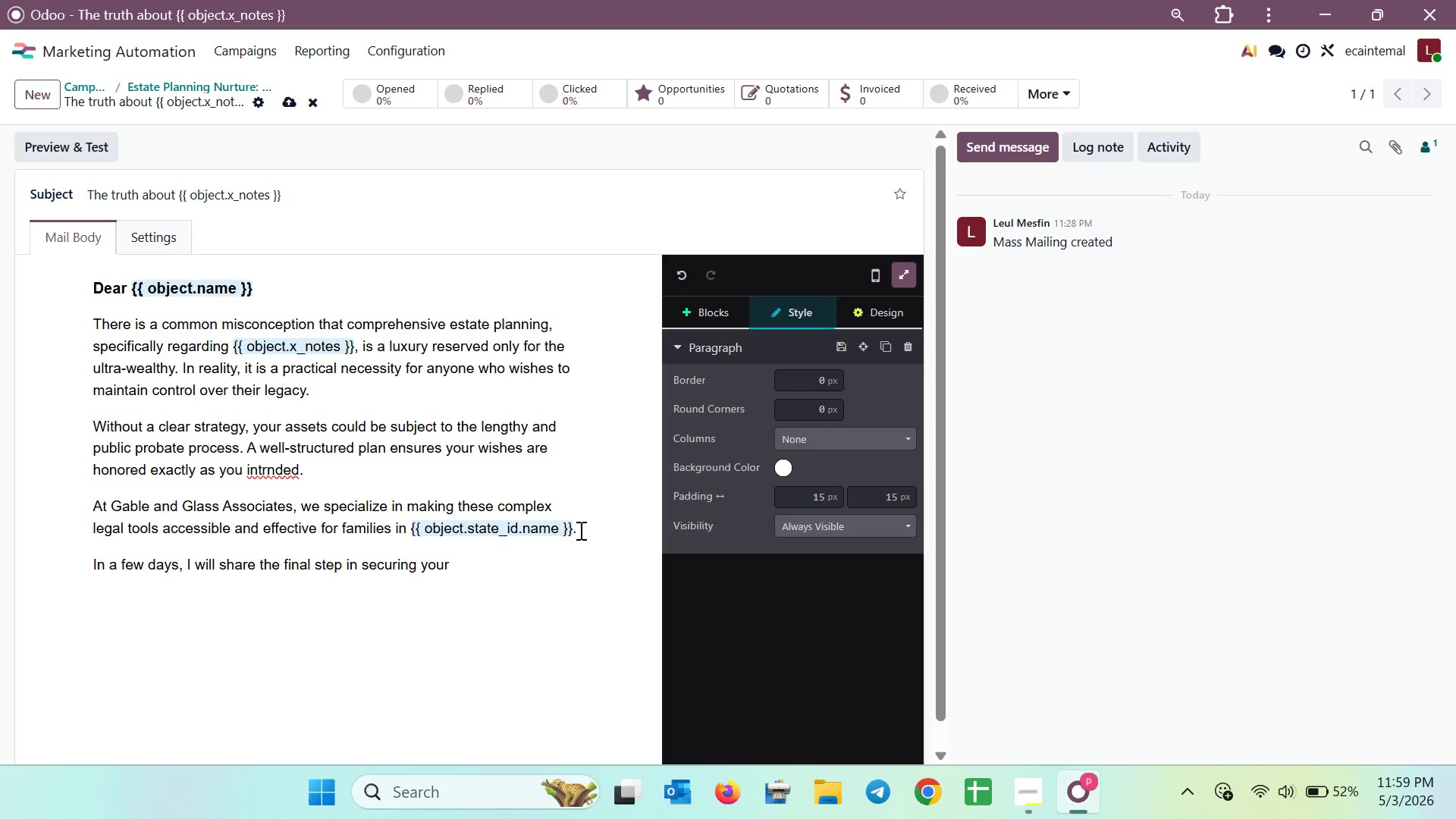 
type(consulta)
 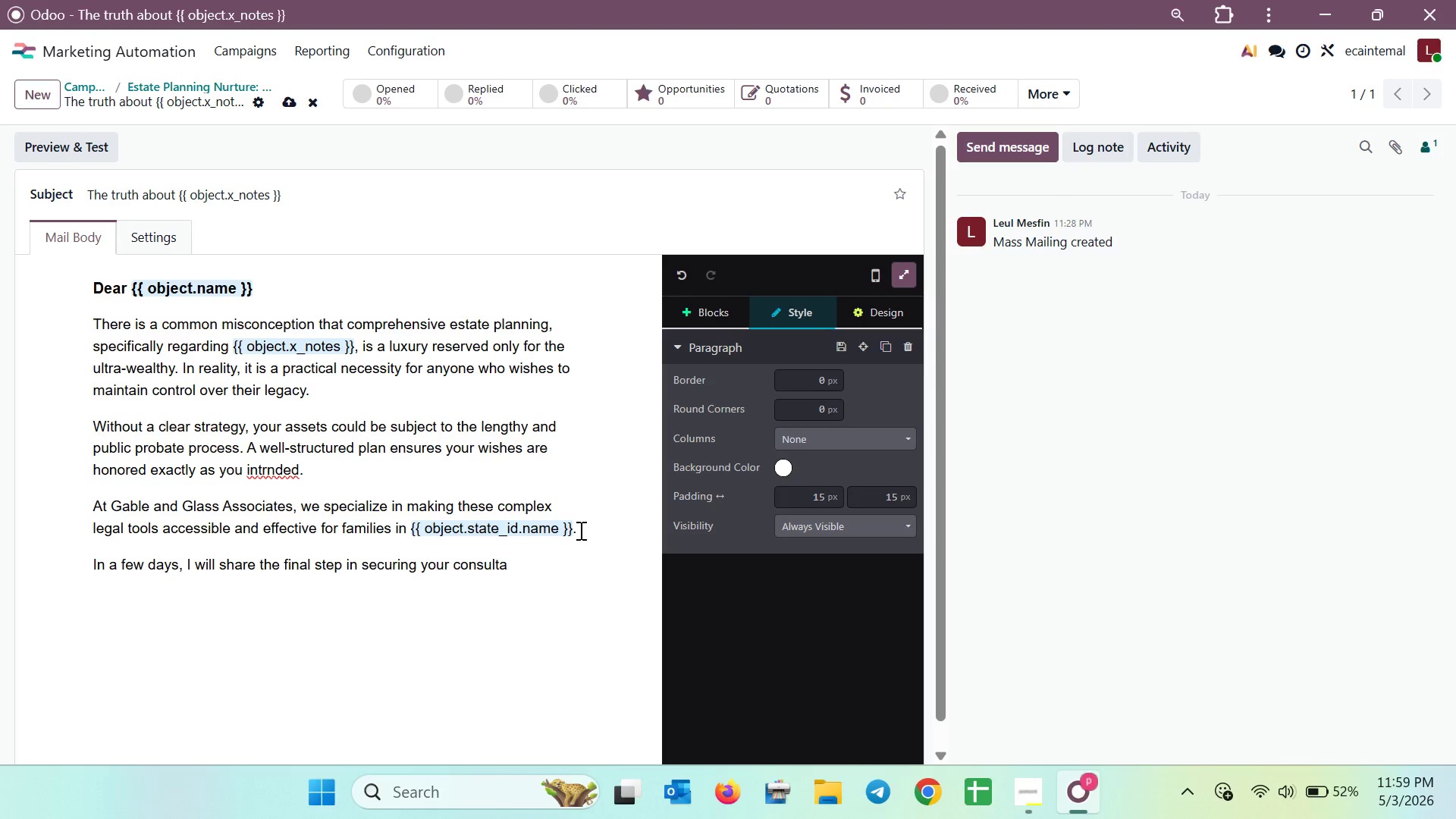 
type(tion. )
 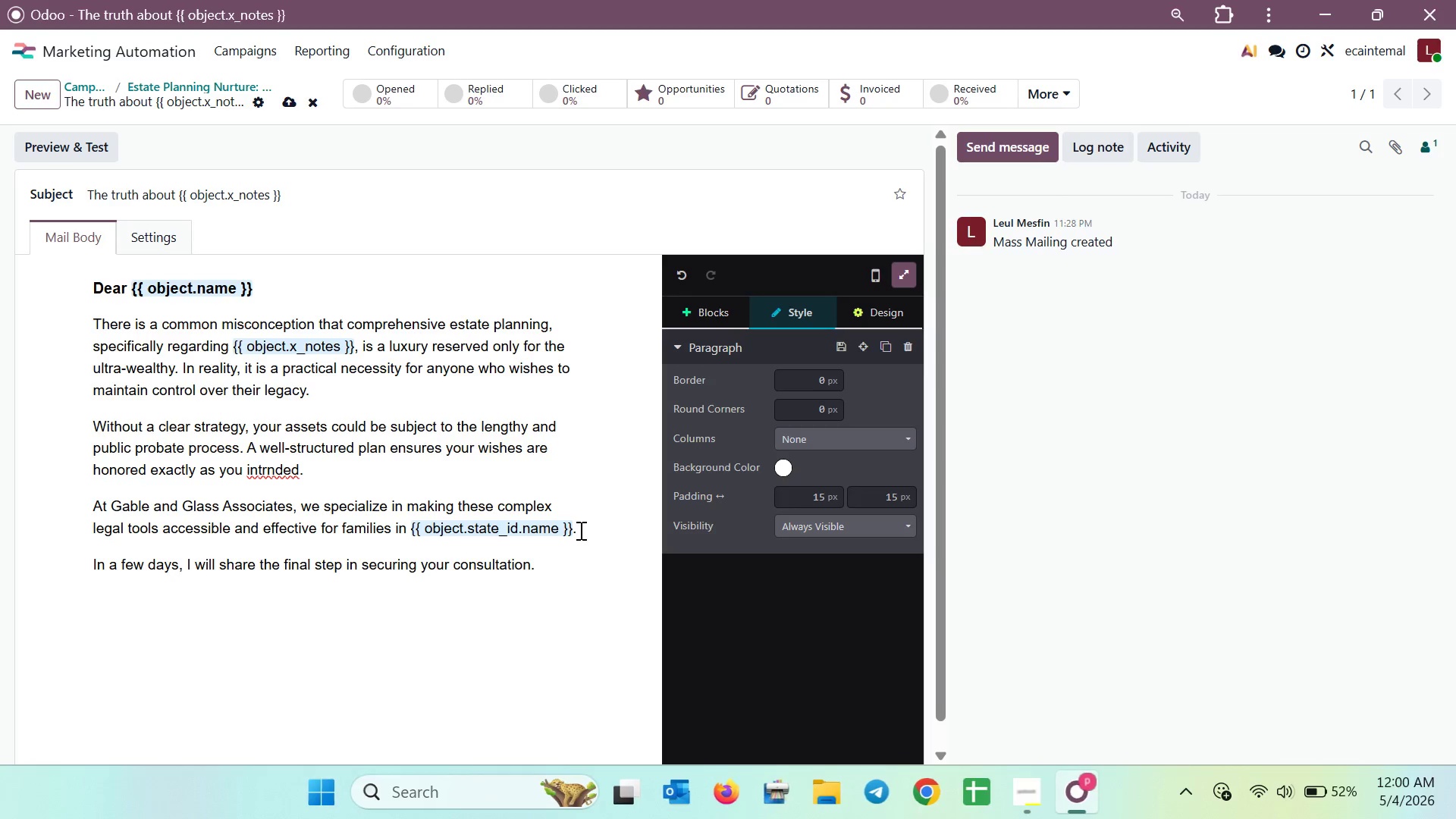 
key(Enter)
 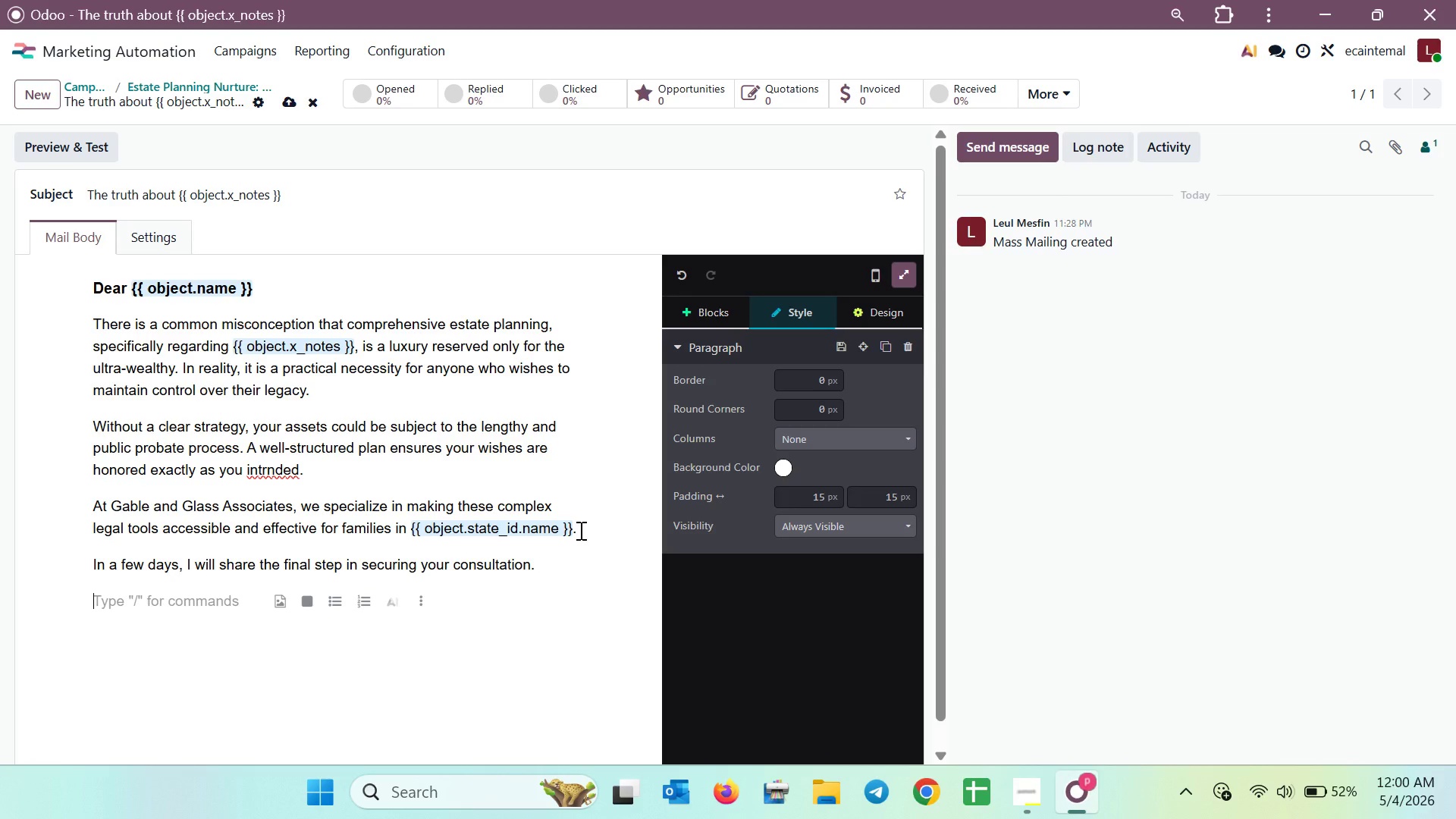 
type(Sincerely)
 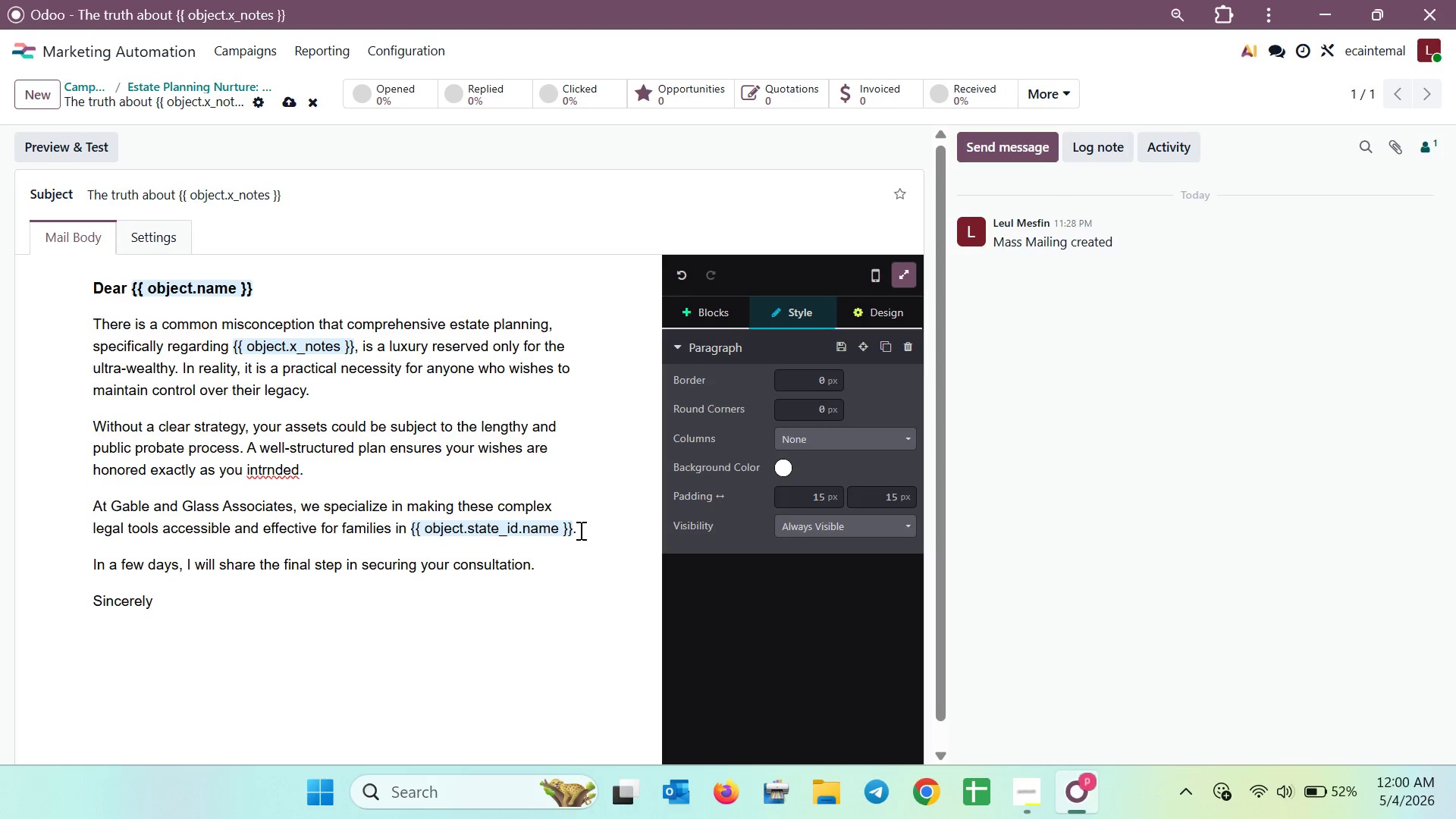 
key(Comma)
 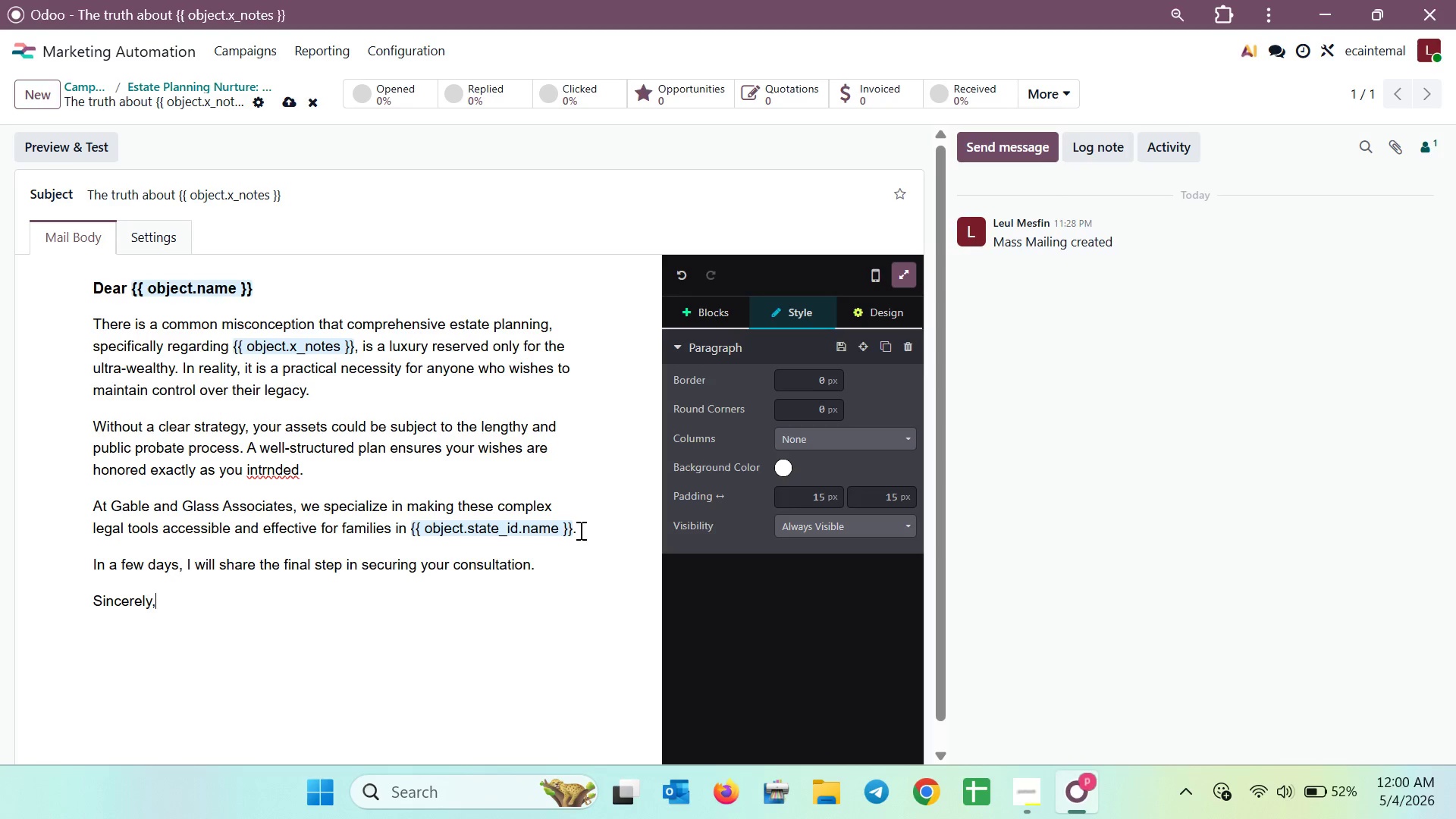 
key(Enter)
 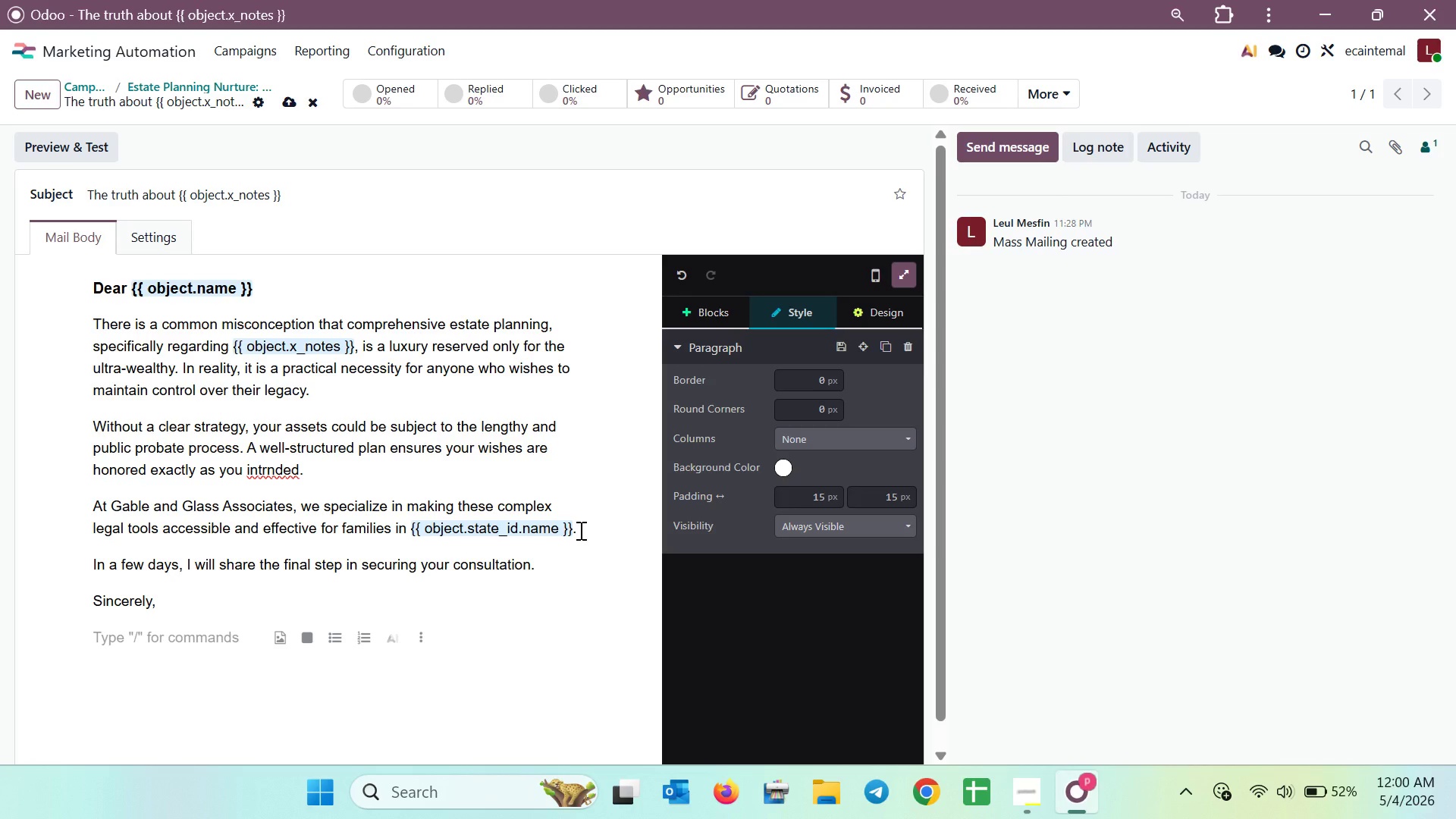 
wait(6.78)
 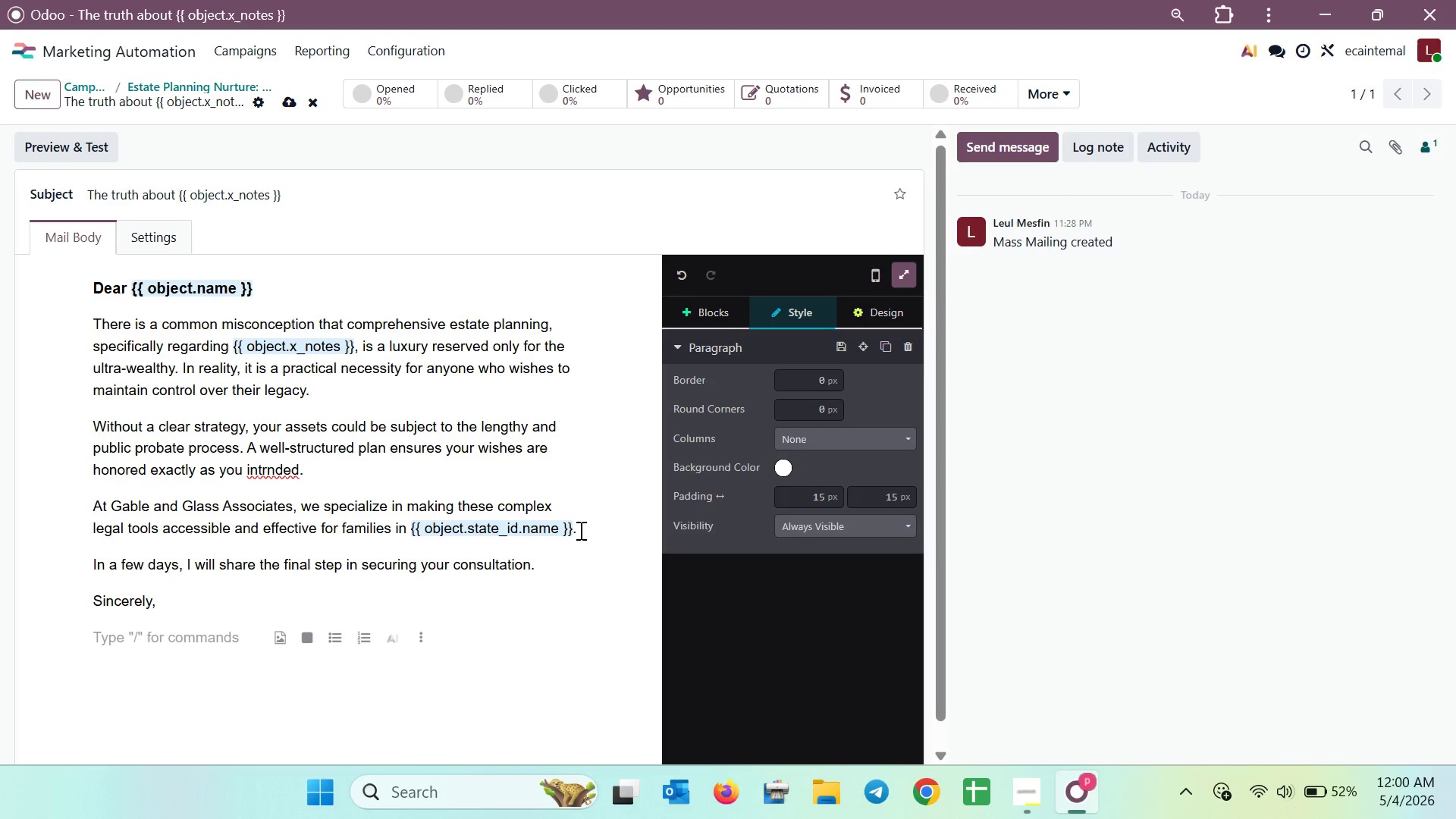 
type(Gable A)
key(Backspace)
type(and )
 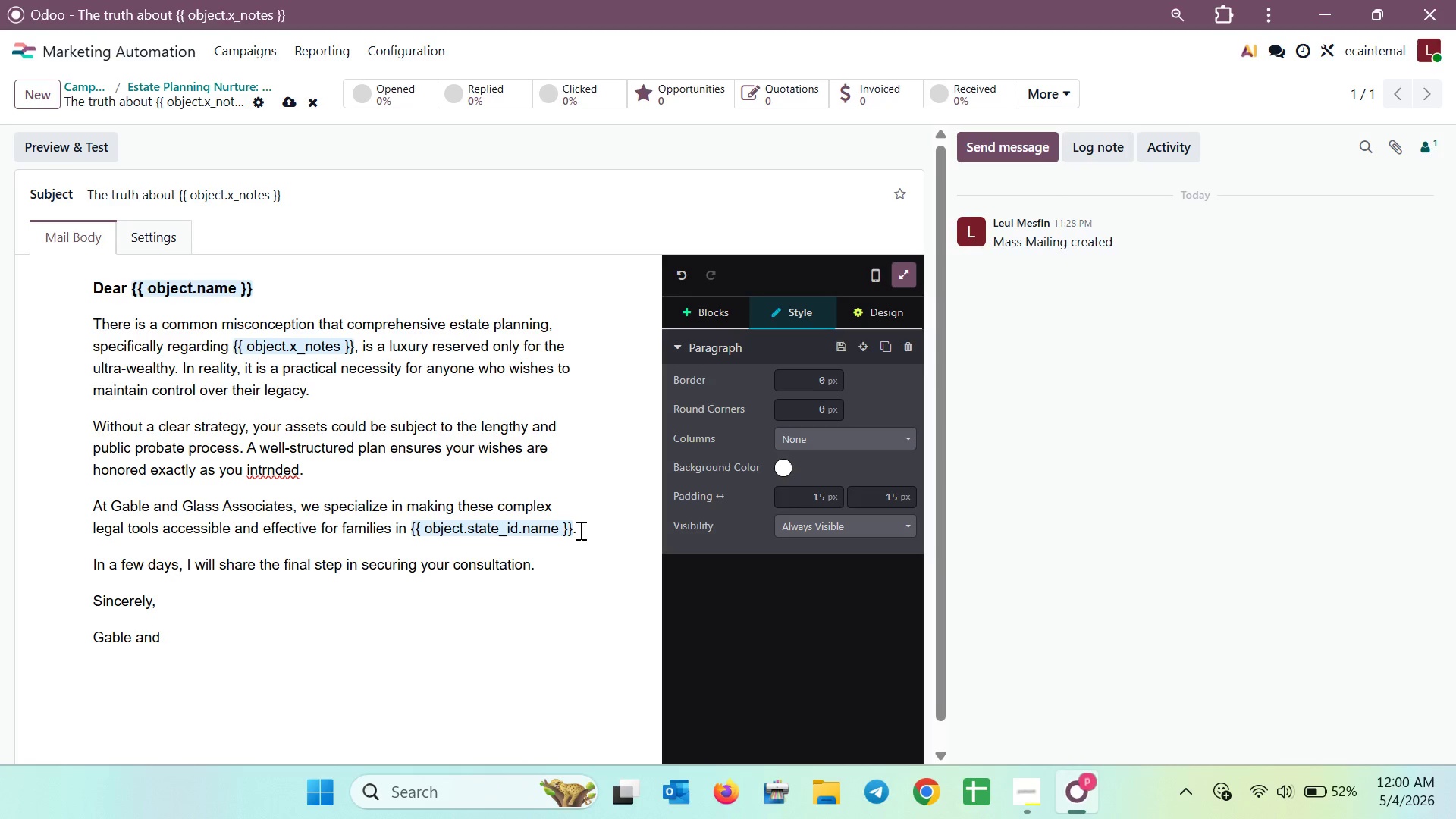 
wait(10.59)
 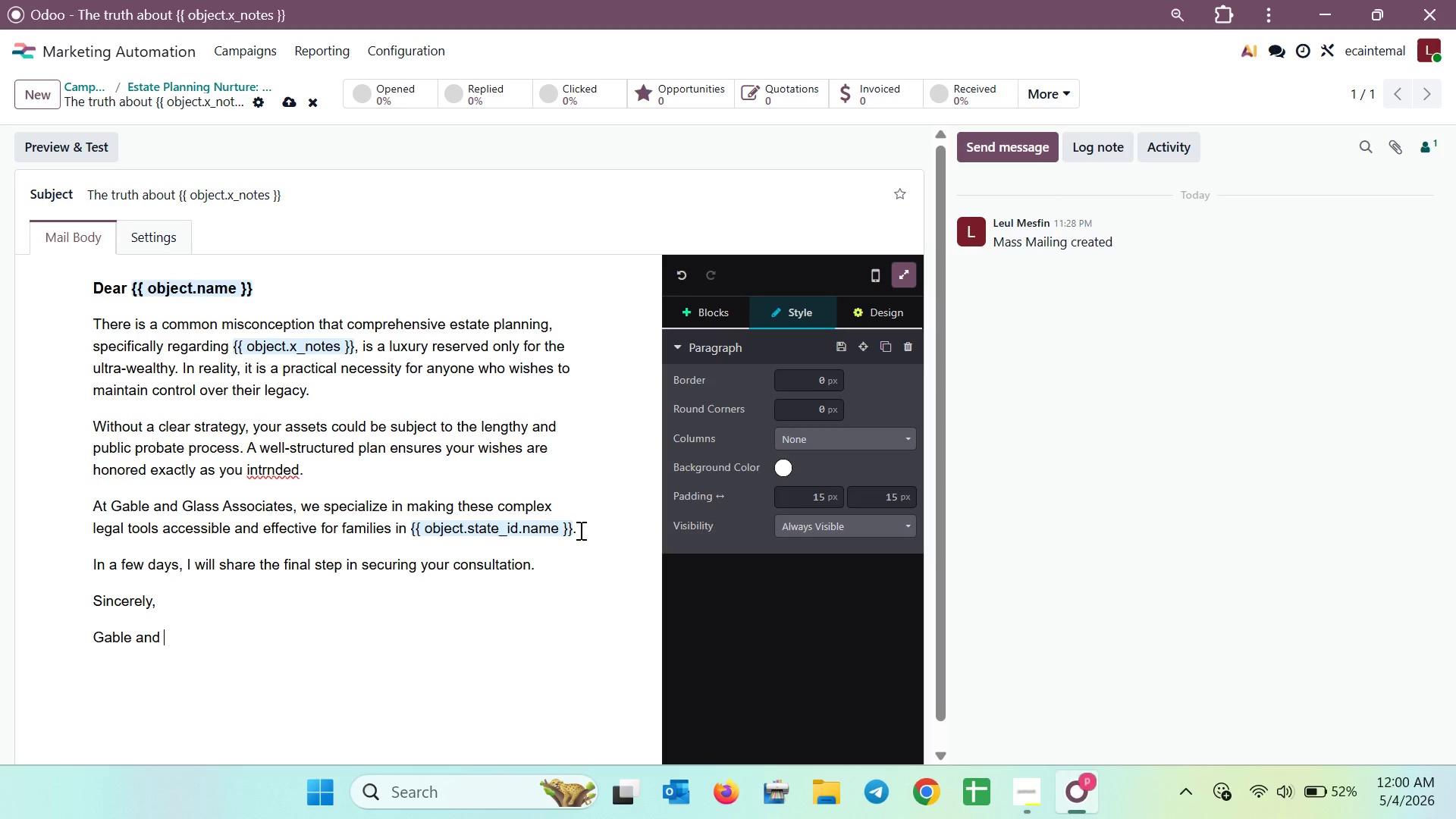 
type(Glass Ass)
 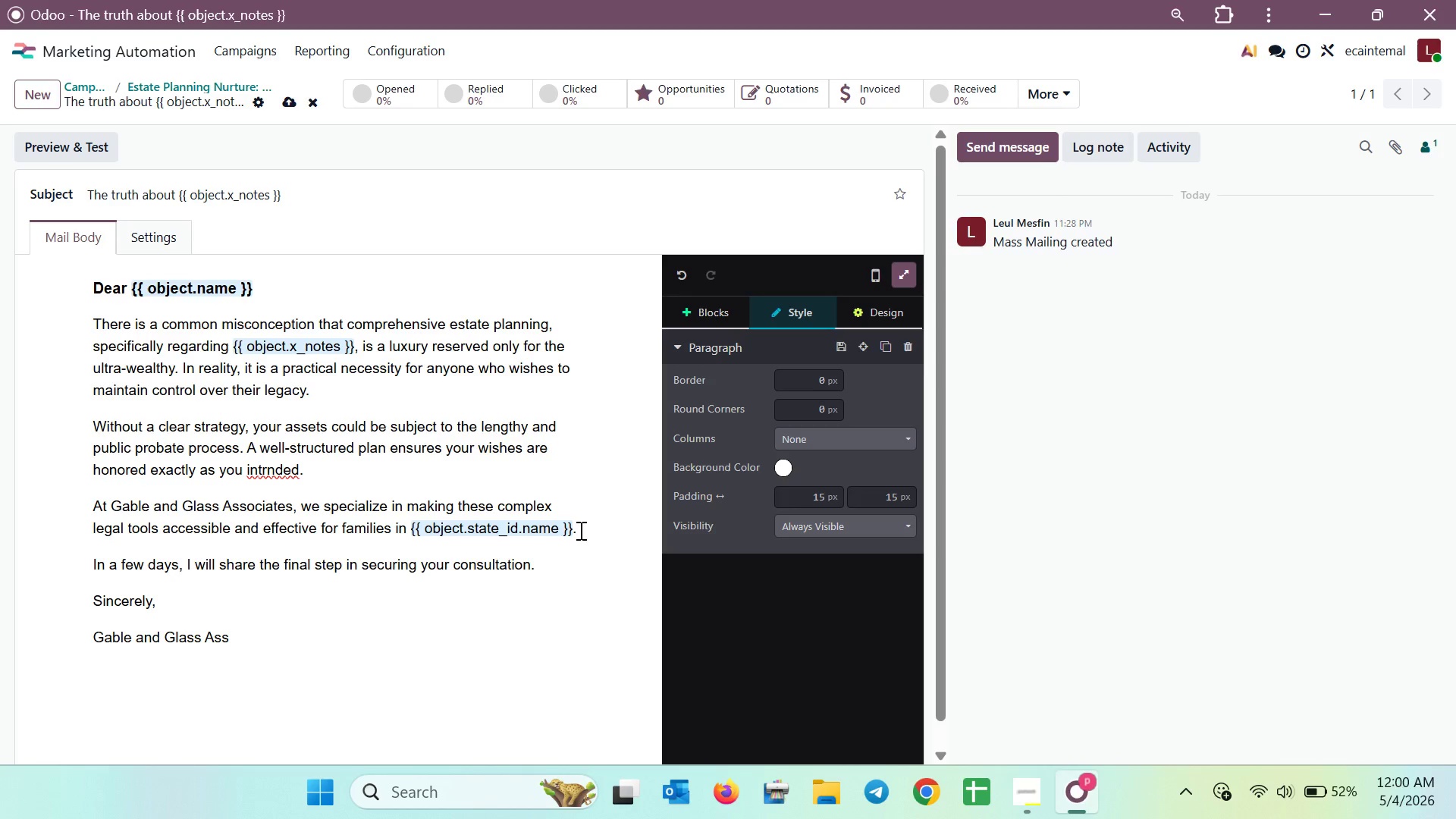 
wait(9.19)
 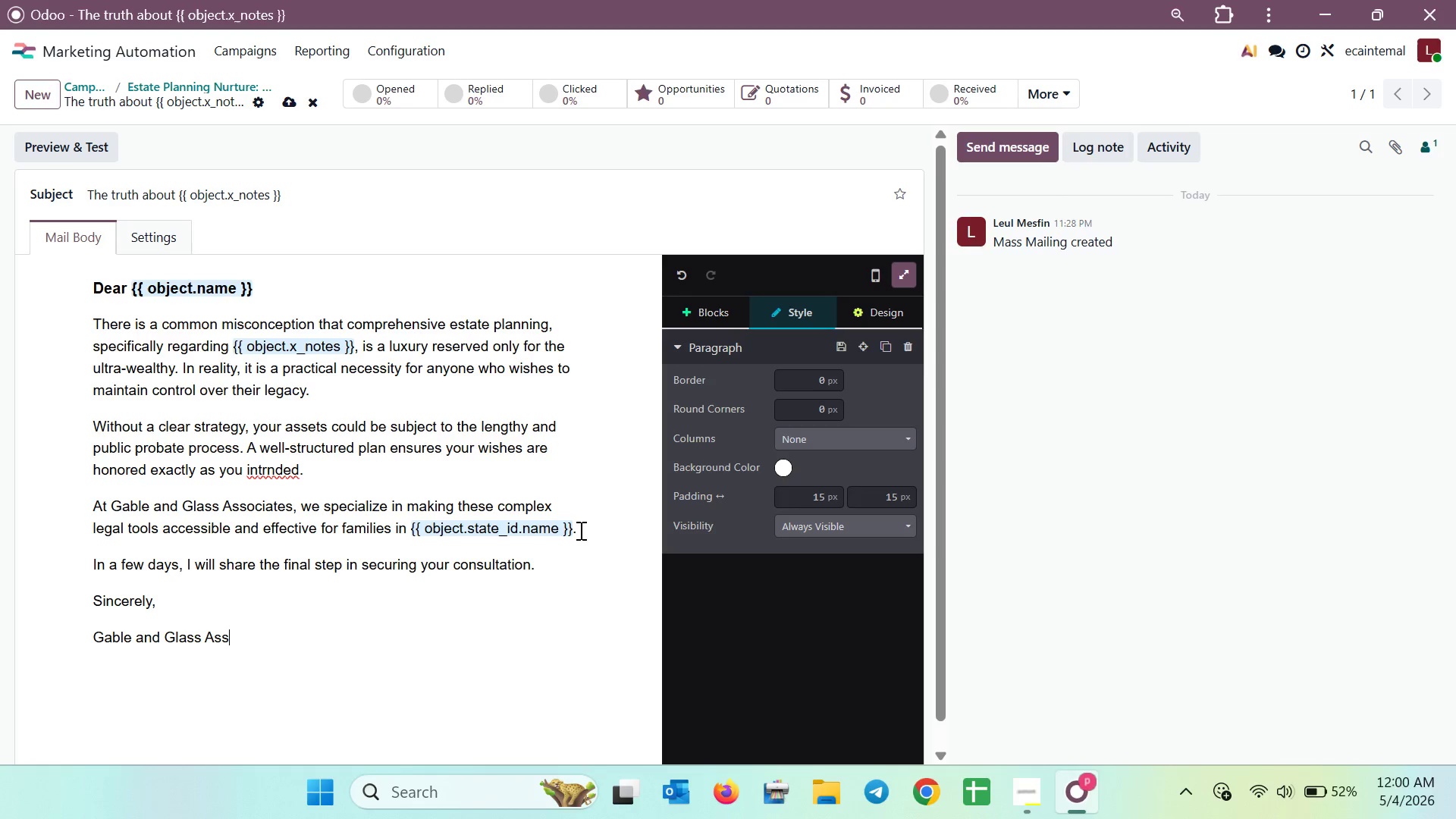 
type(ociates)
 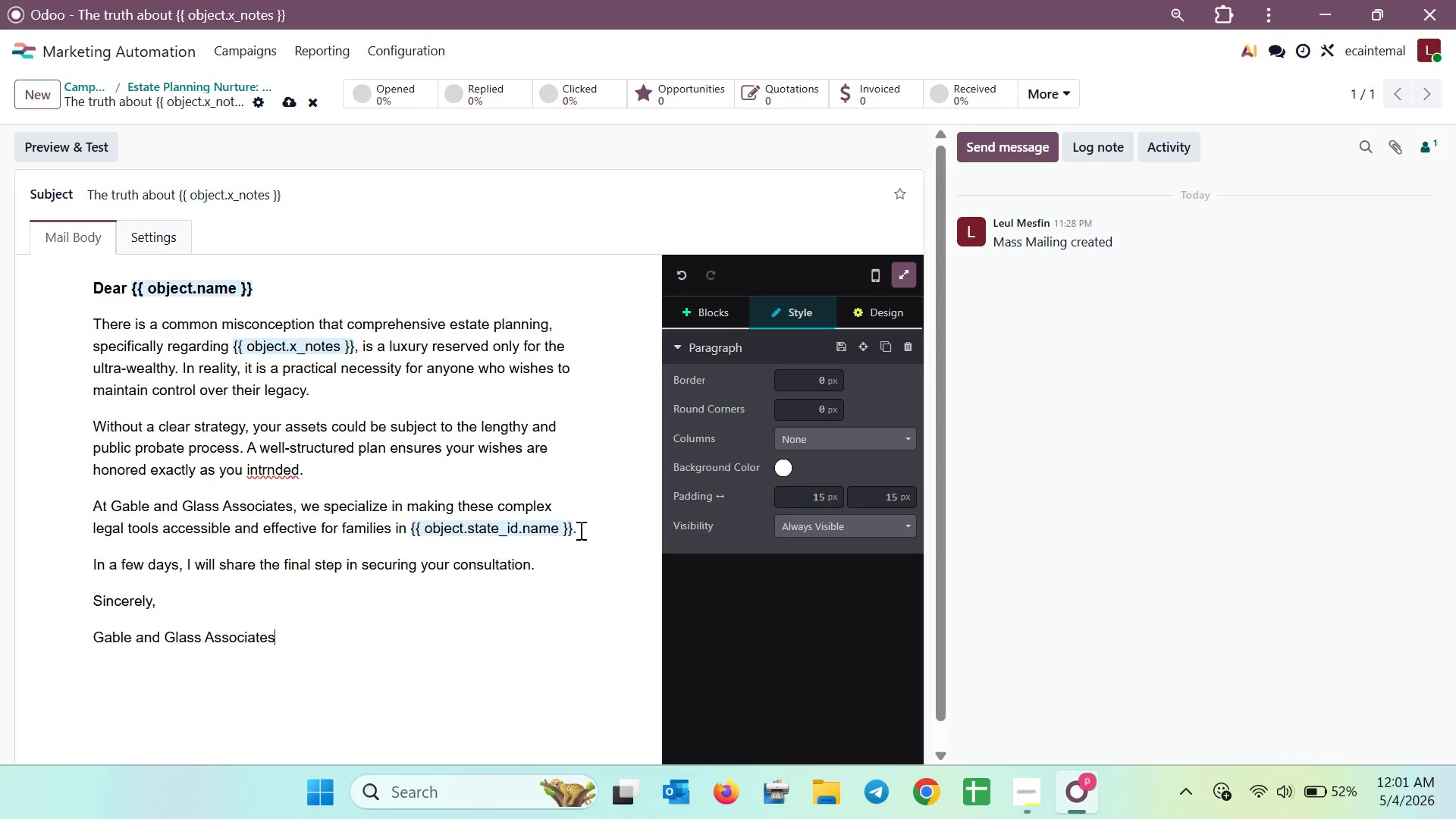 
wait(12.28)
 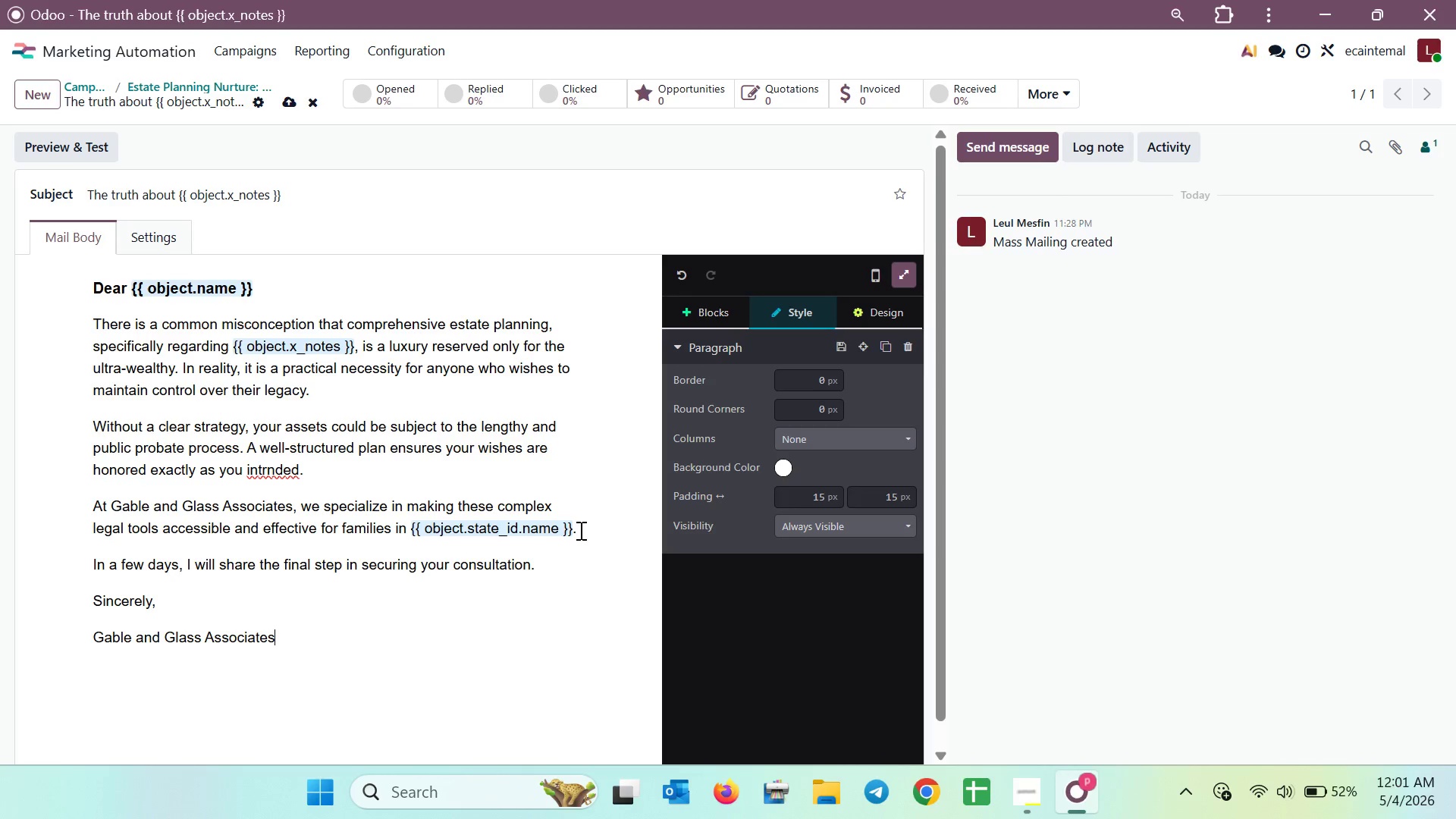 
left_click_drag(start_coordinate=[291, 636], to_coordinate=[96, 638])
 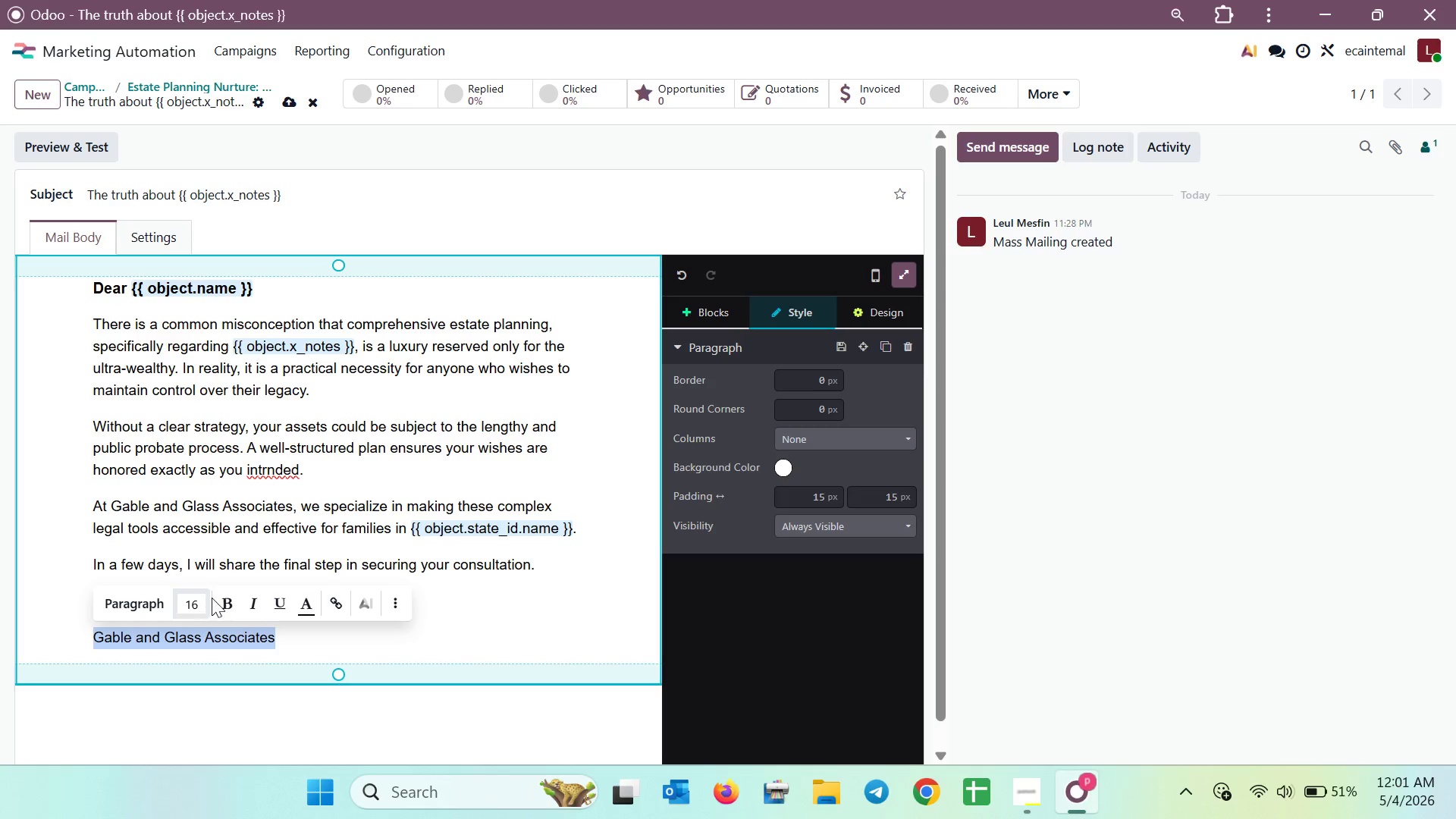 
left_click([221, 598])
 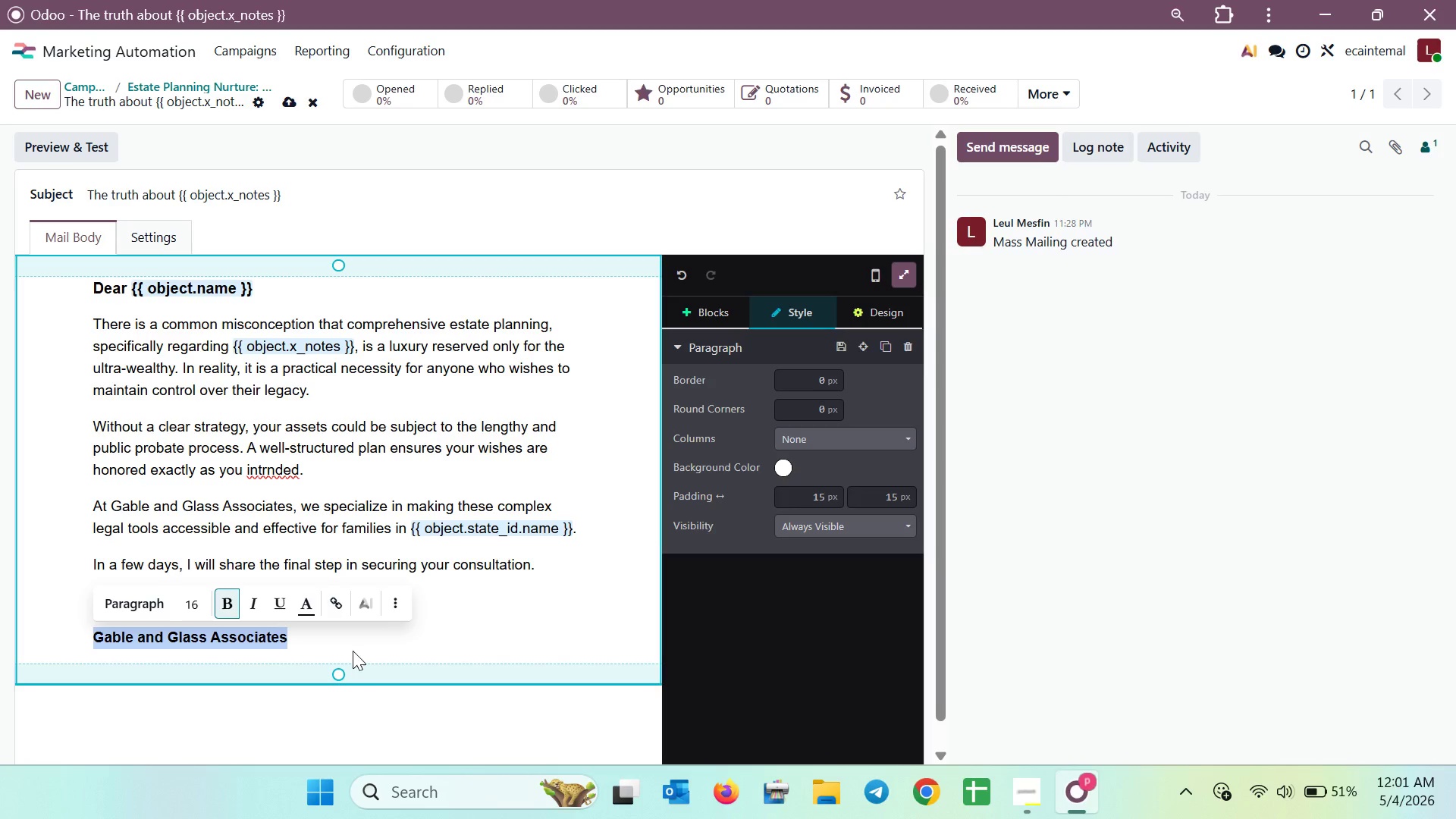 
left_click([353, 648])
 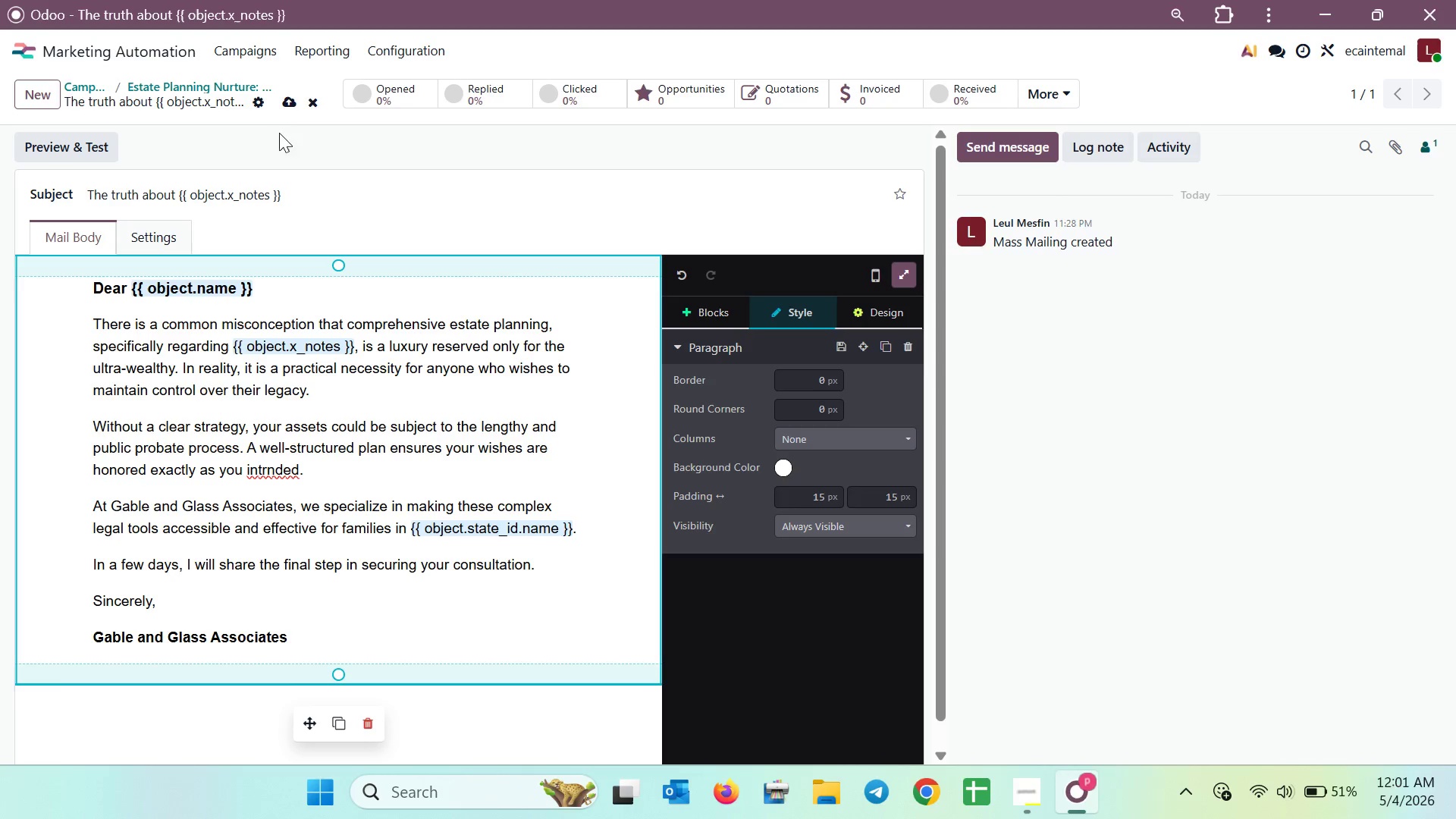 
mouse_move([284, 131])
 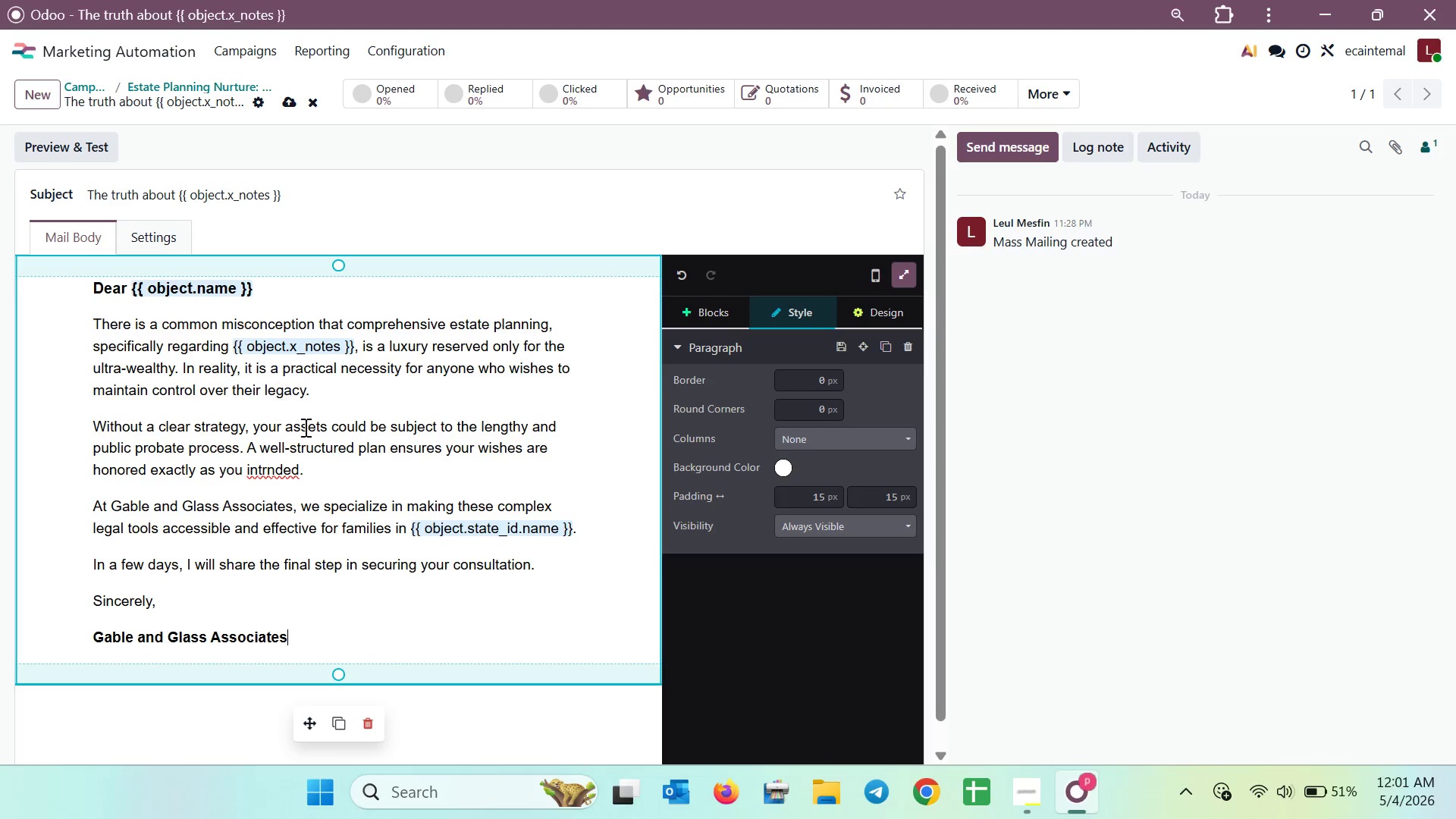 
scroll: coordinate [305, 427], scroll_direction: up, amount: 3.0
 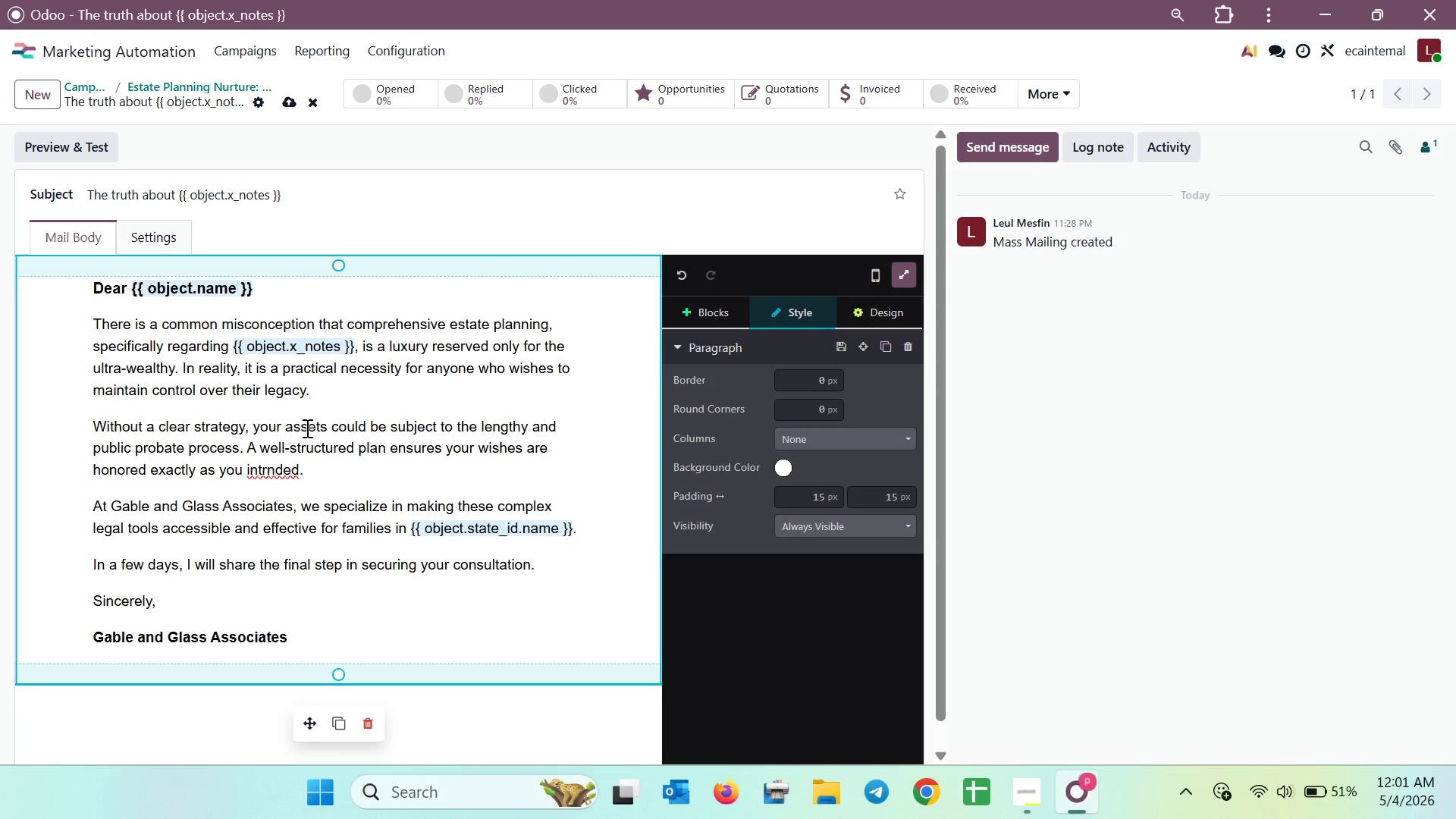 
wait(8.41)
 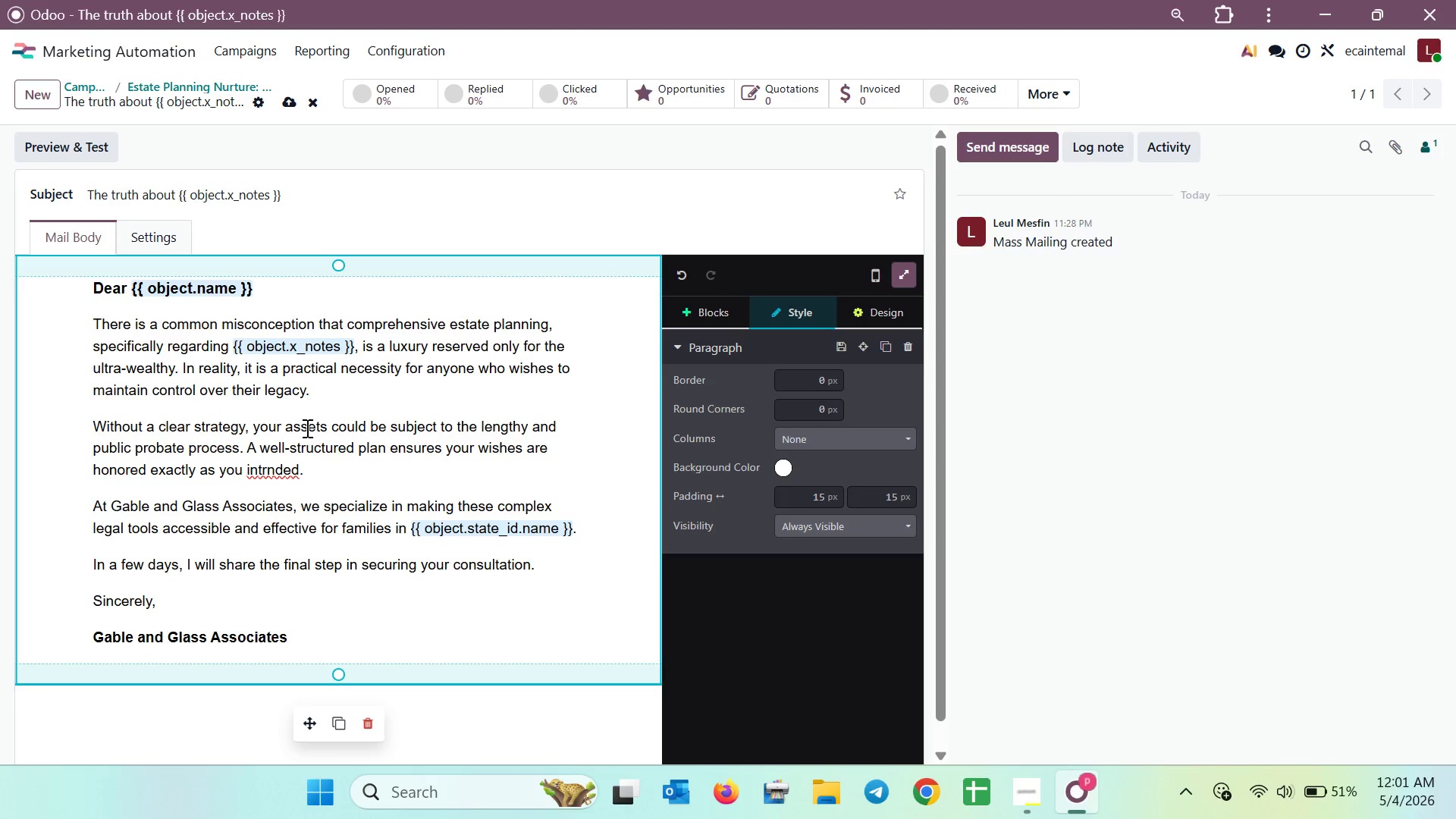 
left_click([96, 290])
 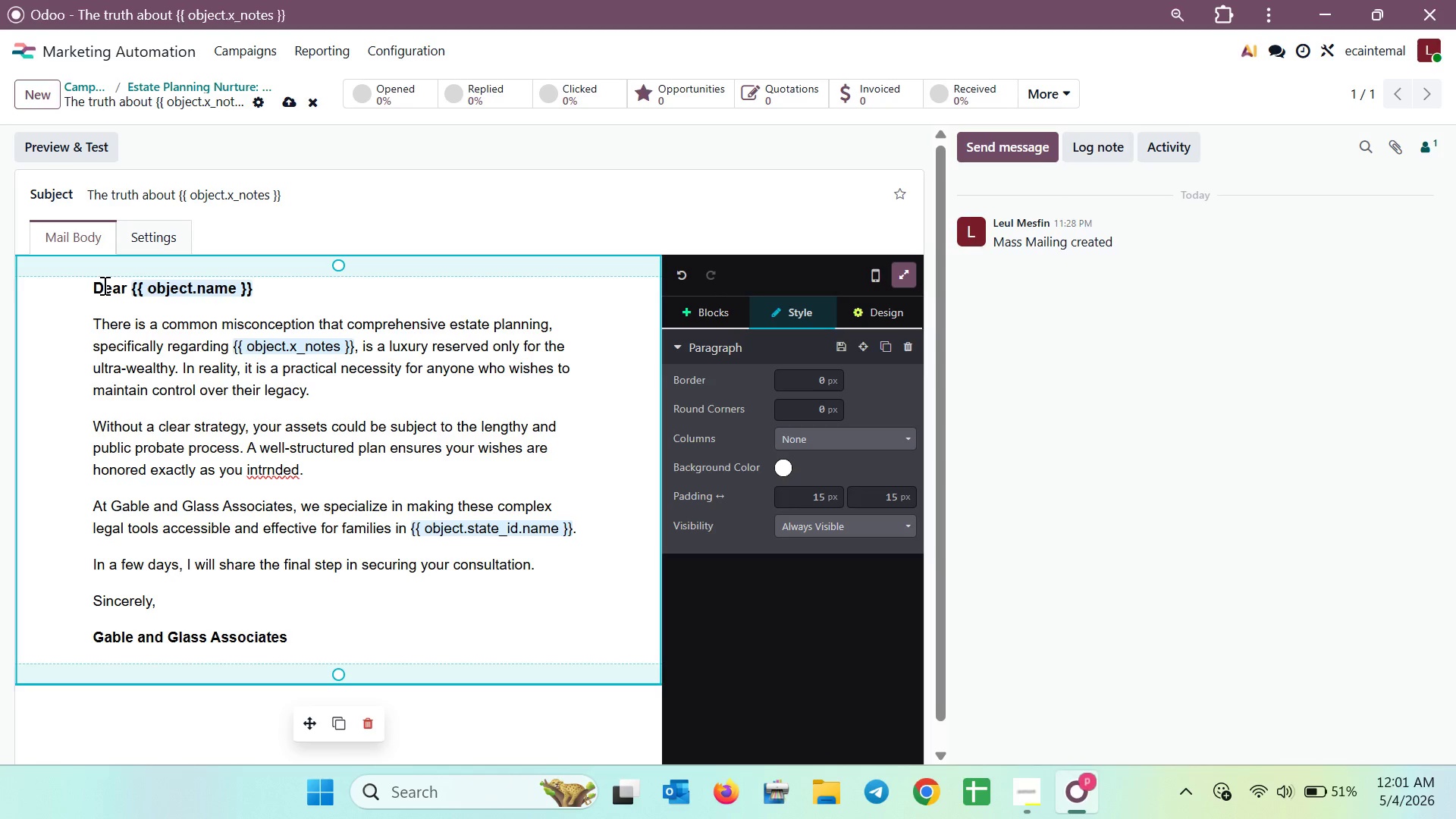 
key(Enter)
 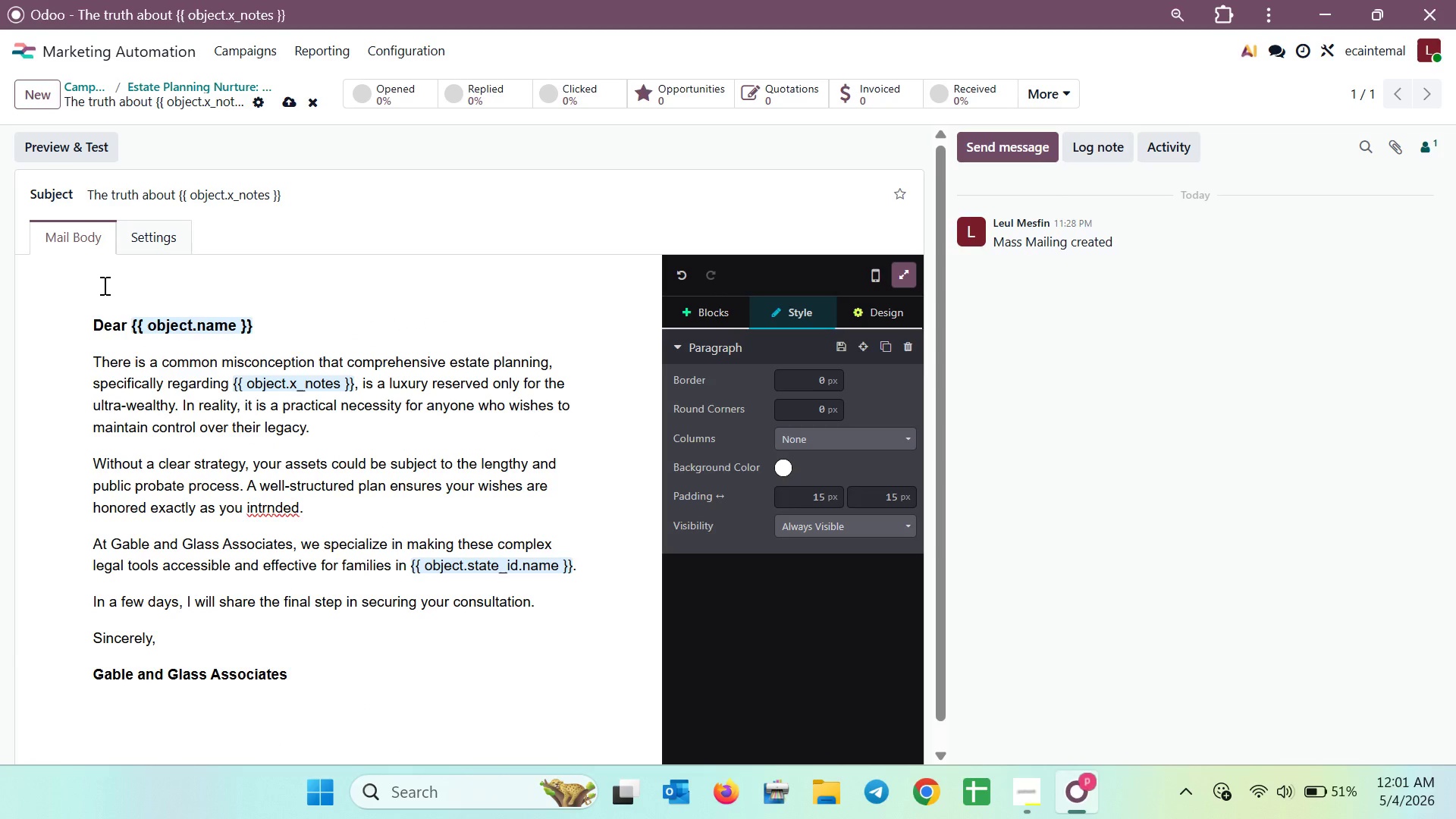 
left_click([103, 285])
 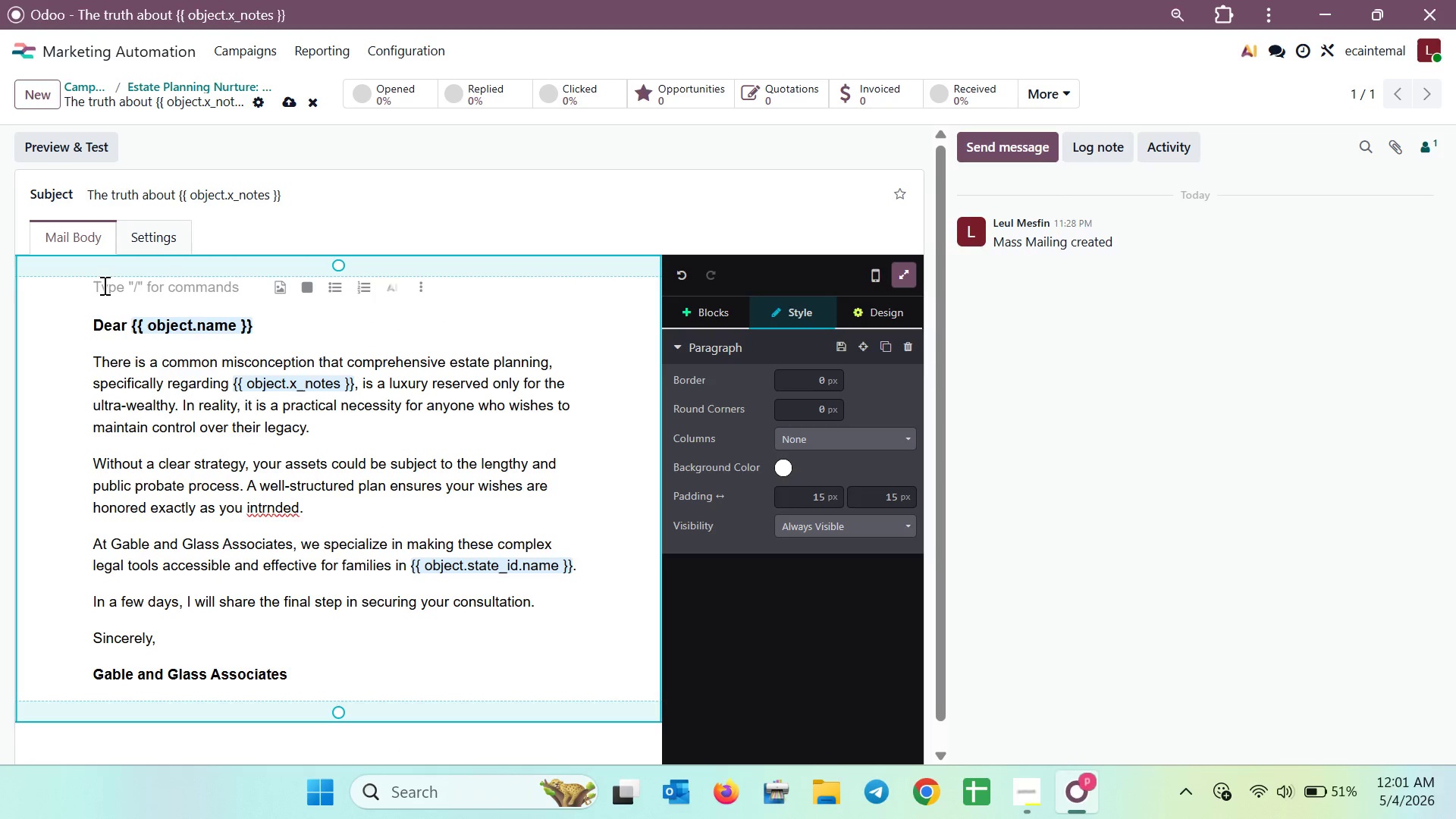 
type(Knowledge is Protection )
 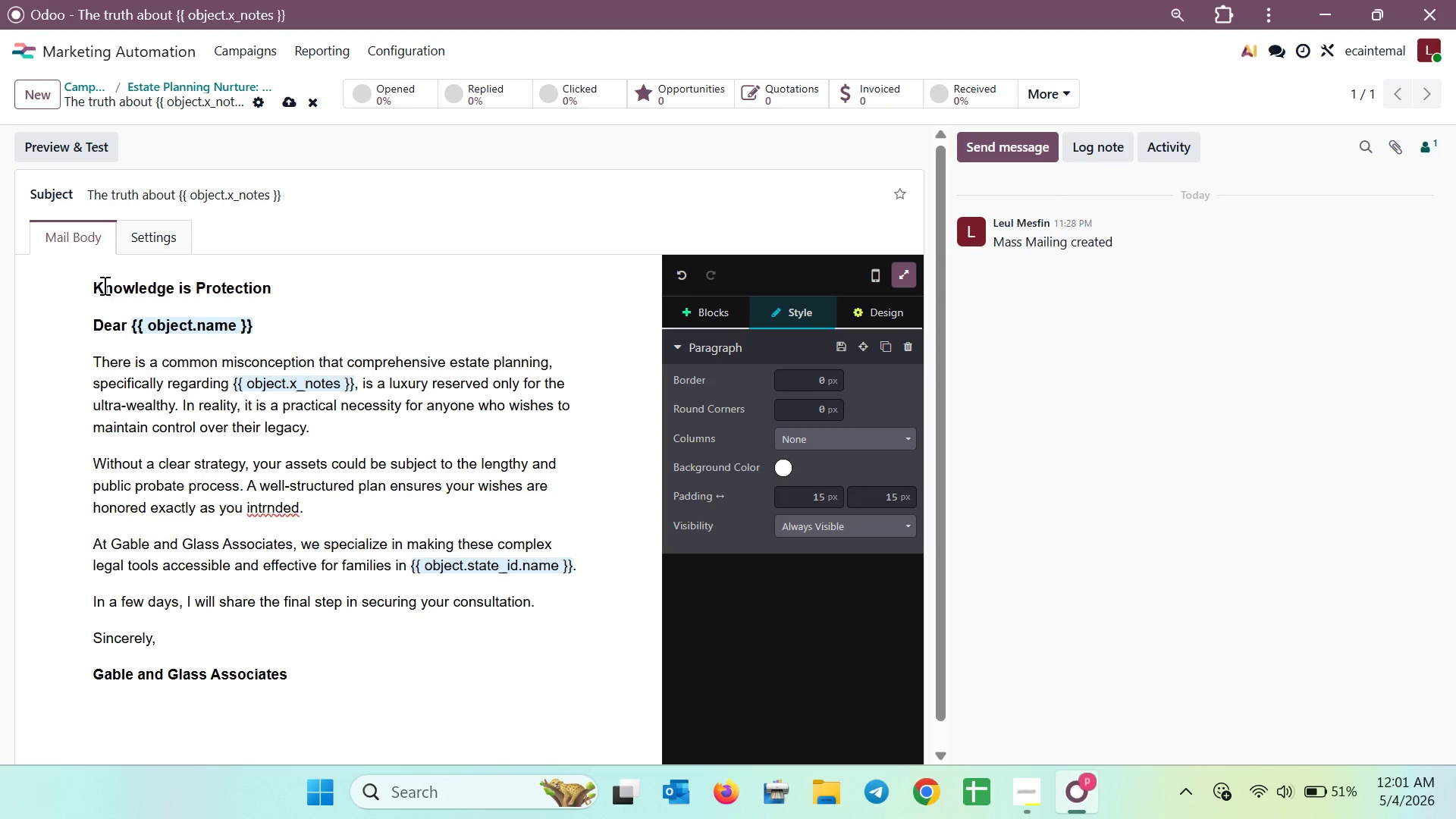 
left_click_drag(start_coordinate=[89, 285], to_coordinate=[168, 294])
 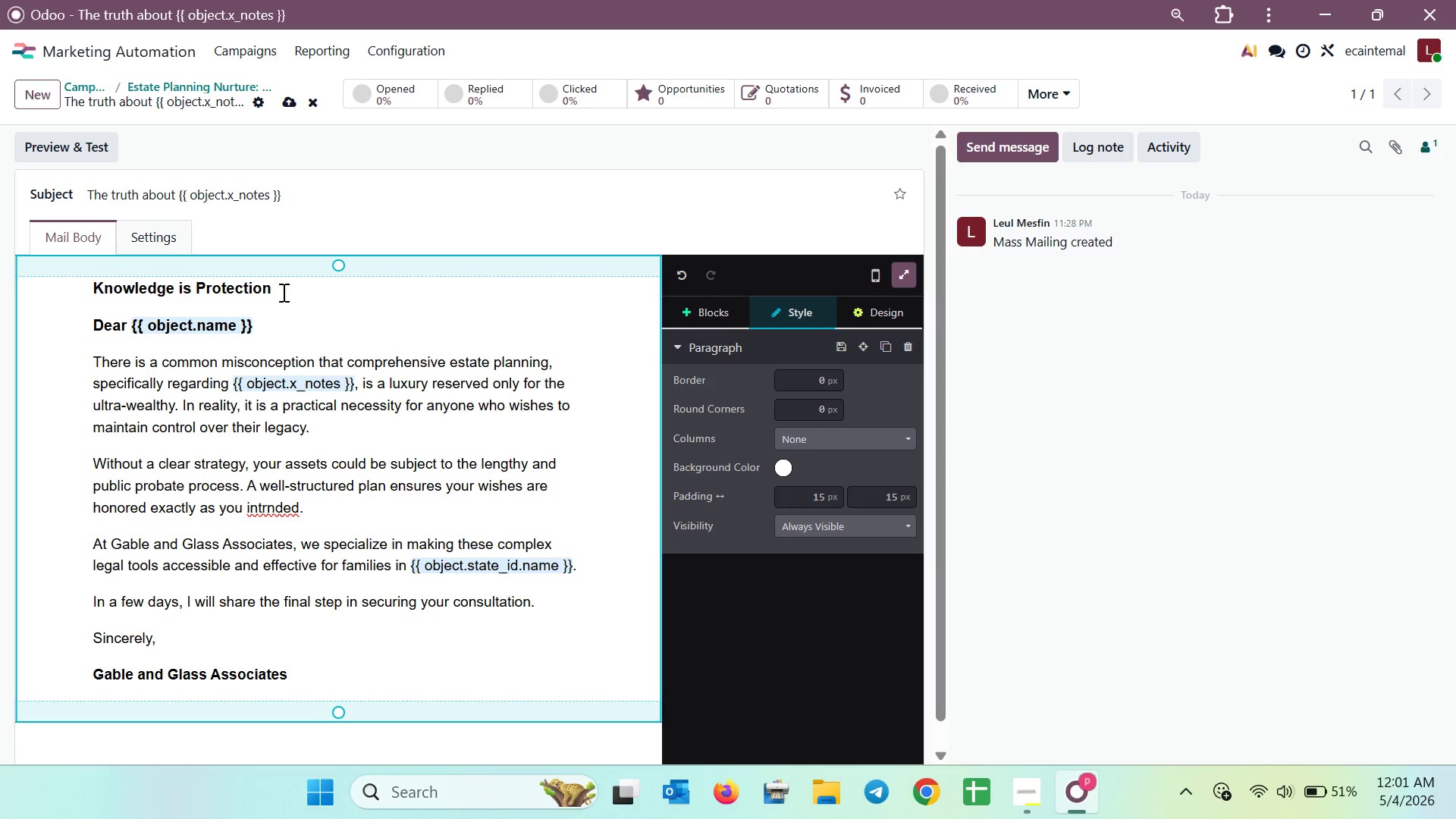 
left_click_drag(start_coordinate=[282, 292], to_coordinate=[75, 280])
 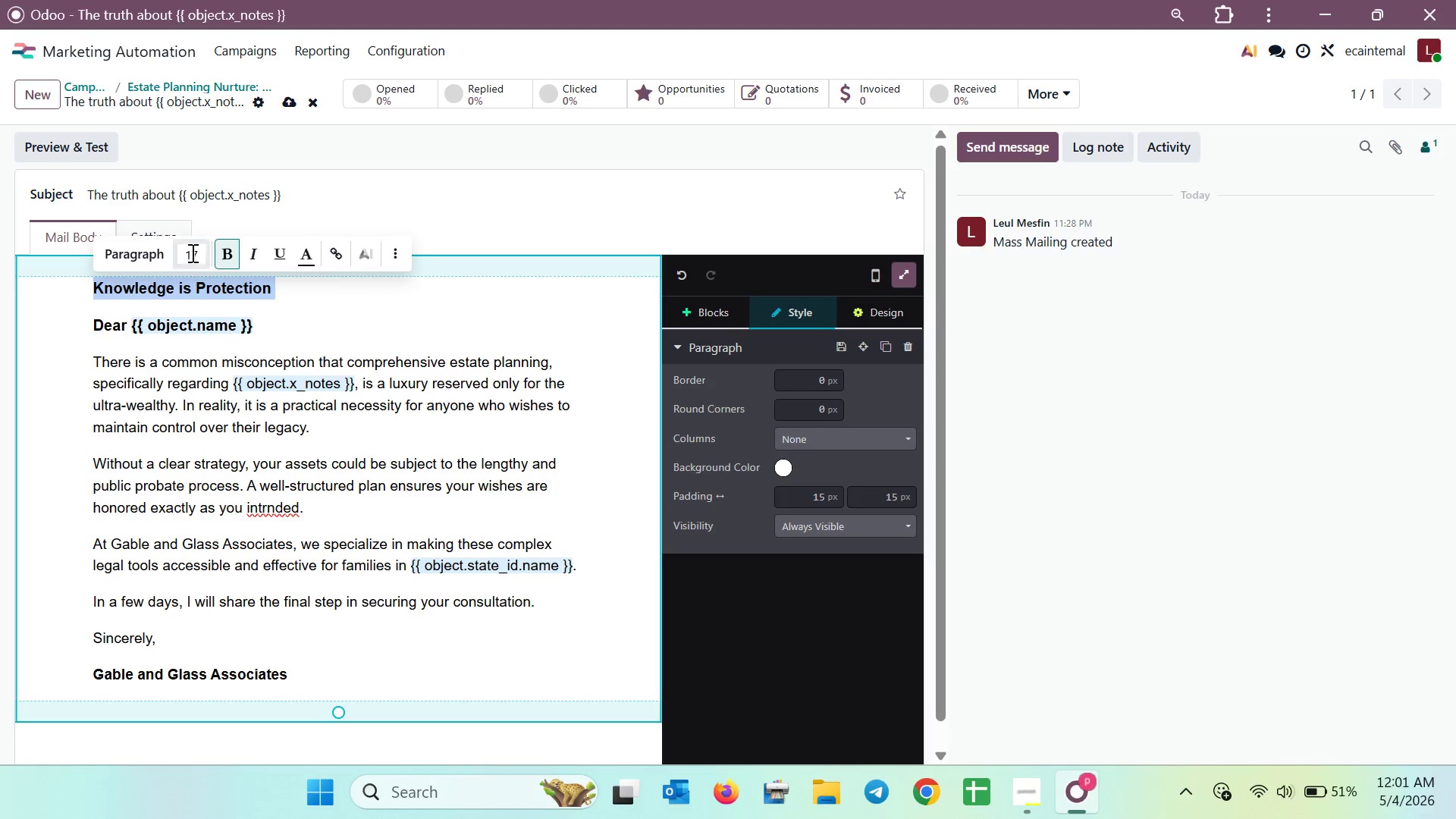 
left_click([182, 248])
 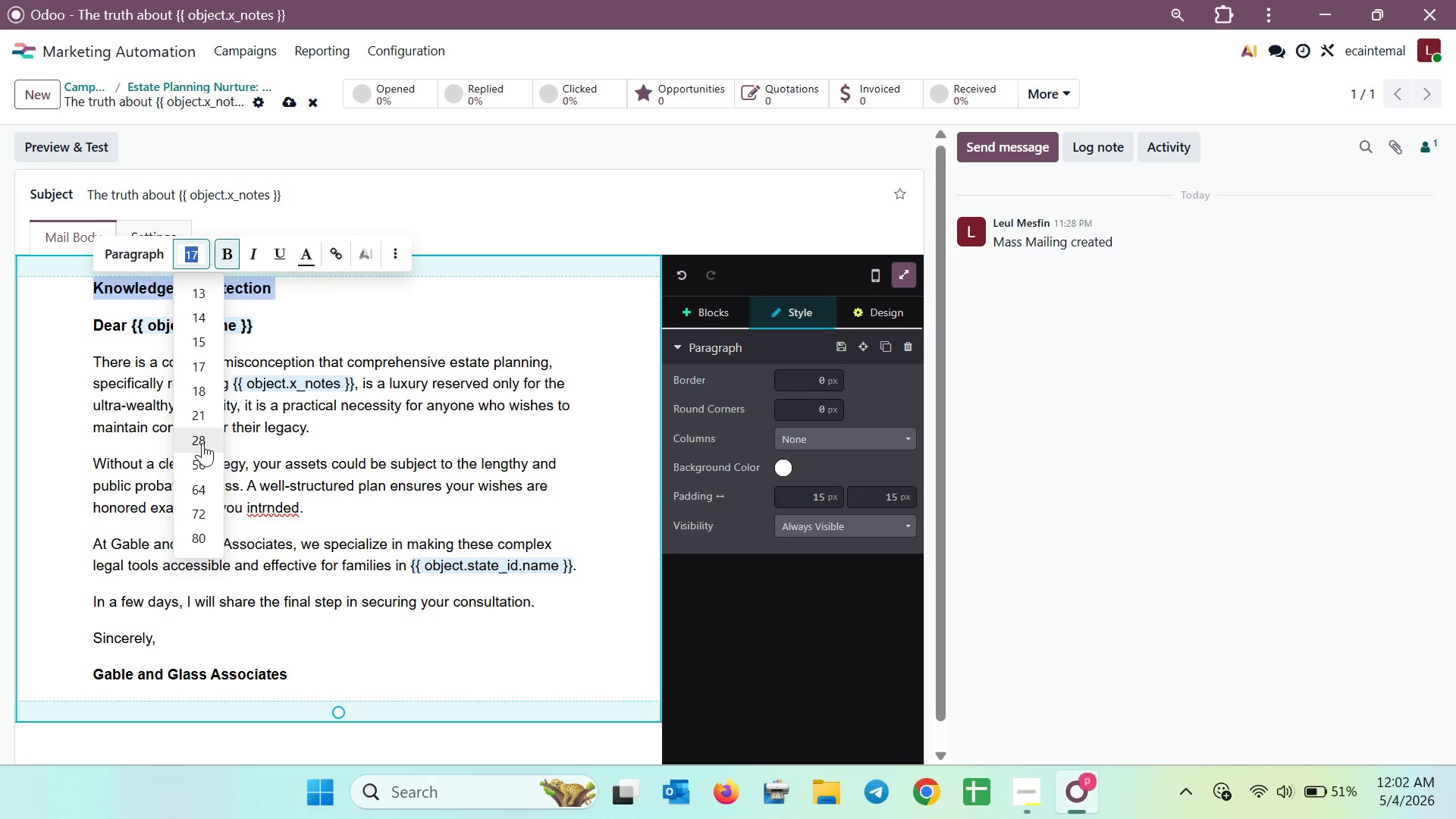 
left_click([202, 458])
 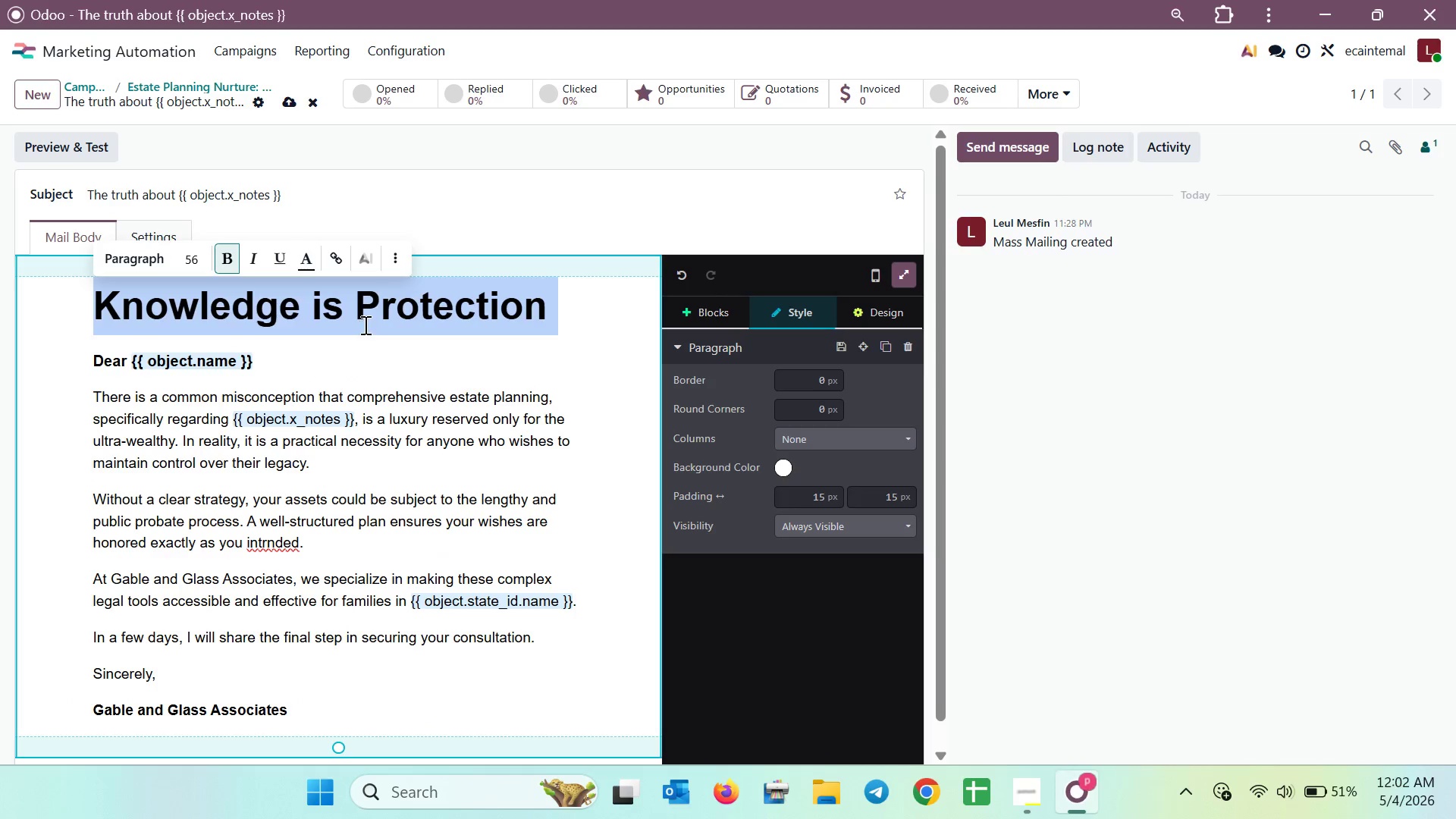 
left_click([362, 356])
 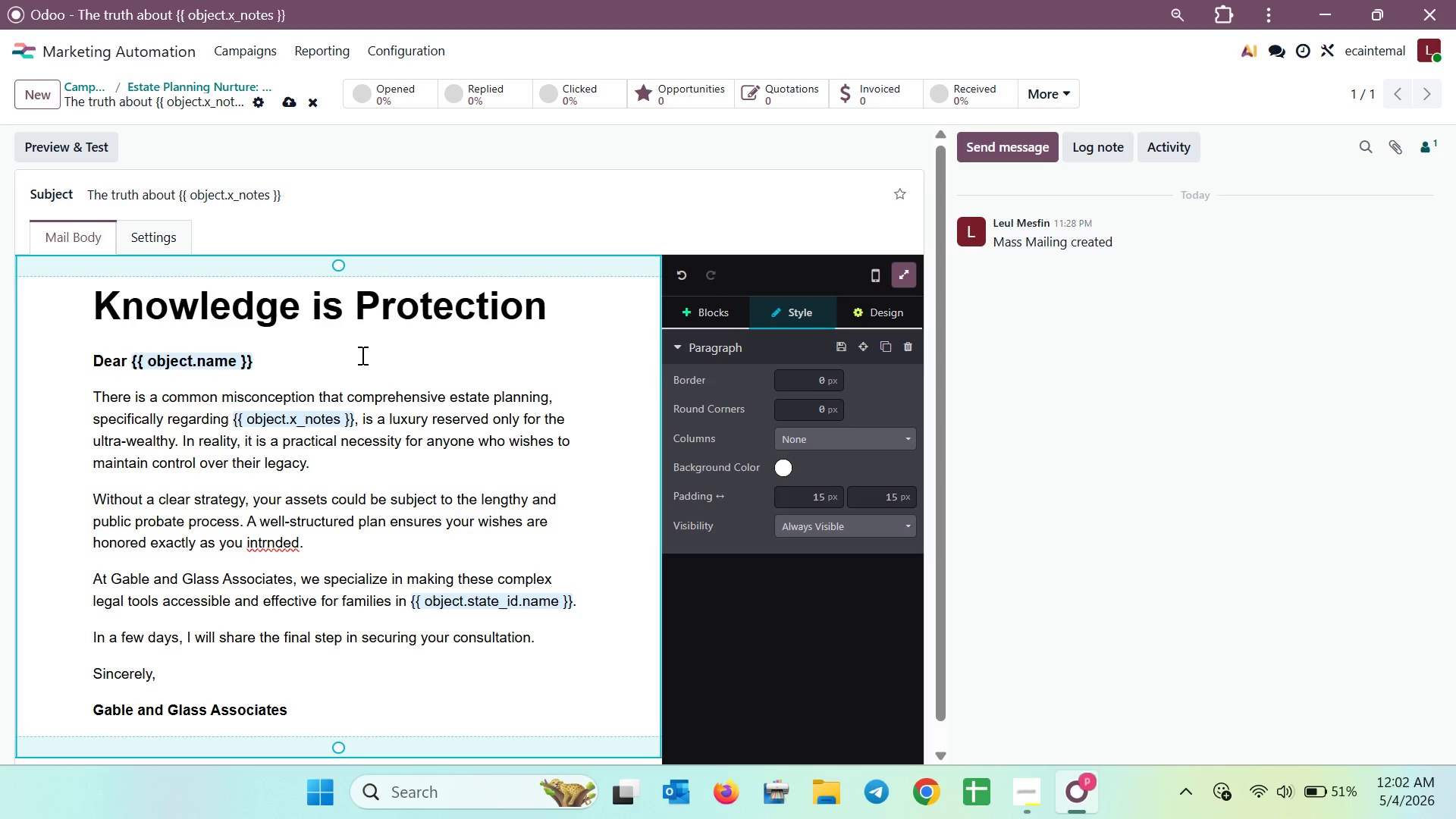 
wait(9.67)
 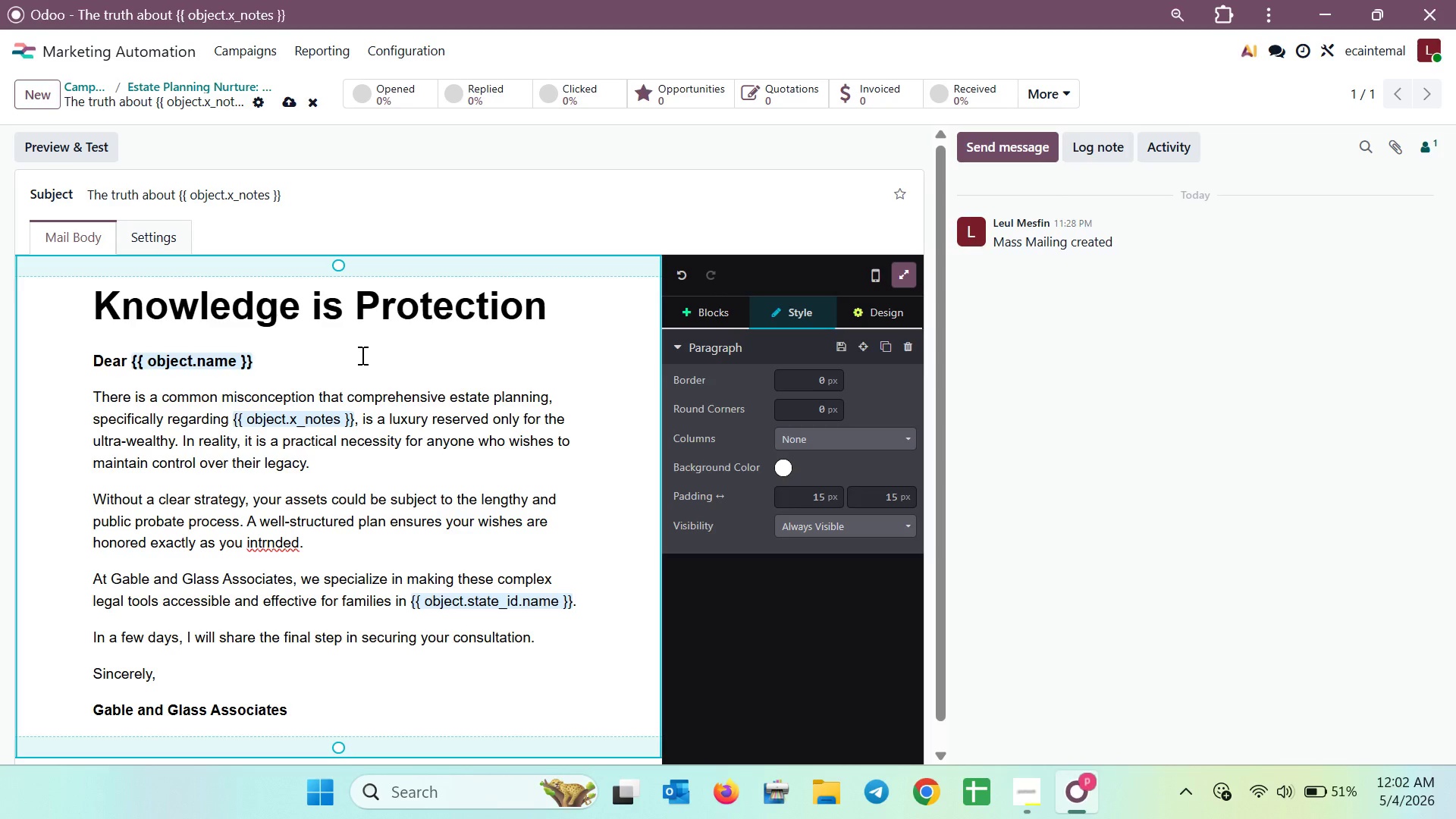 
left_click([280, 98])
 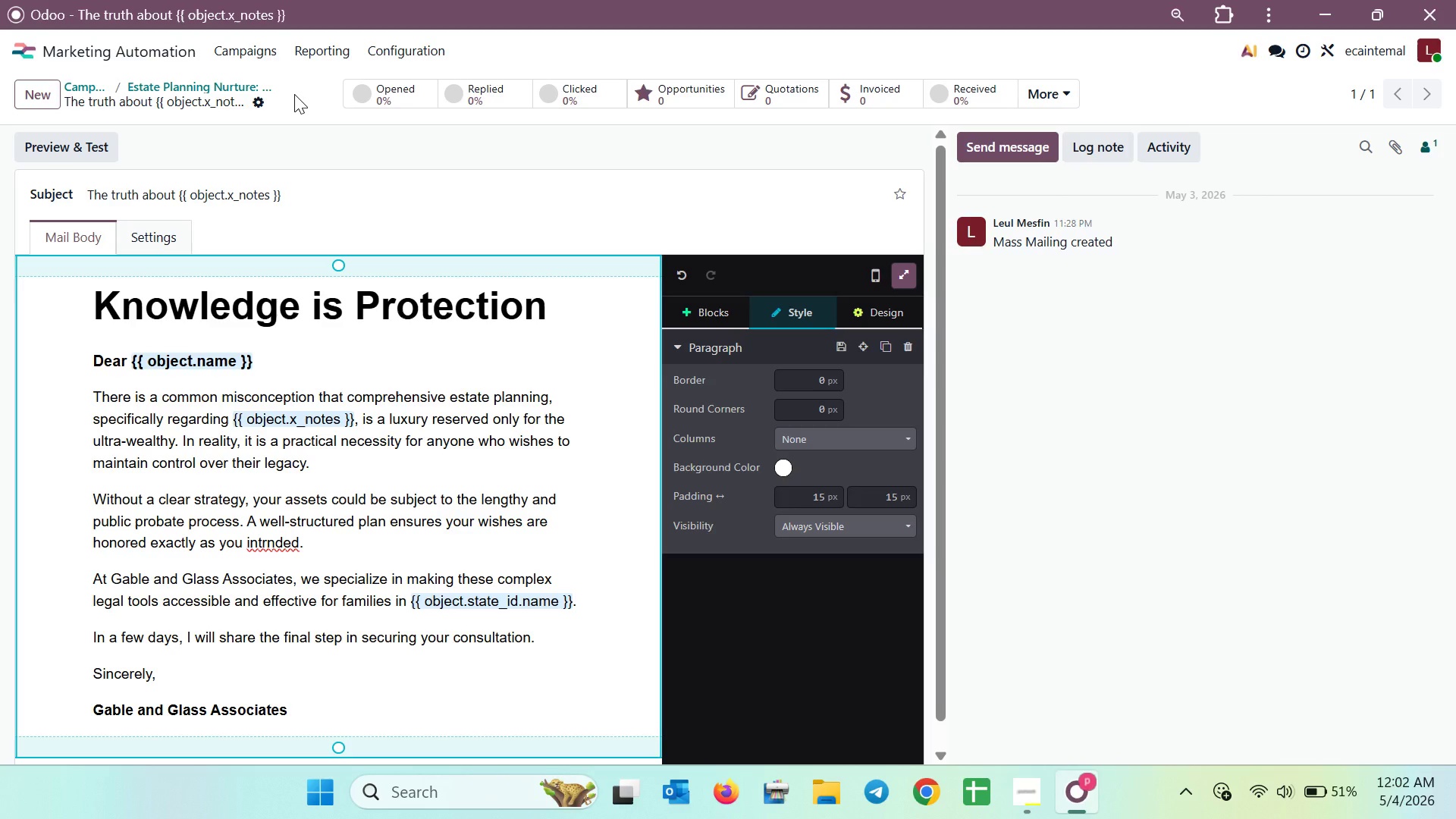 
wait(9.58)
 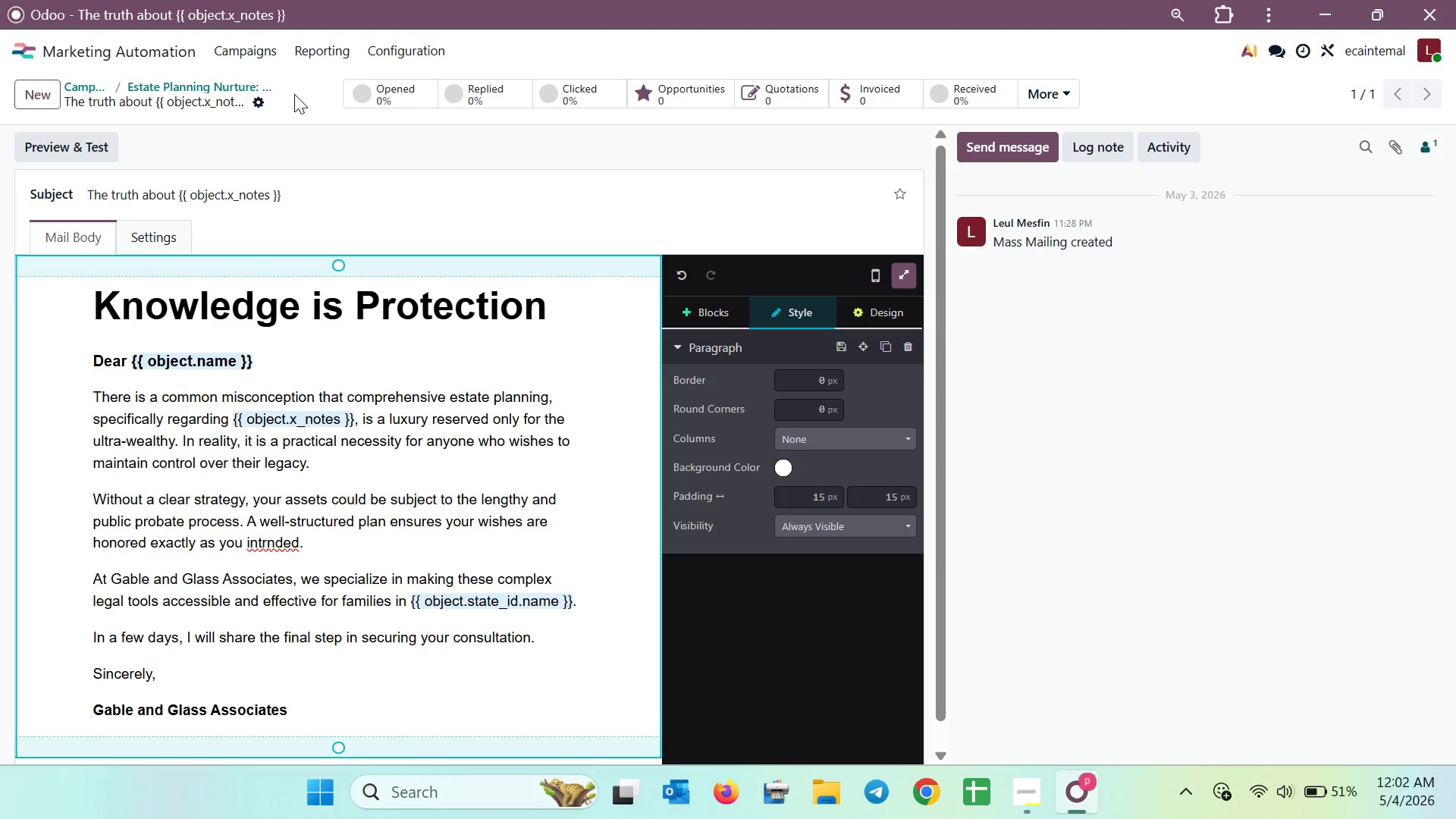 
scroll: coordinate [444, 371], scroll_direction: down, amount: 2.0
 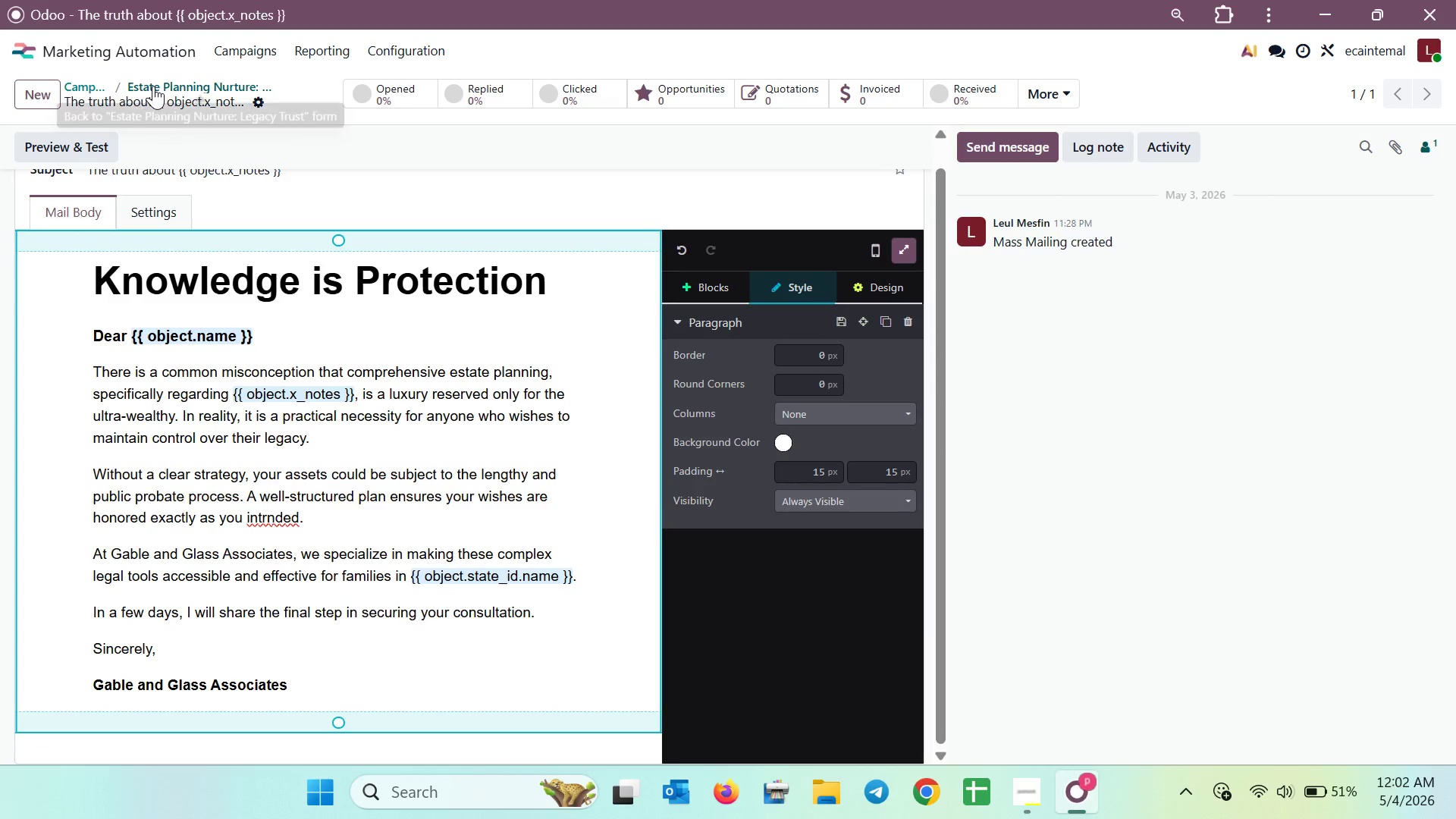 
left_click([153, 86])
 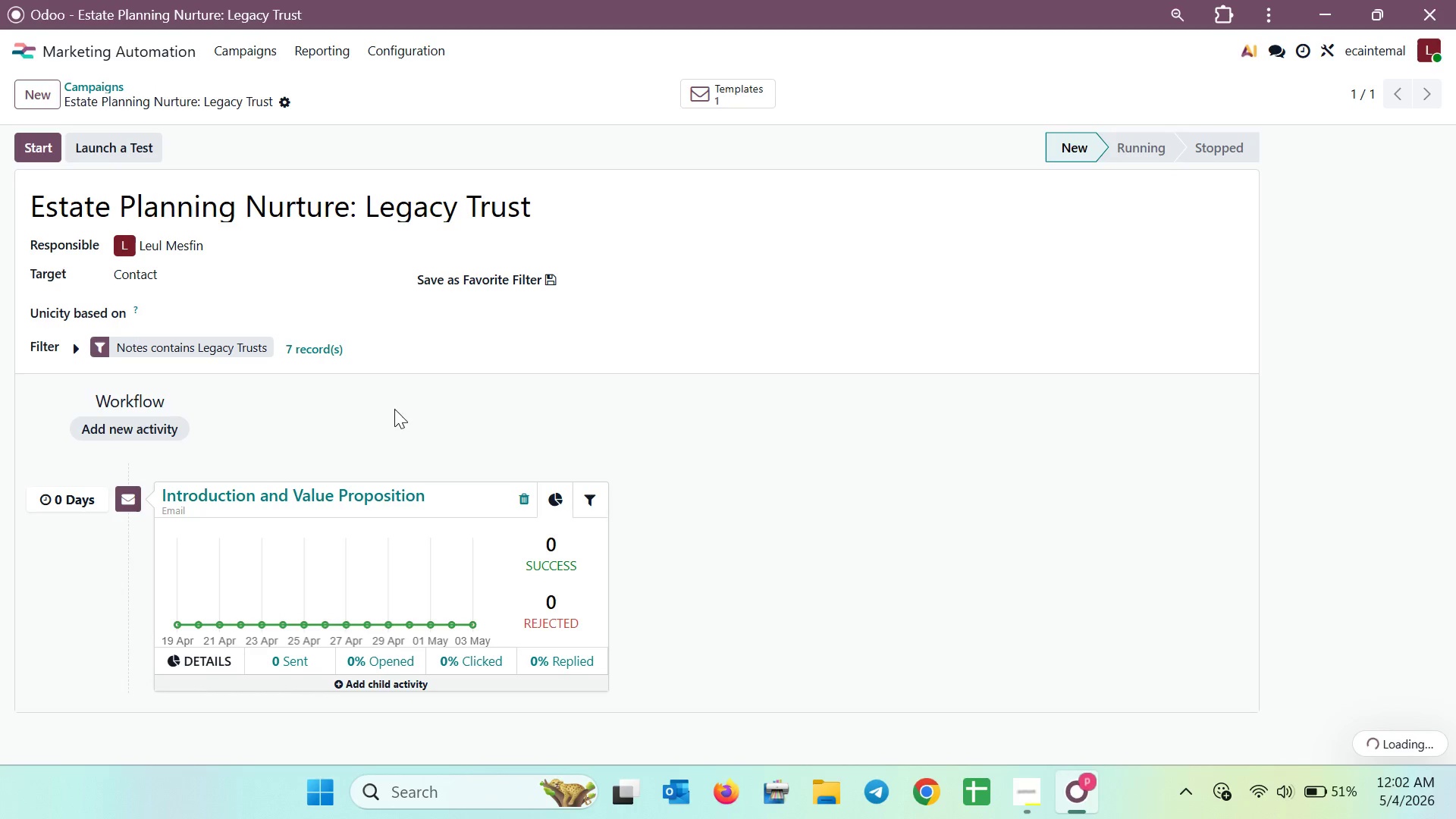 
scroll: coordinate [690, 516], scroll_direction: down, amount: 8.0
 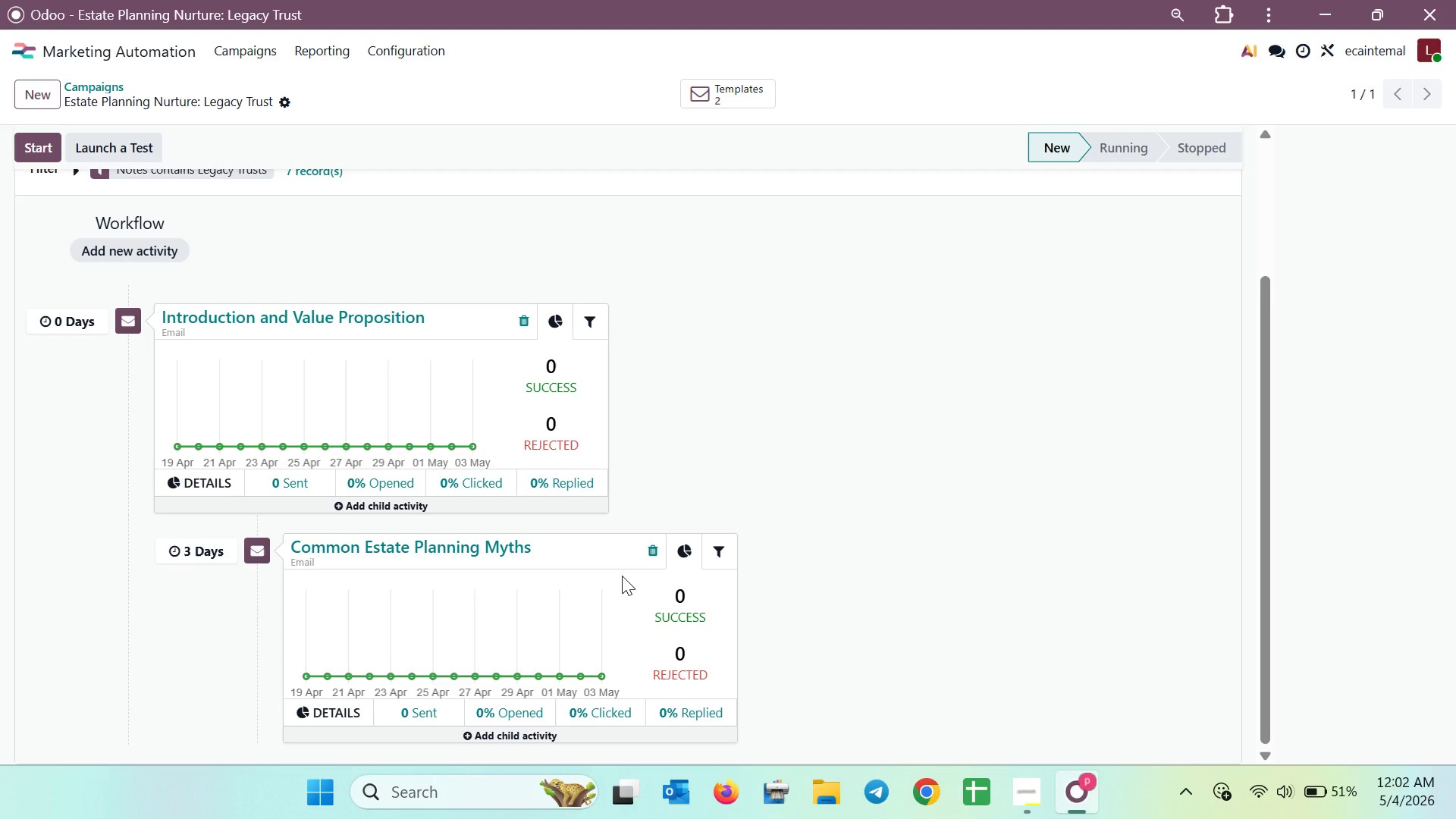 
wait(23.83)
 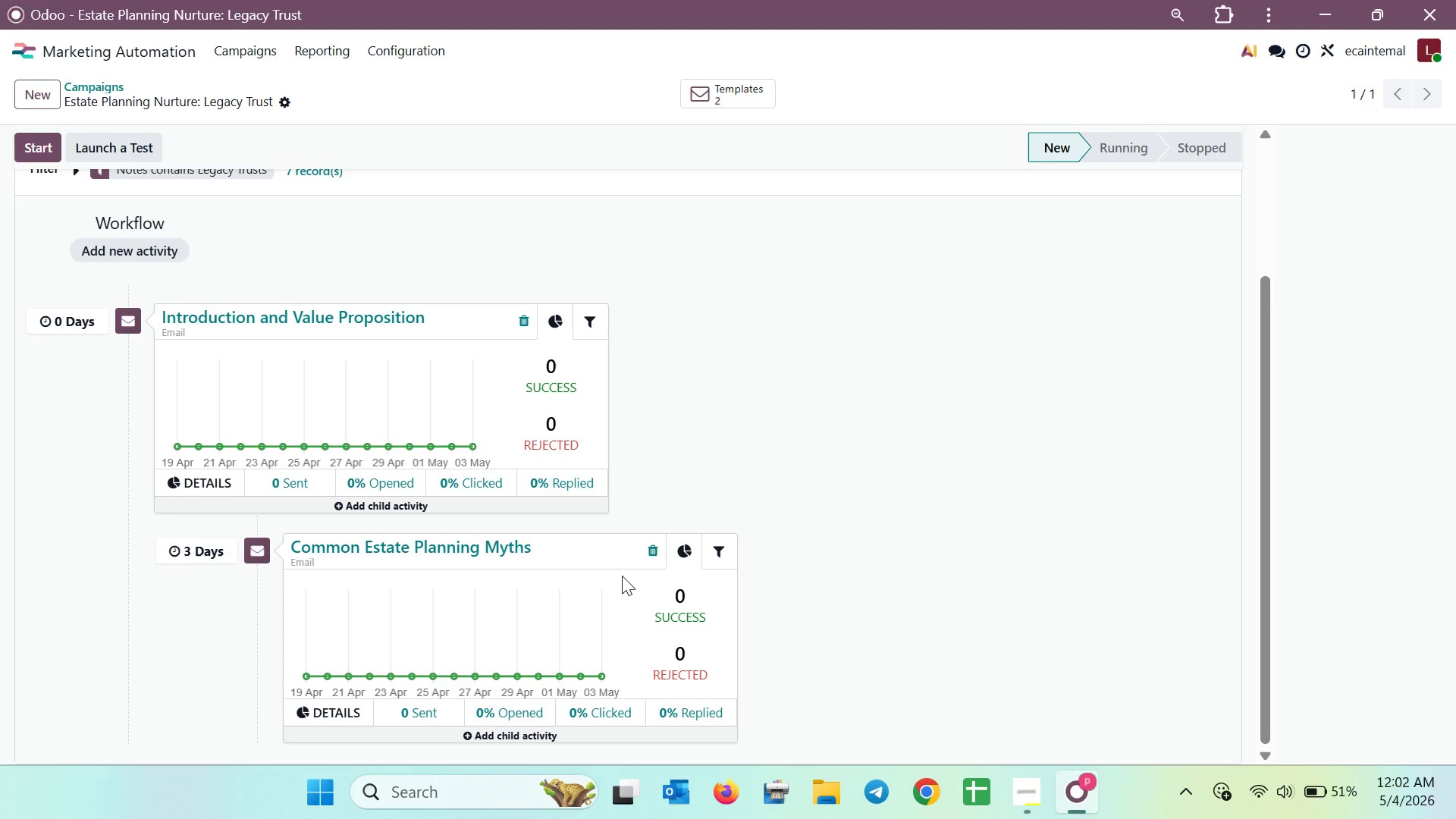 
scroll: coordinate [400, 527], scroll_direction: down, amount: 4.0
 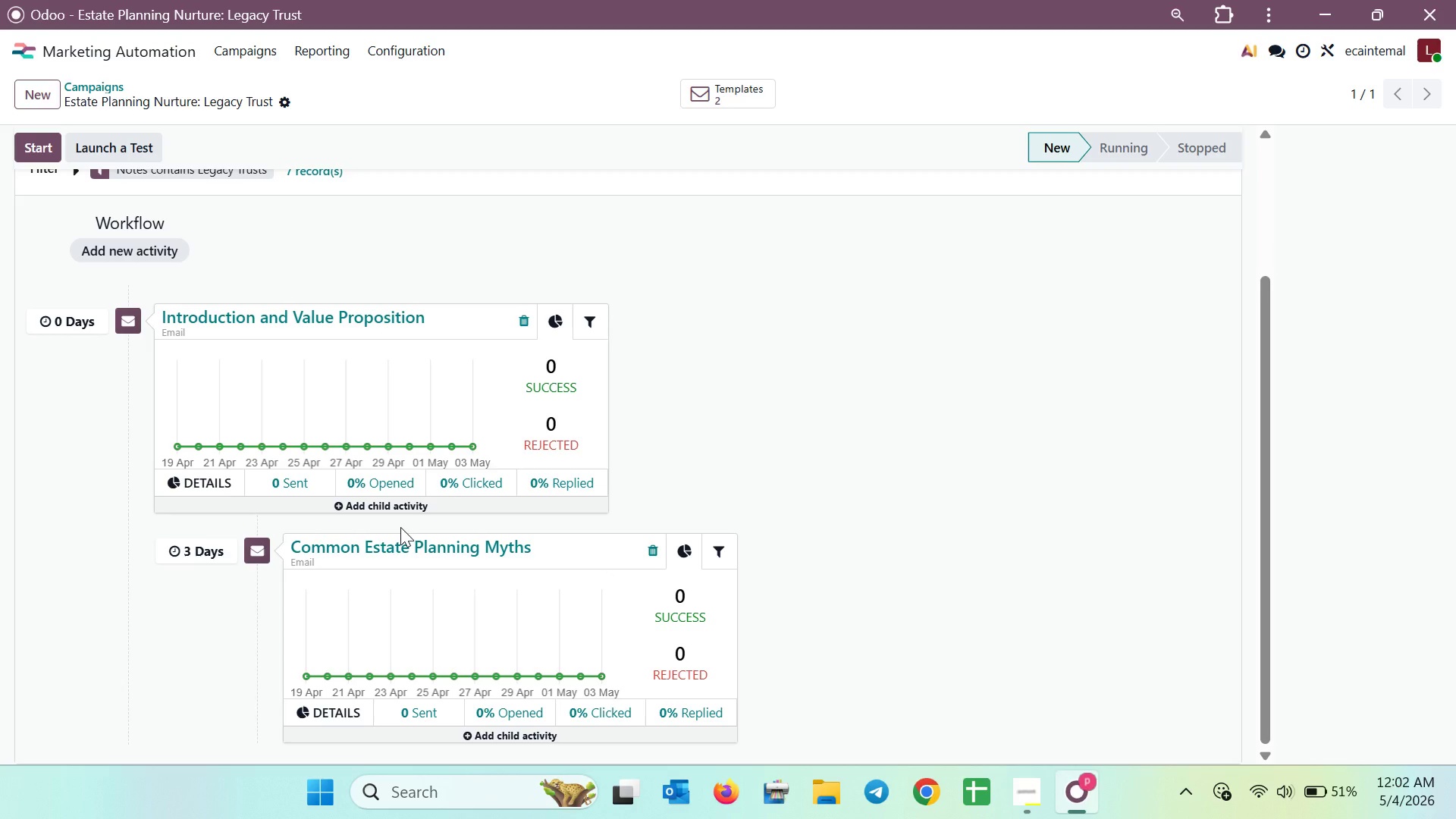 
mouse_move([407, 502])
 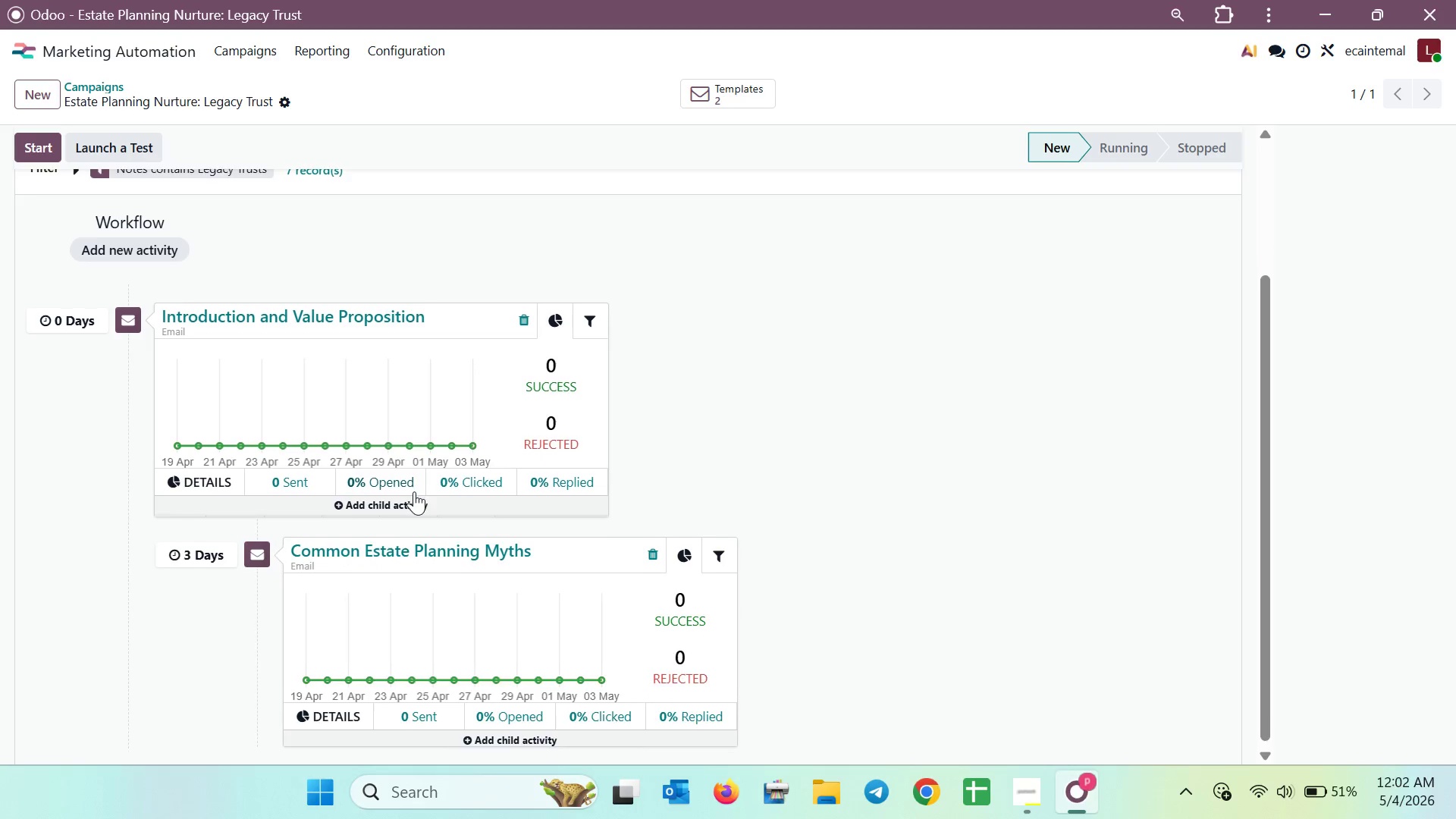 
scroll: coordinate [510, 712], scroll_direction: down, amount: 14.0
 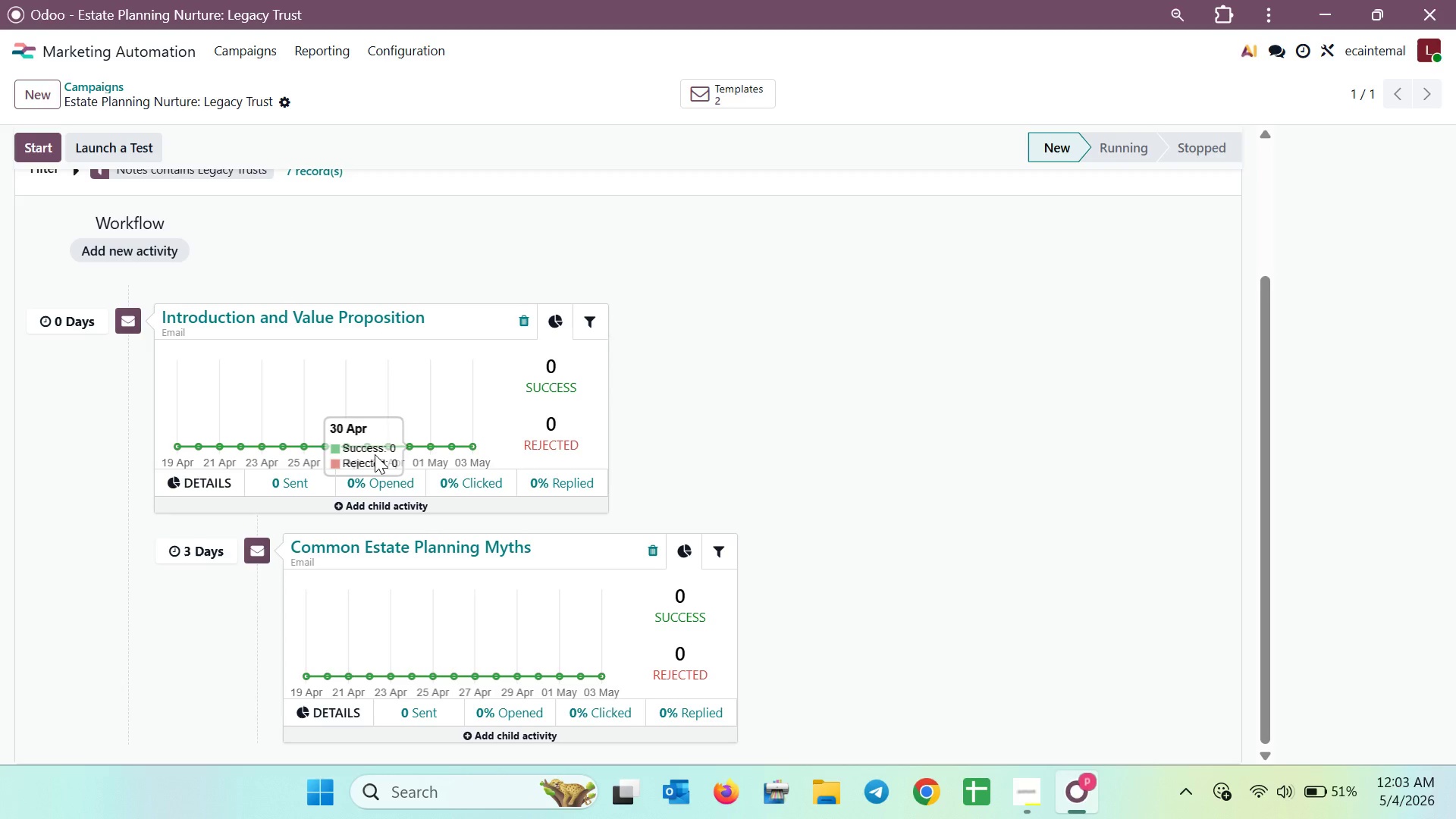 
wait(9.93)
 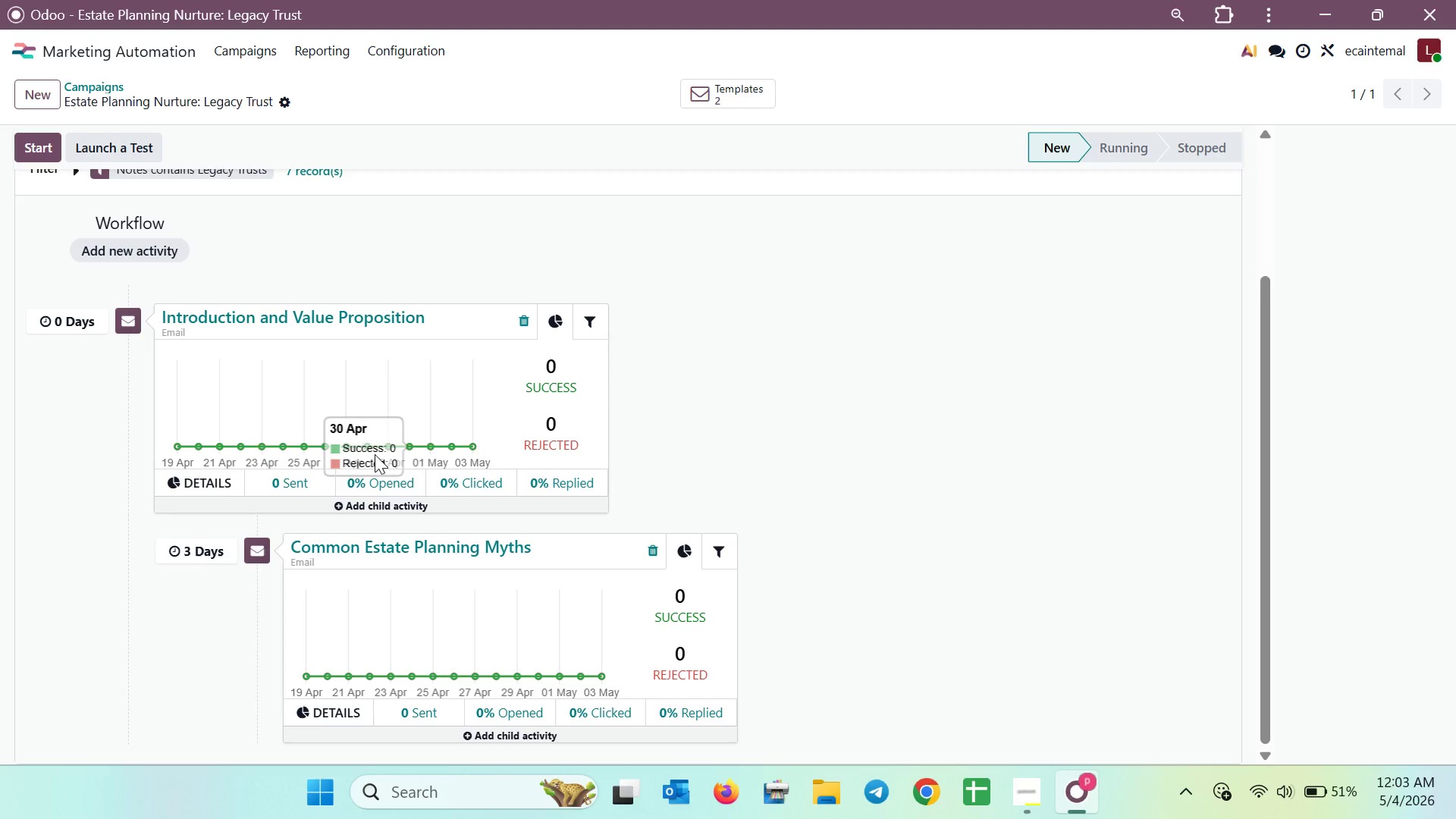 
scroll: coordinate [423, 511], scroll_direction: down, amount: 5.0
 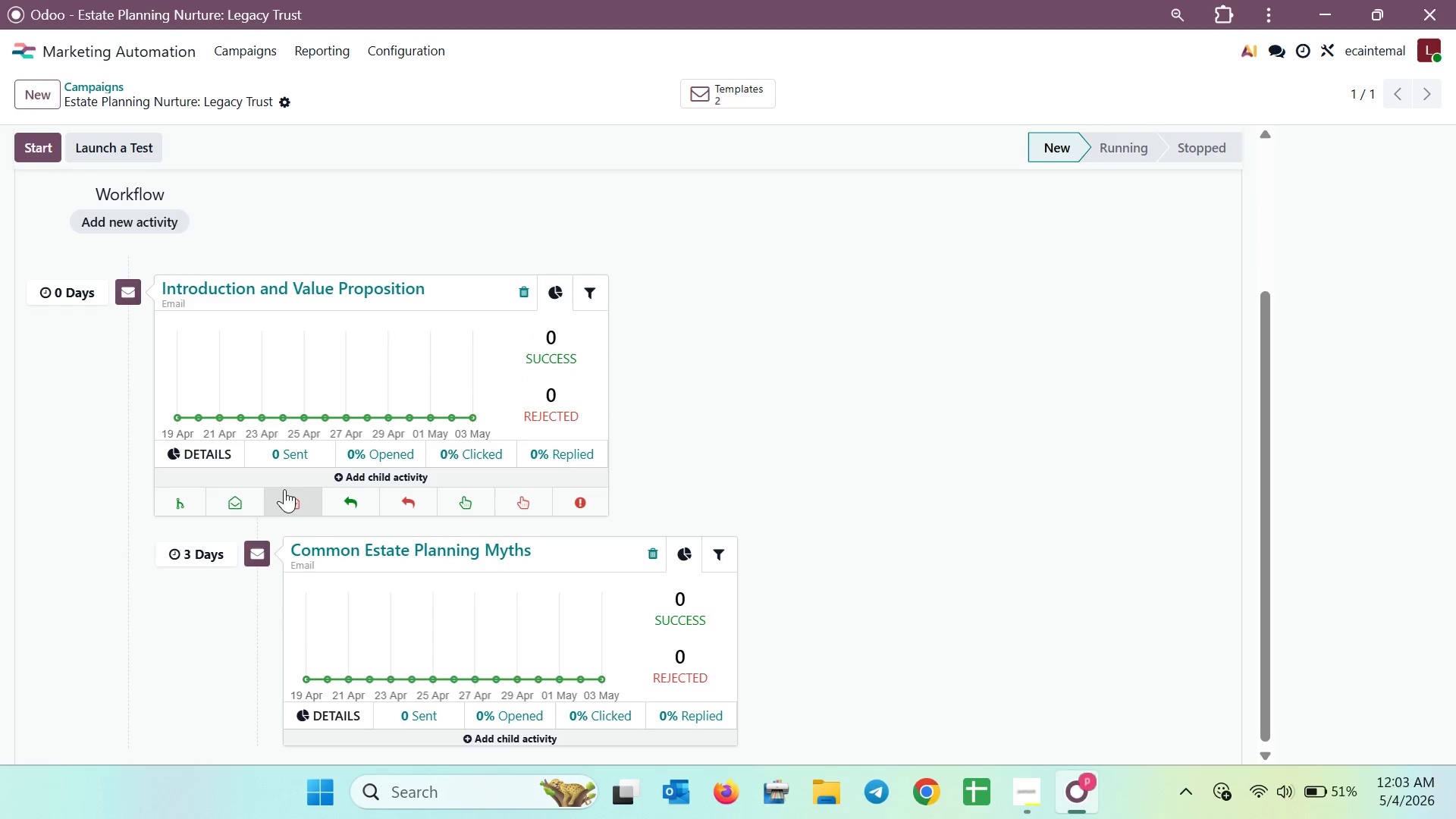 
mouse_move([212, 494])
 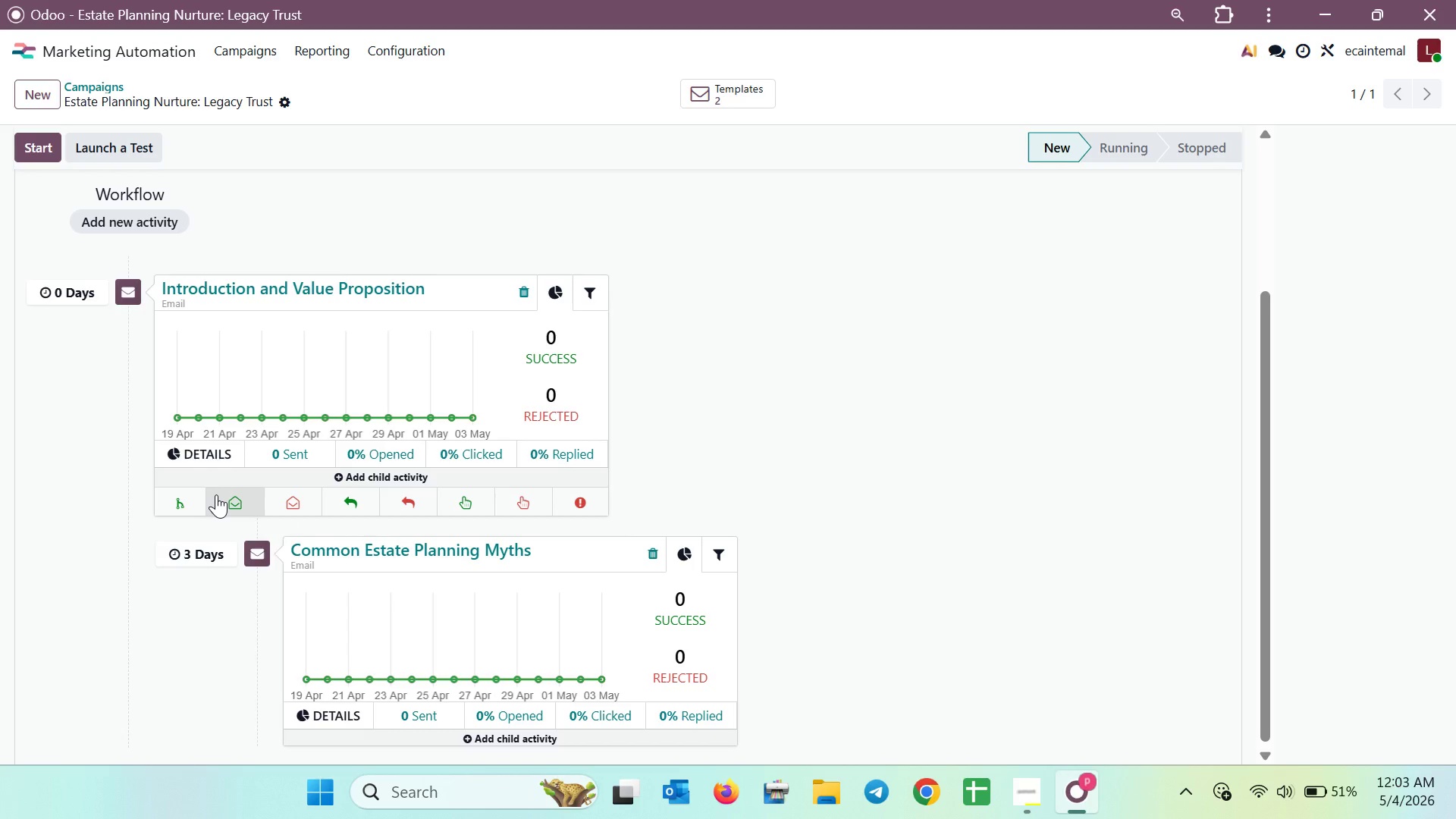 
mouse_move([231, 497])
 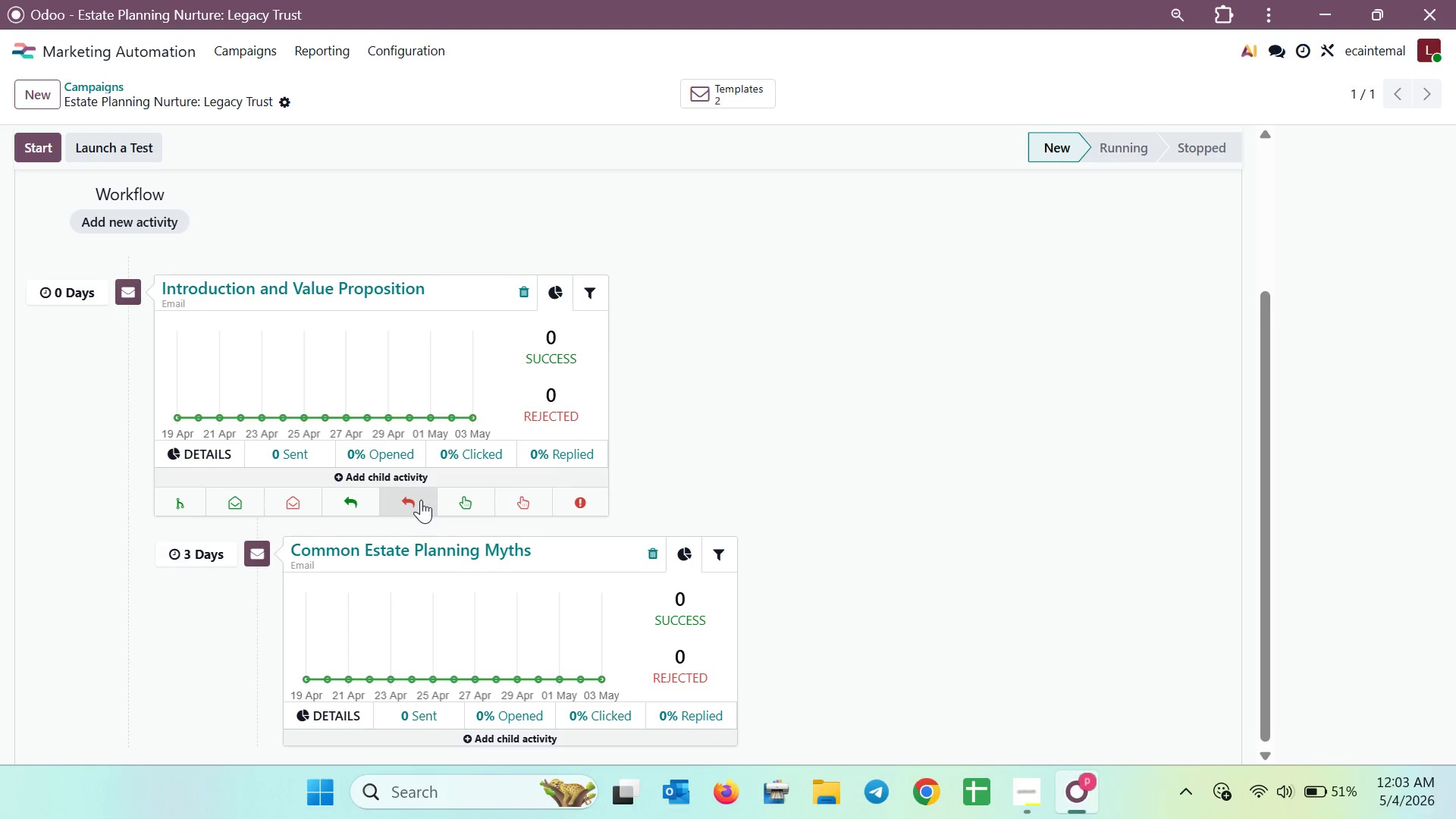 
mouse_move([488, 498])
 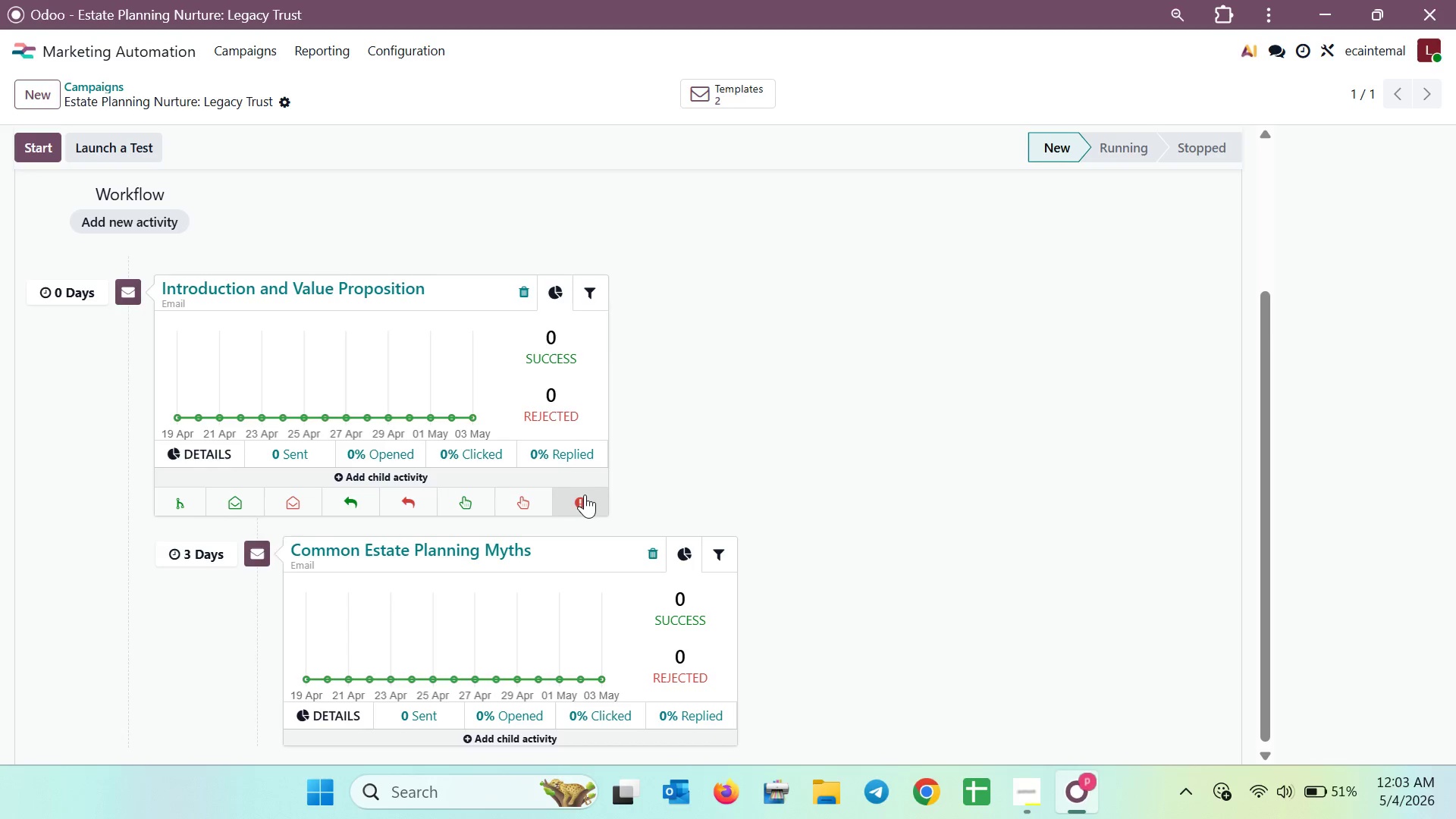 
scroll: coordinate [532, 499], scroll_direction: up, amount: 3.0
 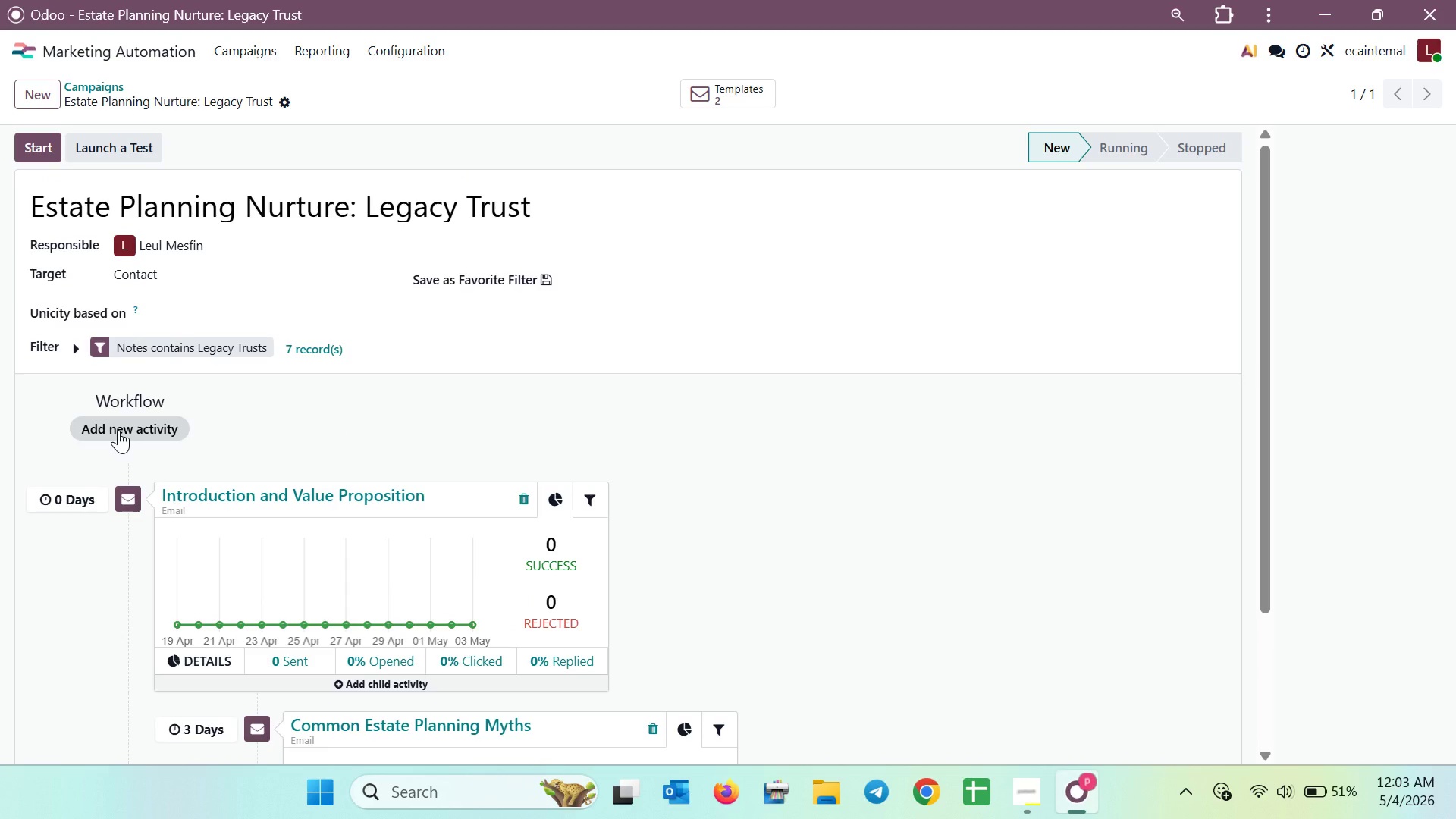 
left_click([118, 430])
 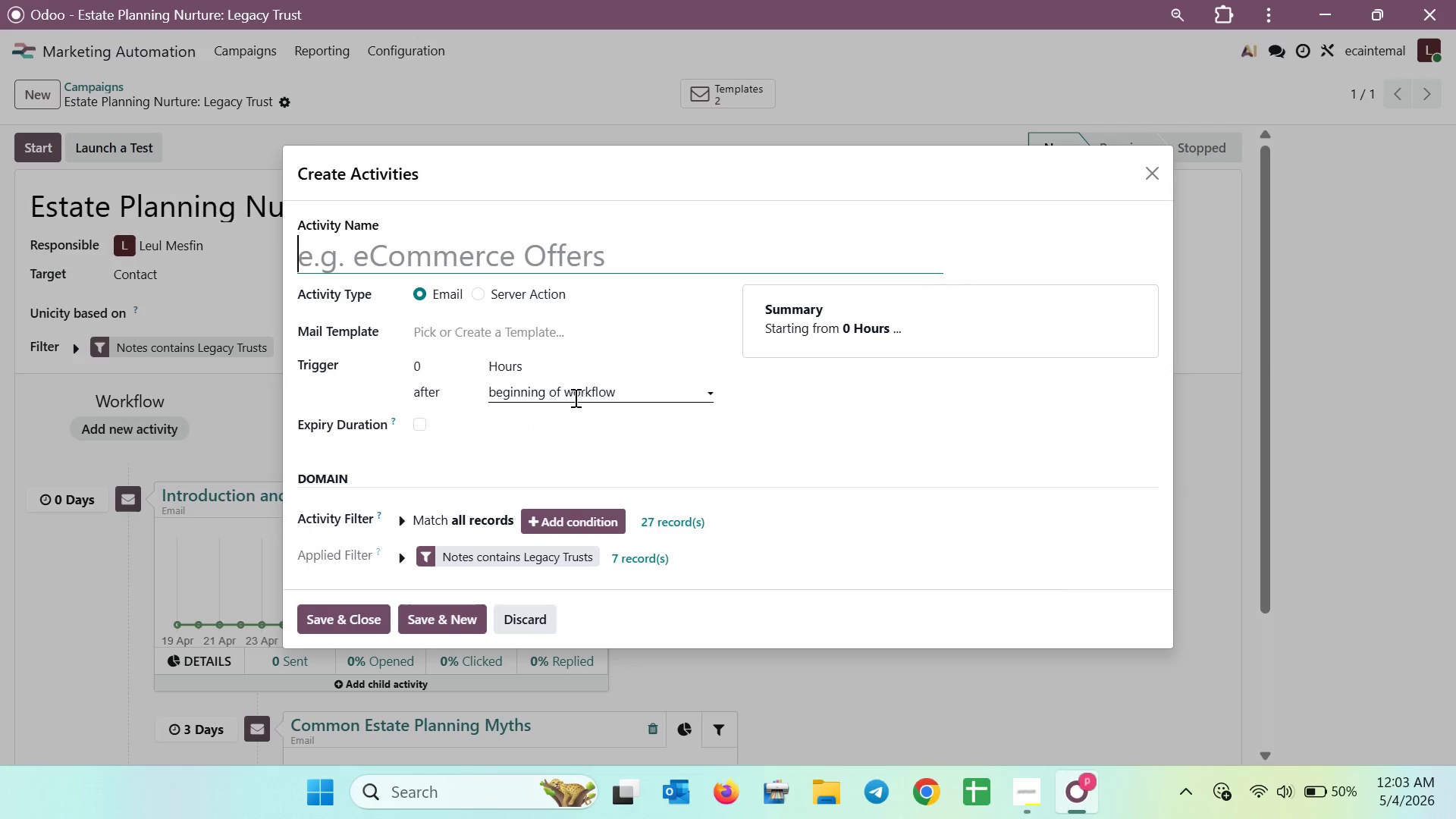 
wait(7.62)
 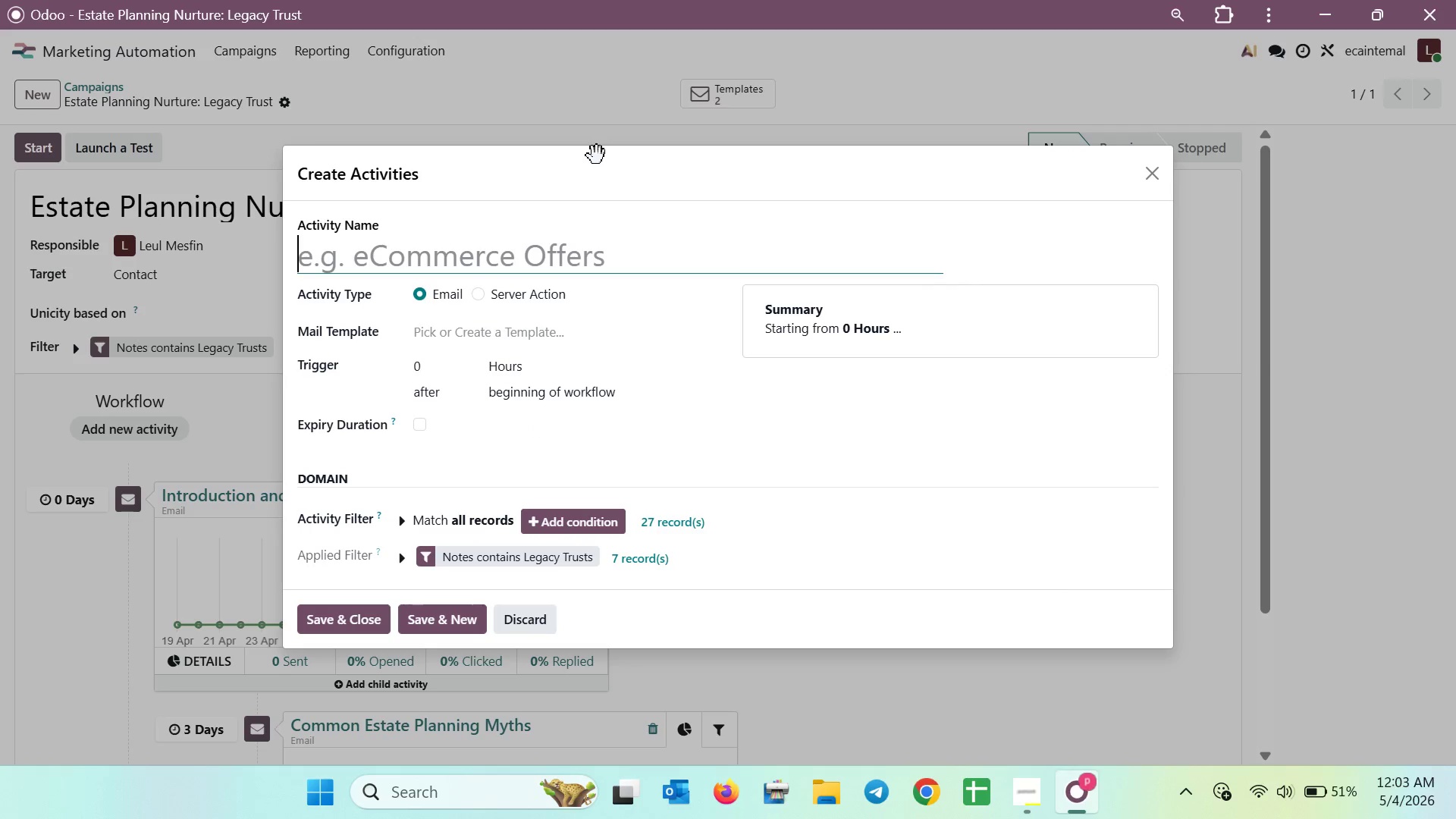 
left_click([711, 391])
 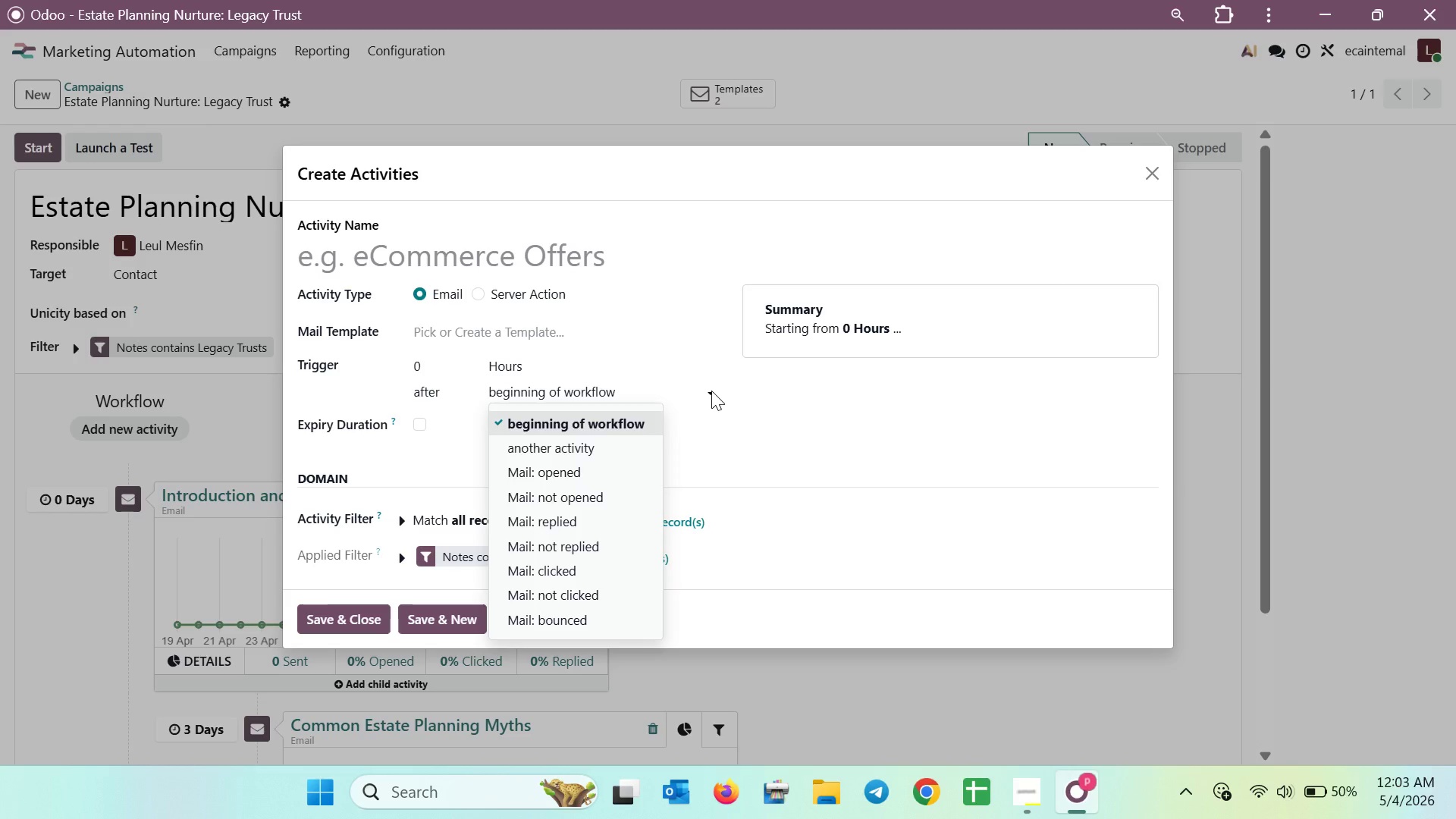 
left_click([711, 391])
 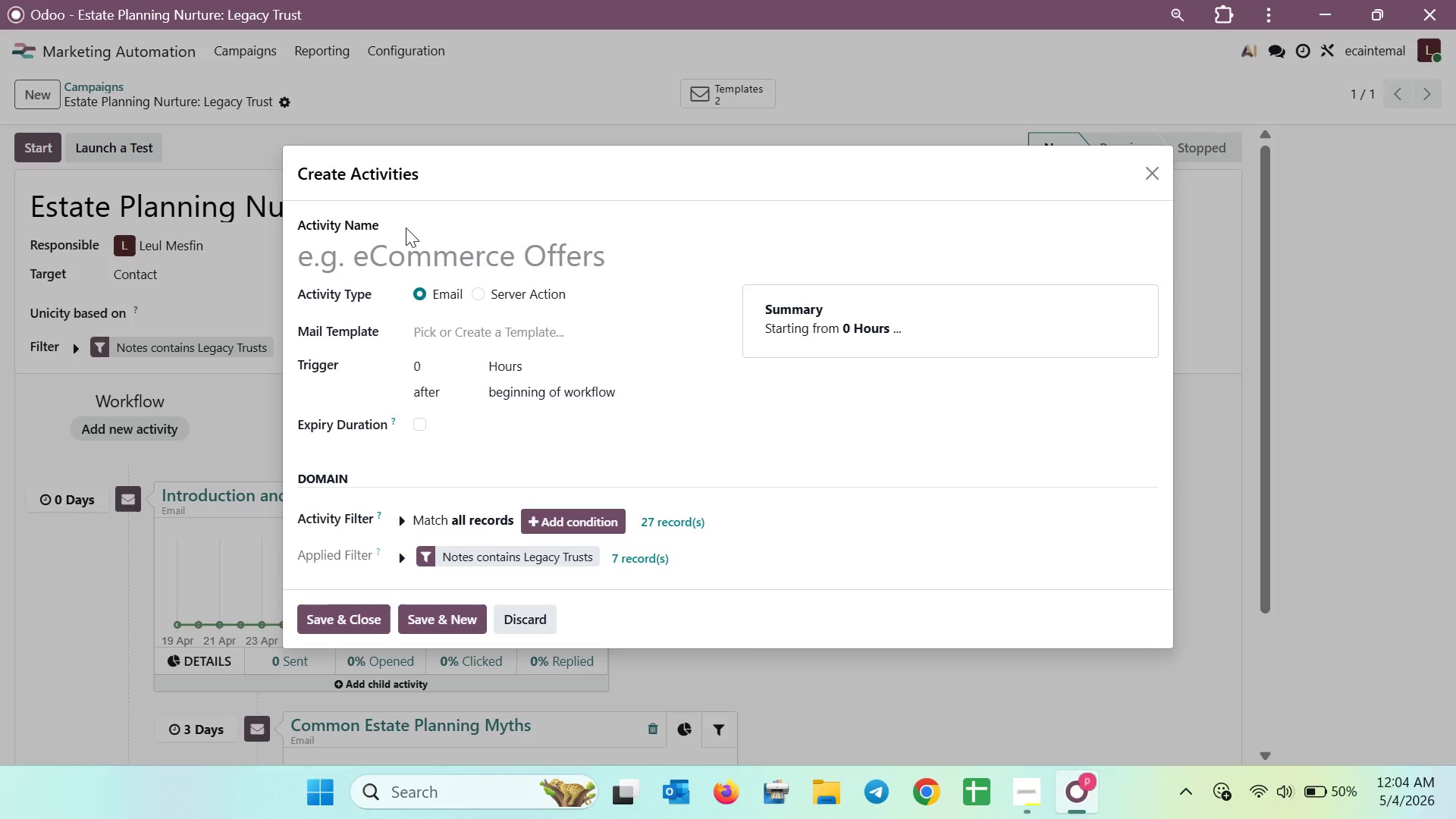 
wait(48.86)
 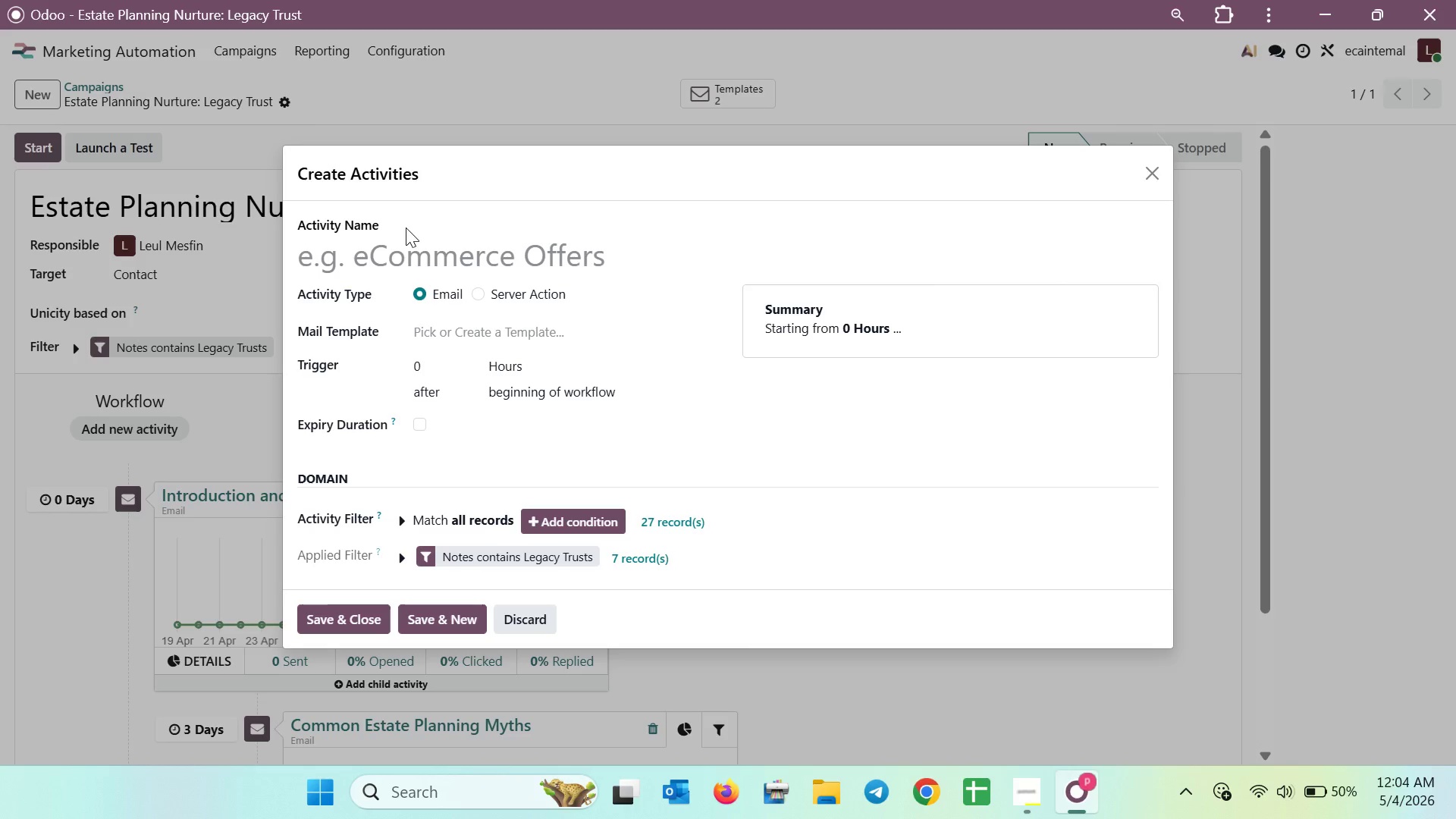 
left_click([1145, 175])
 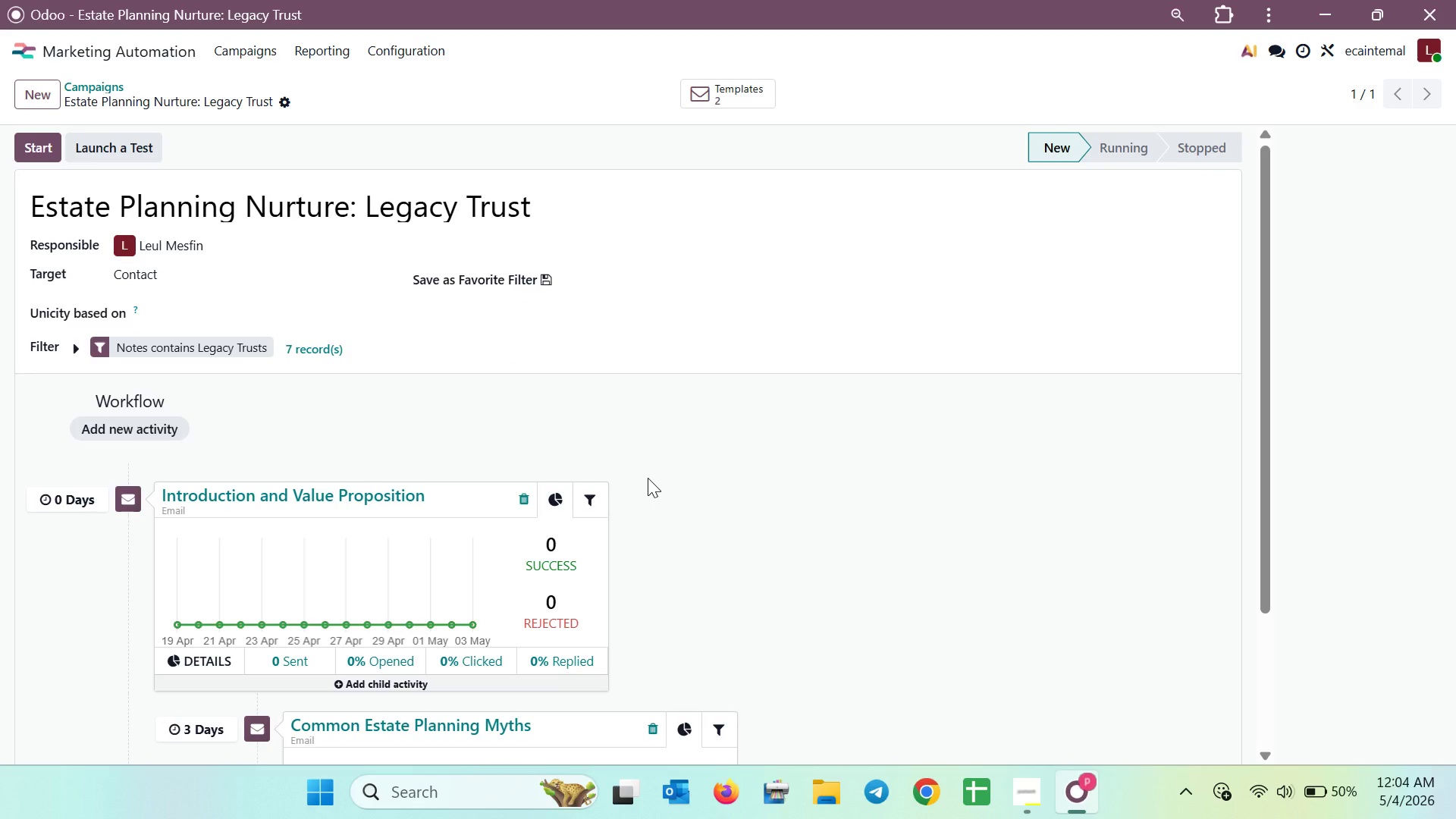 
wait(13.02)
 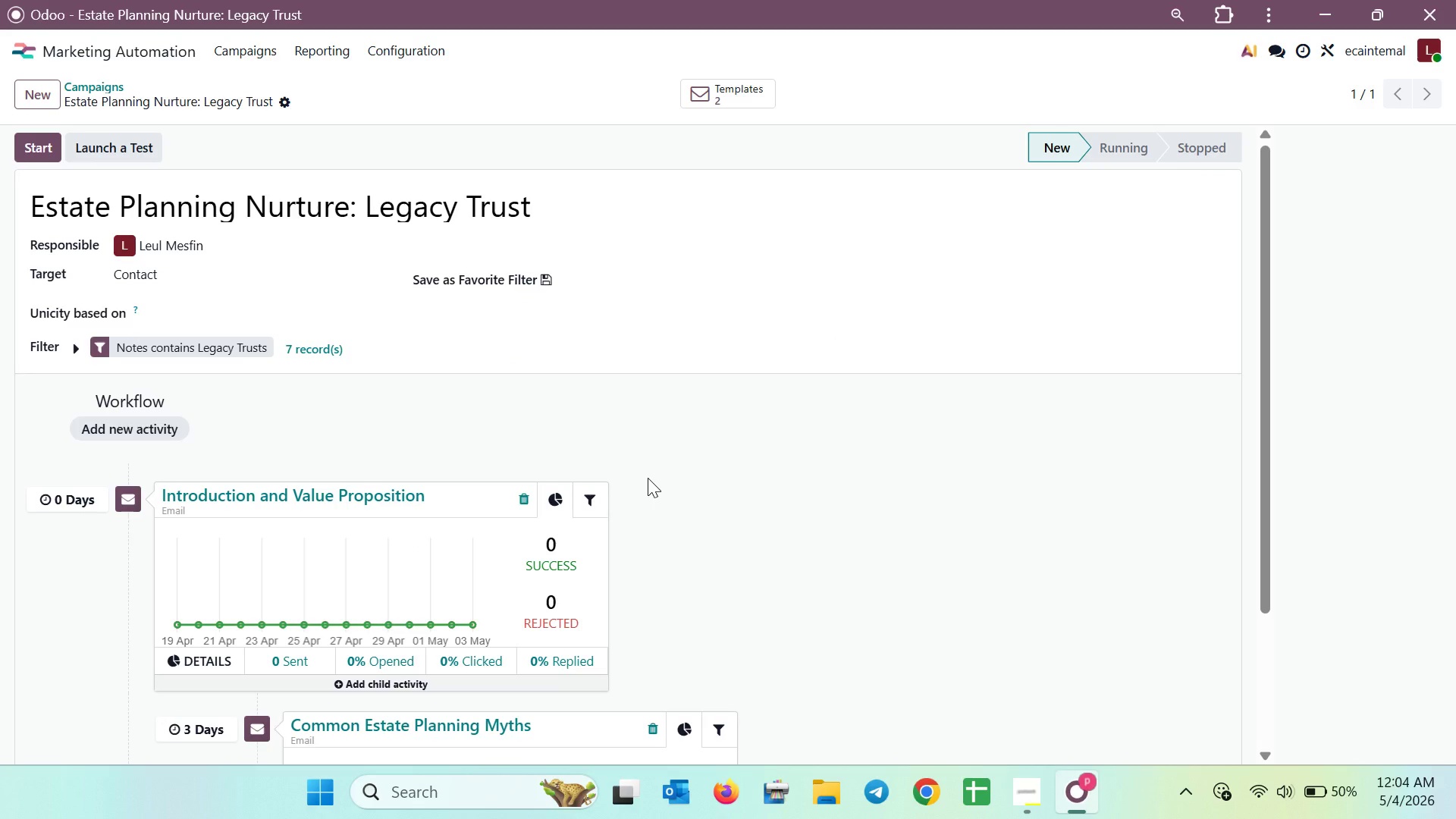 
scroll: coordinate [671, 472], scroll_direction: down, amount: 4.0
 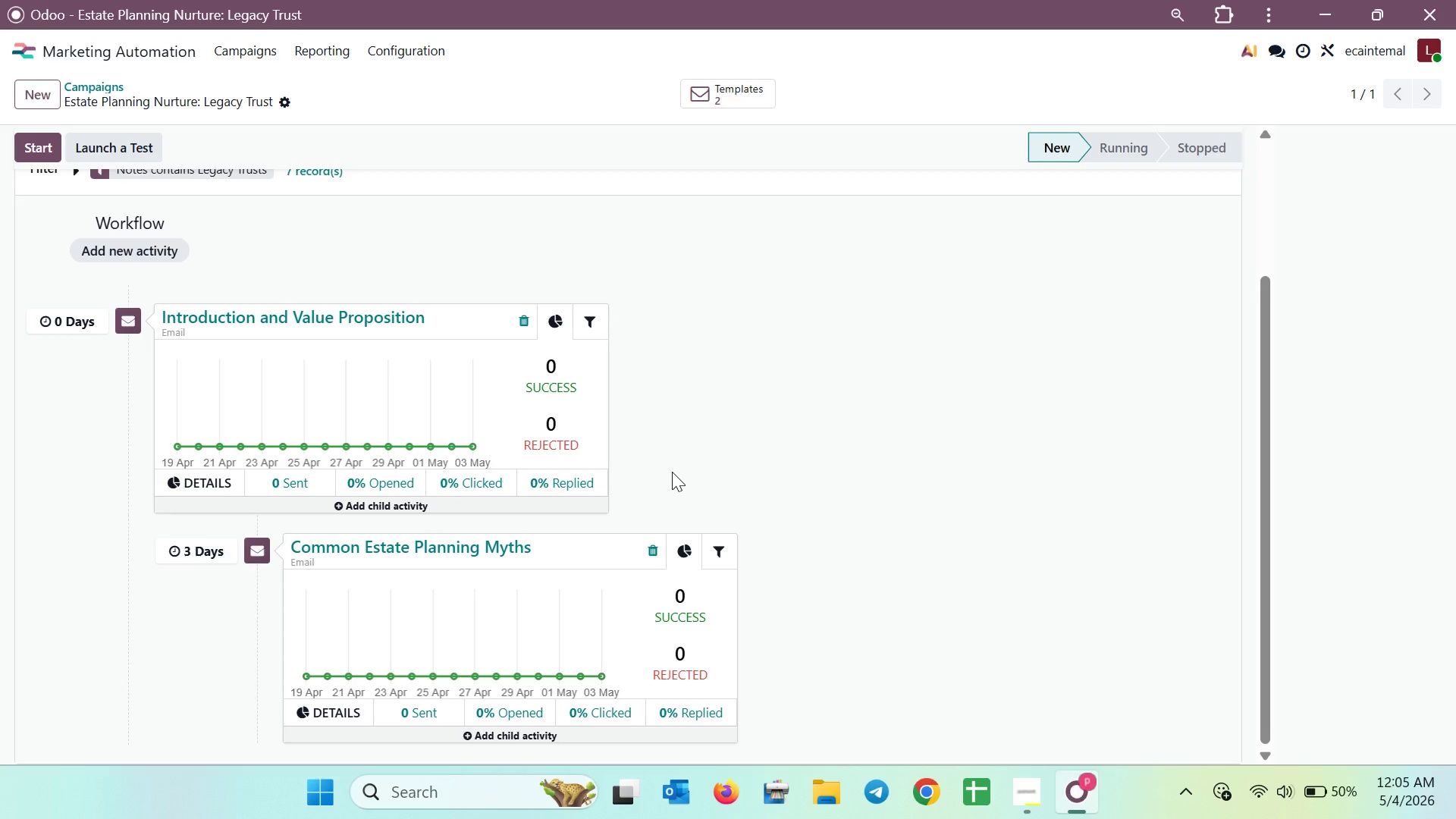 
wait(33.24)
 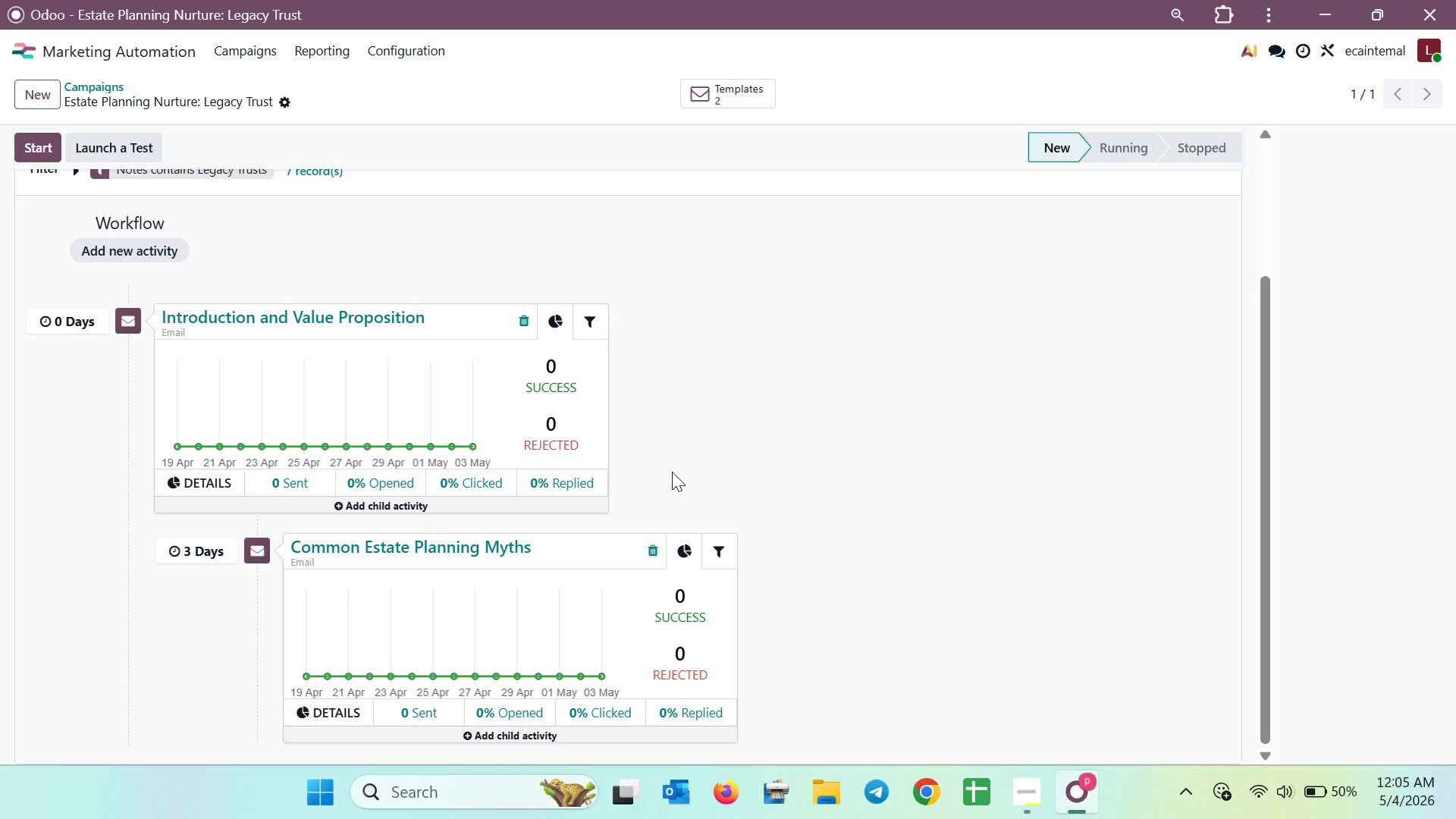 
scroll: coordinate [596, 532], scroll_direction: down, amount: 3.0
 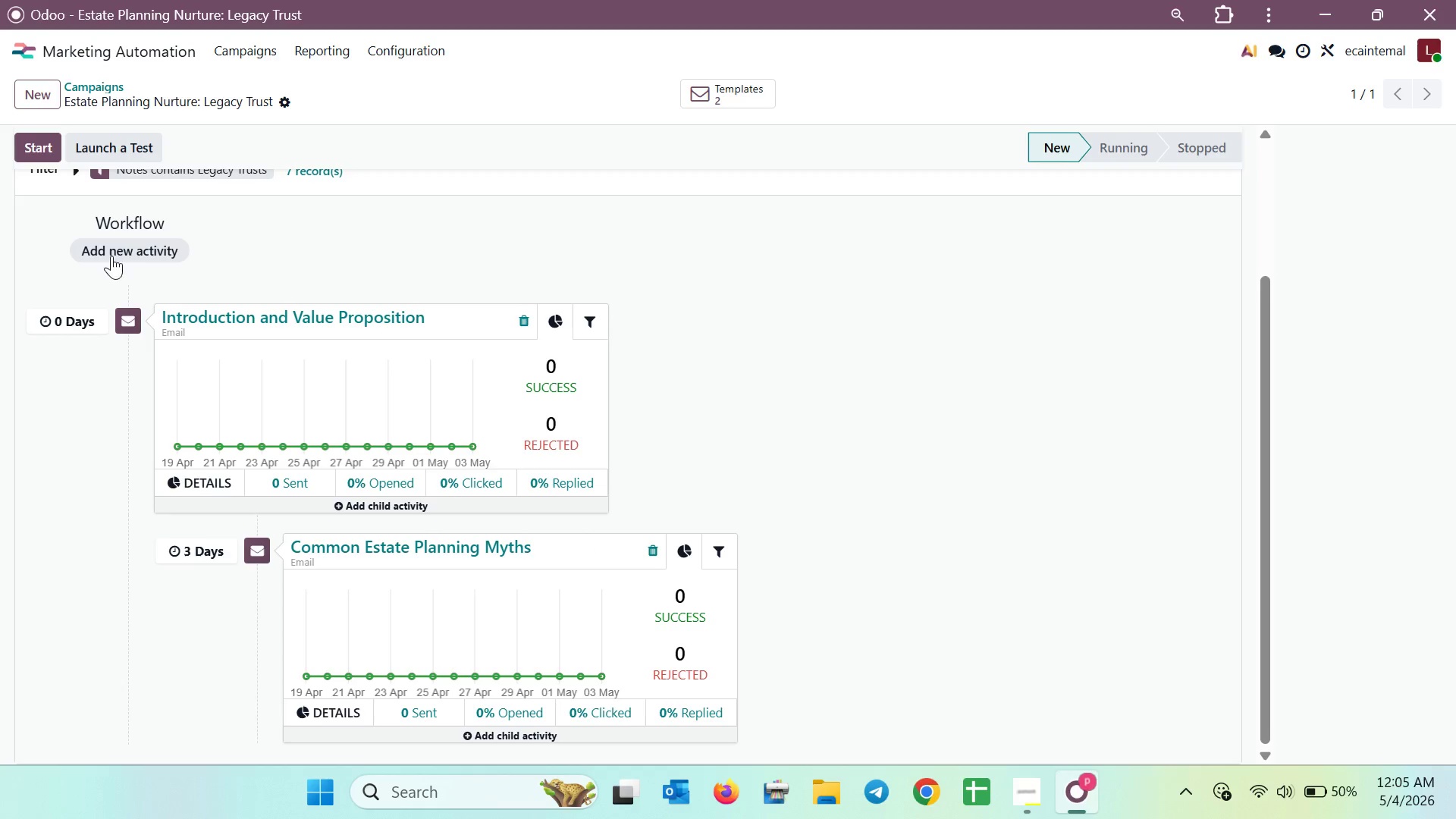 
left_click([111, 249])
 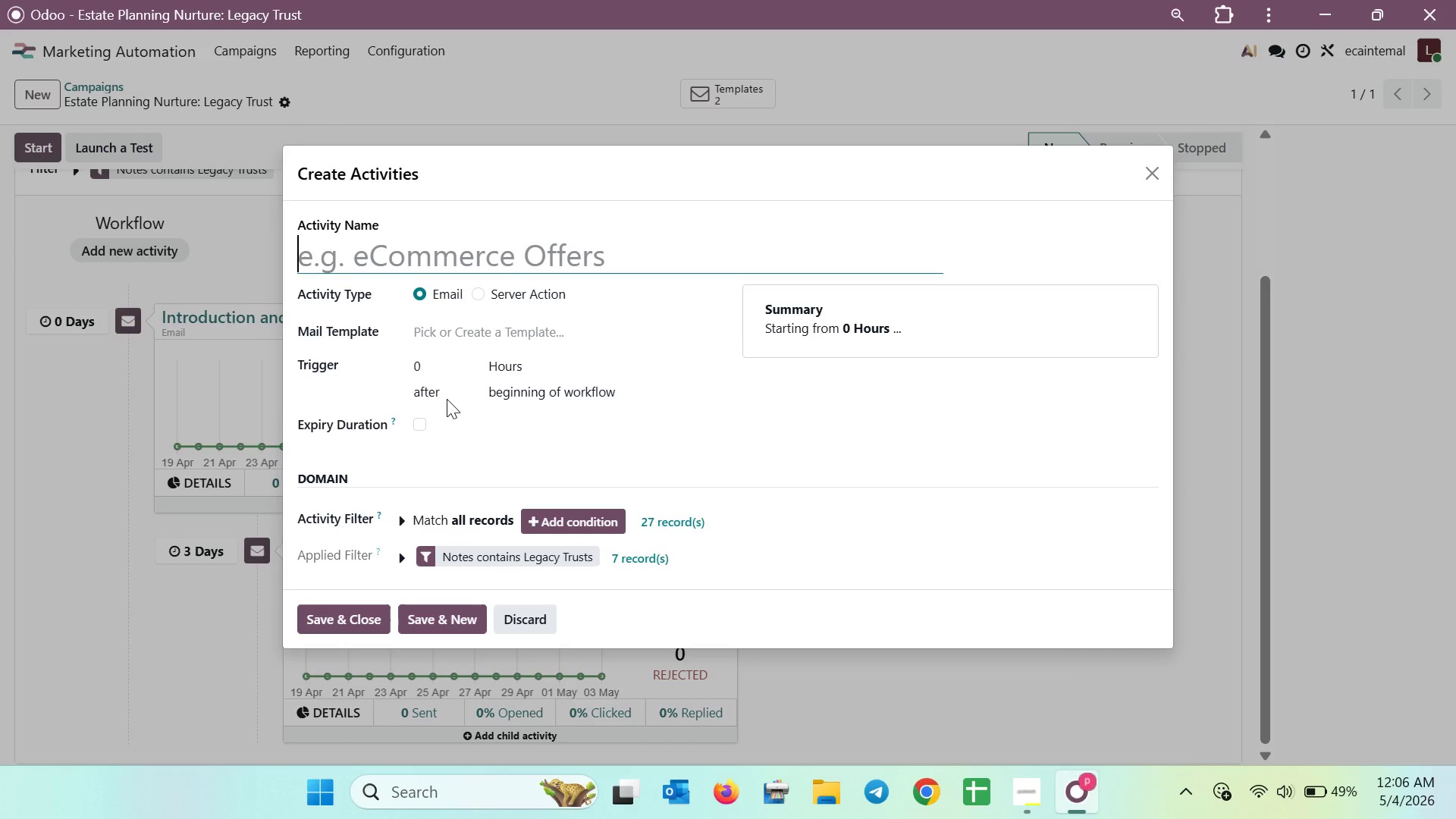 
wait(53.53)
 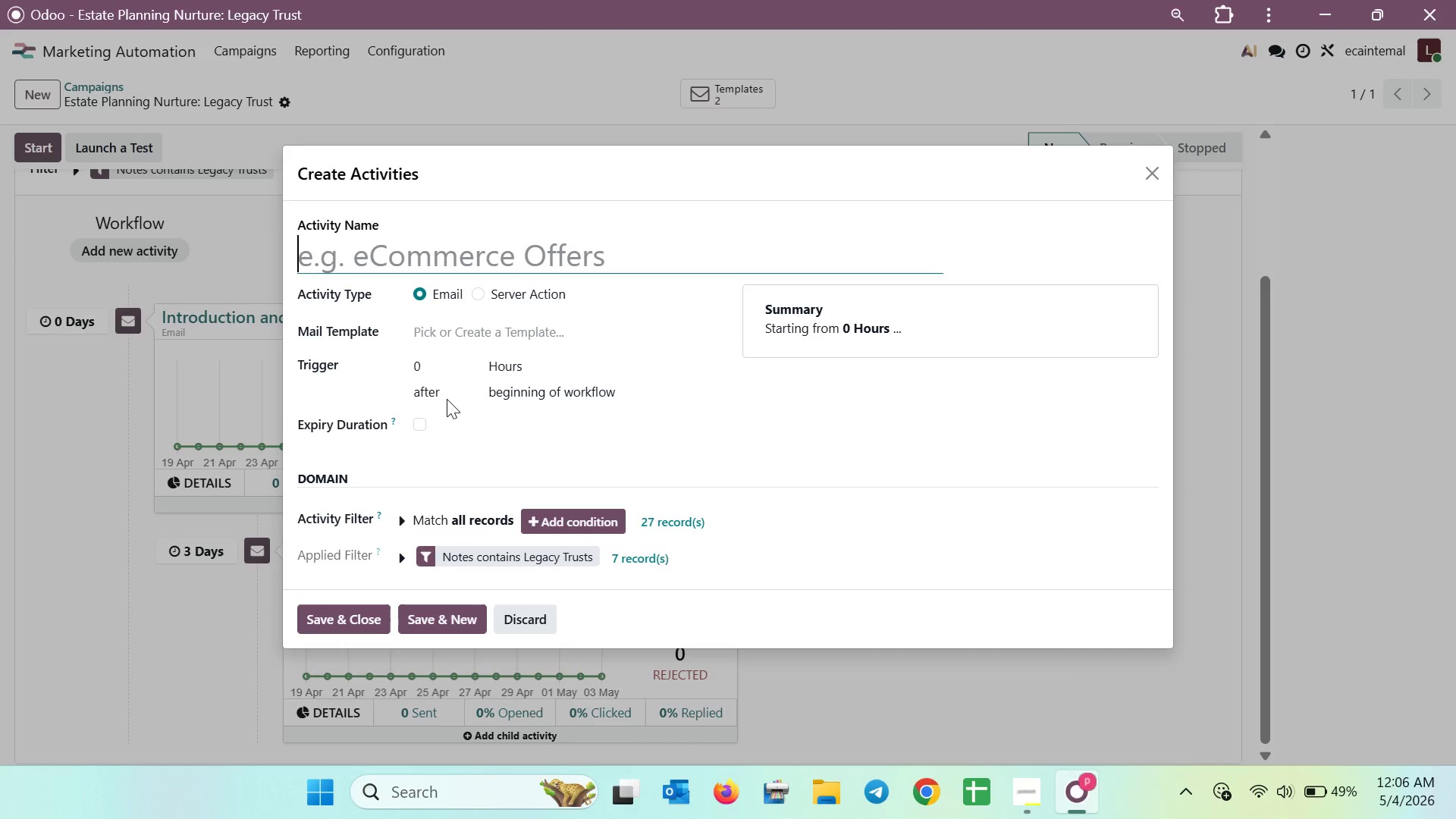 
left_click([443, 364])
 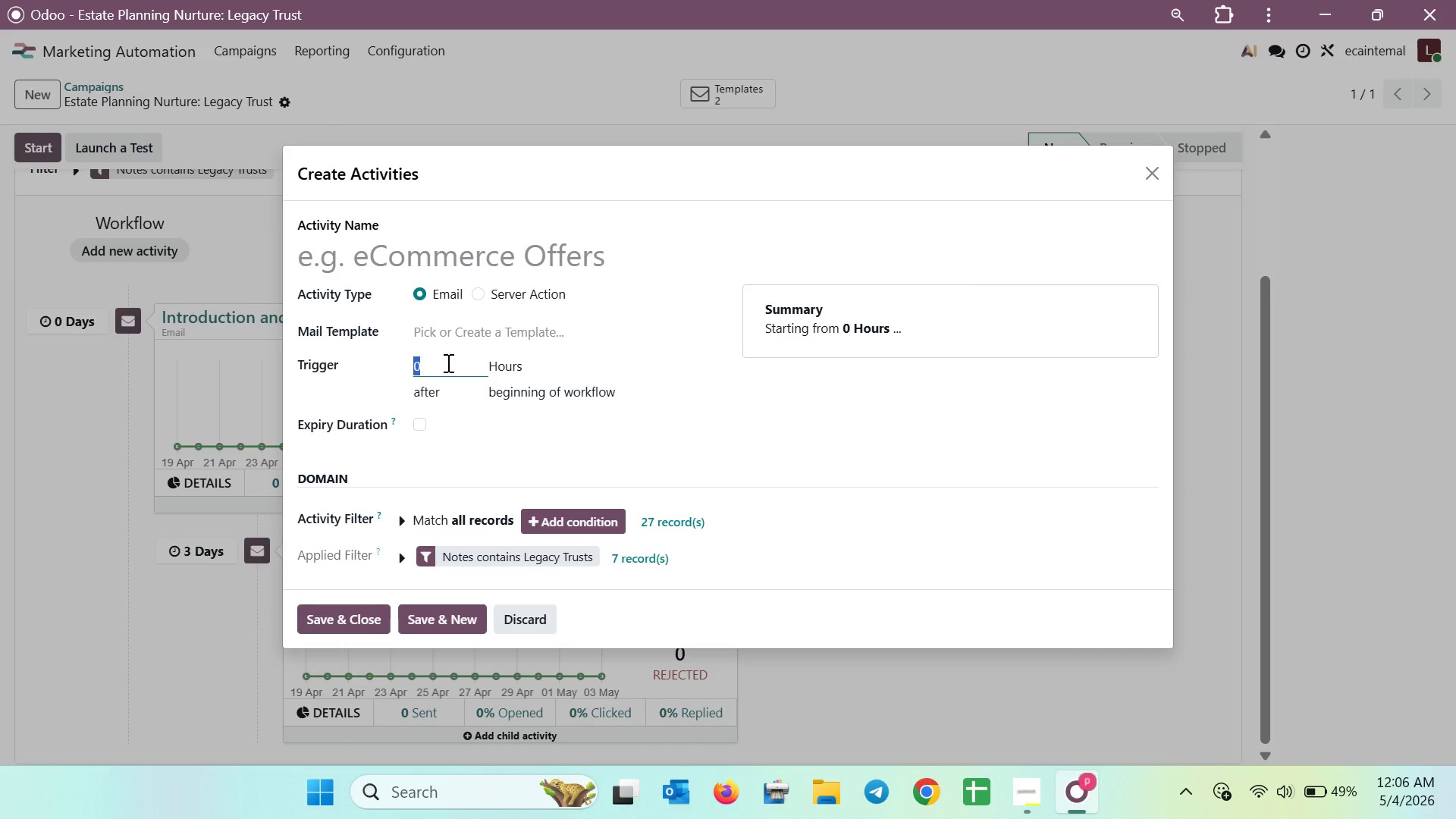 
key(7)
 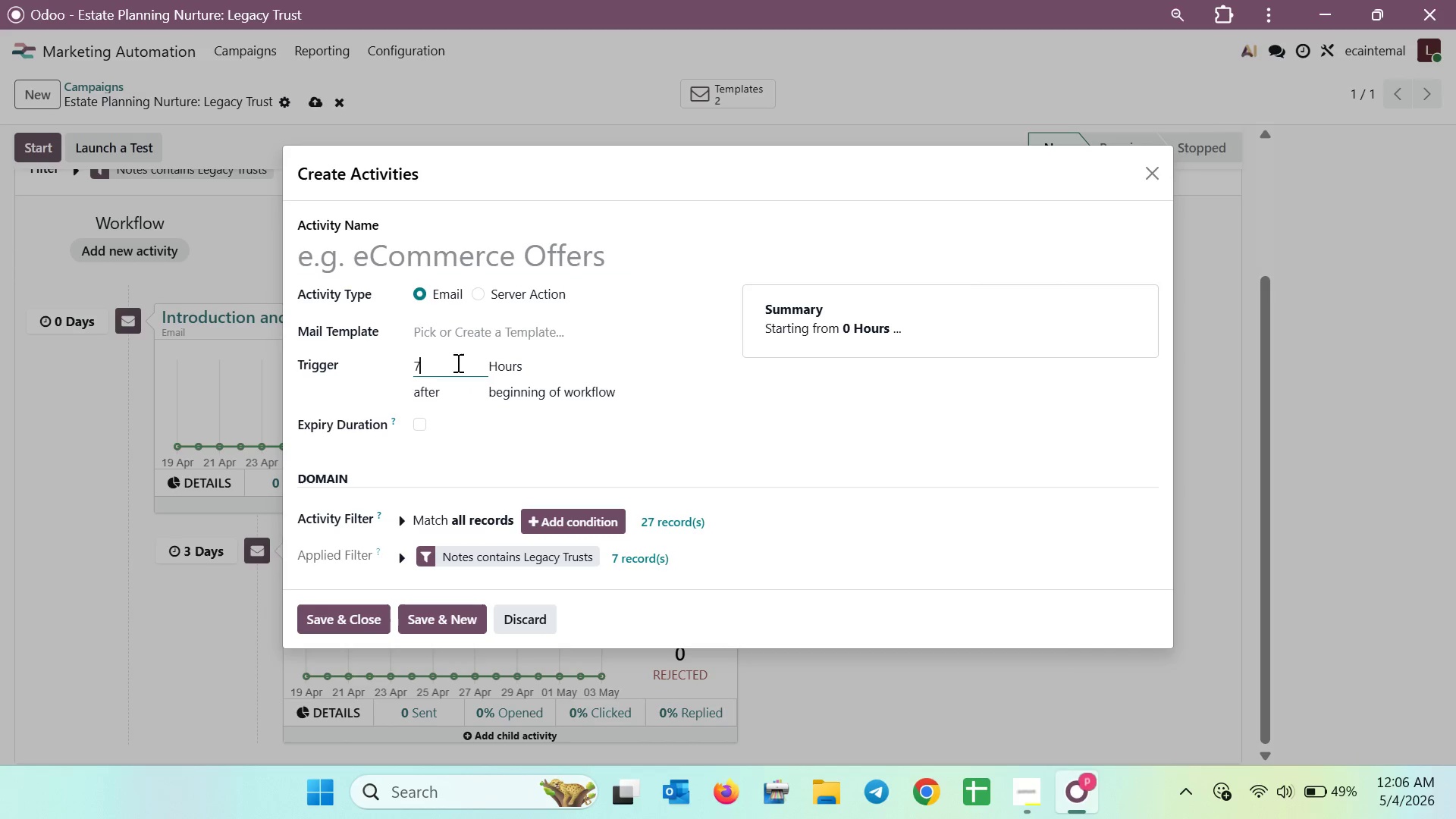 
left_click([531, 356])
 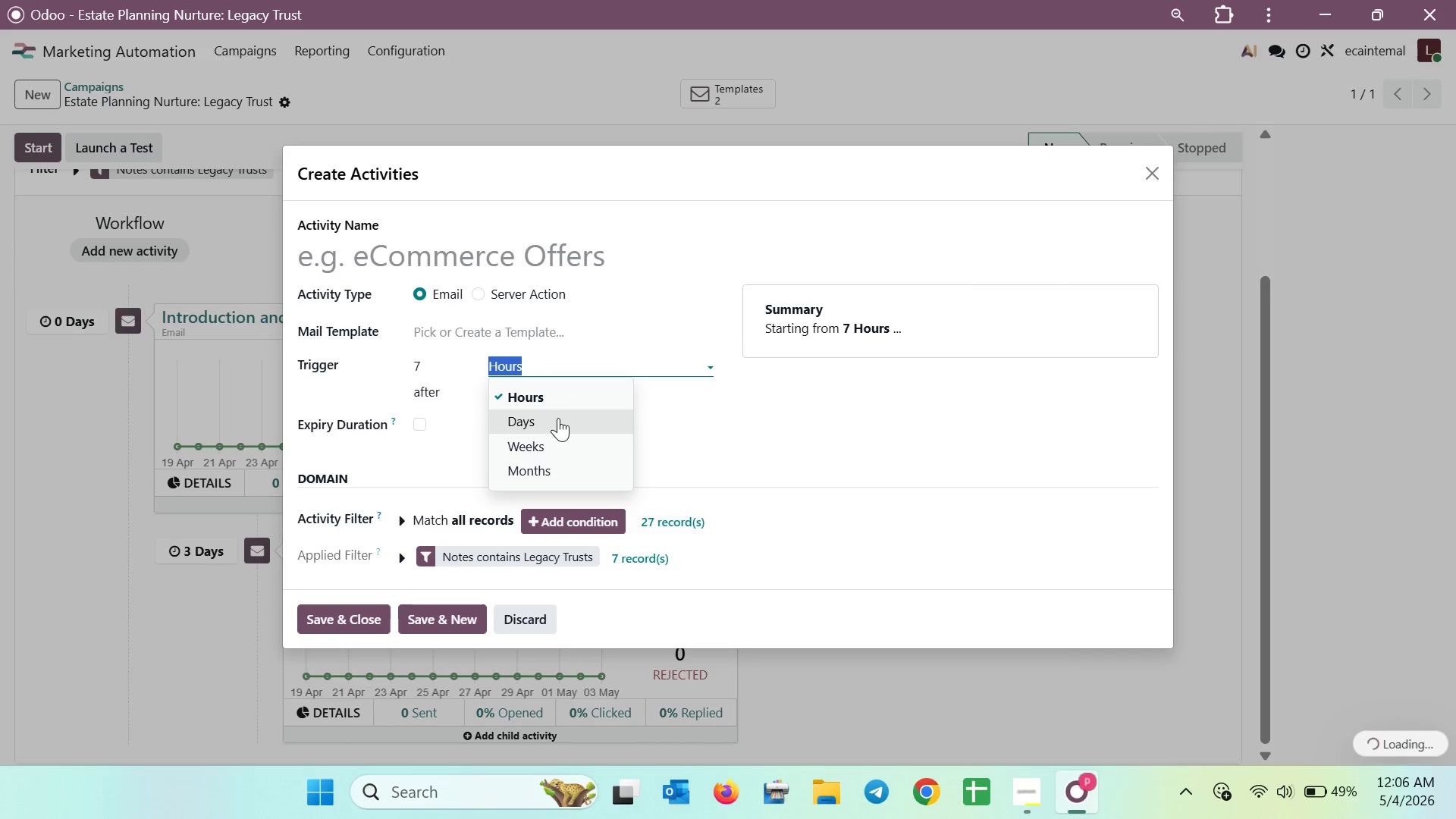 
left_click([558, 418])
 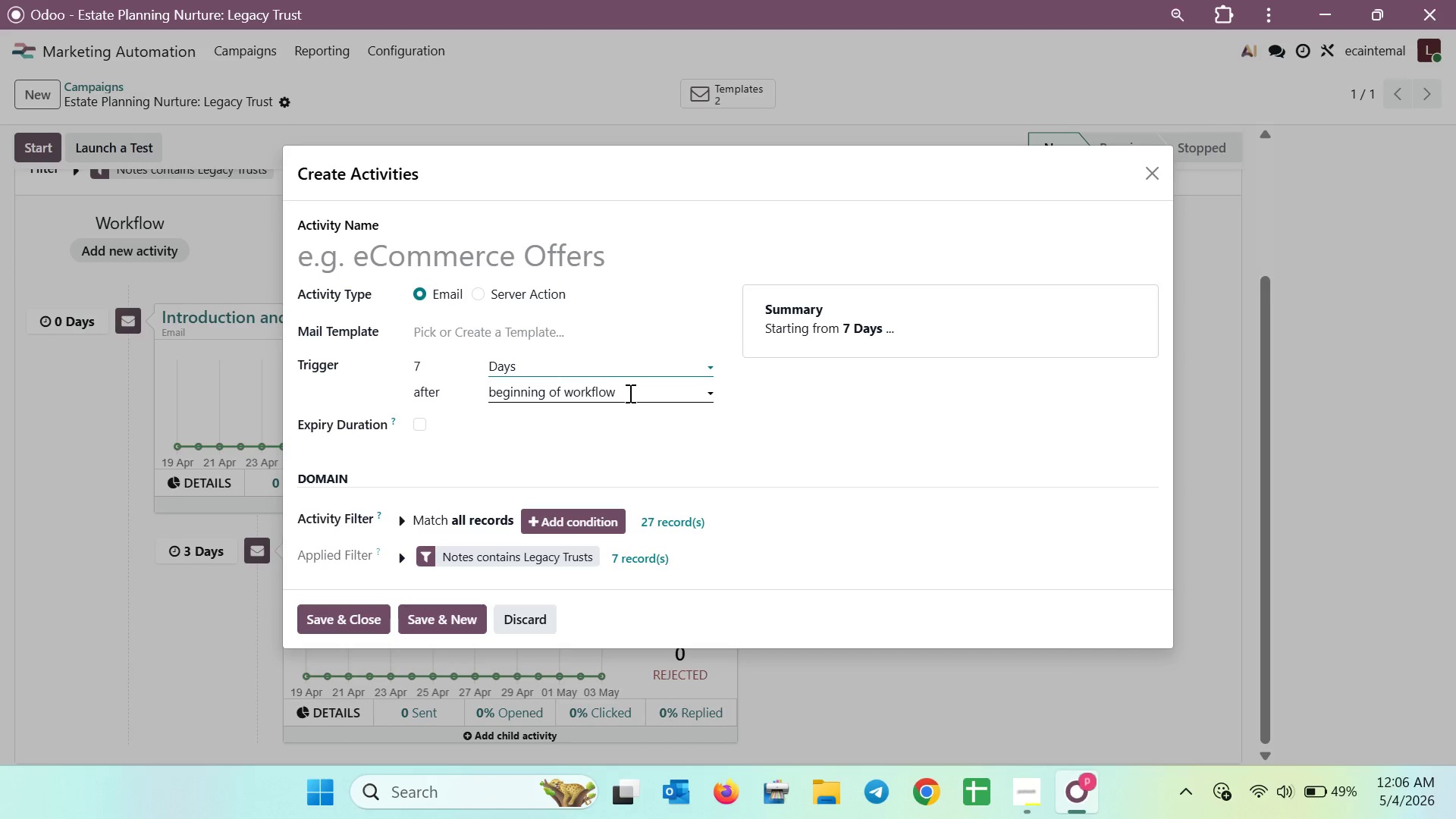 
left_click([629, 392])
 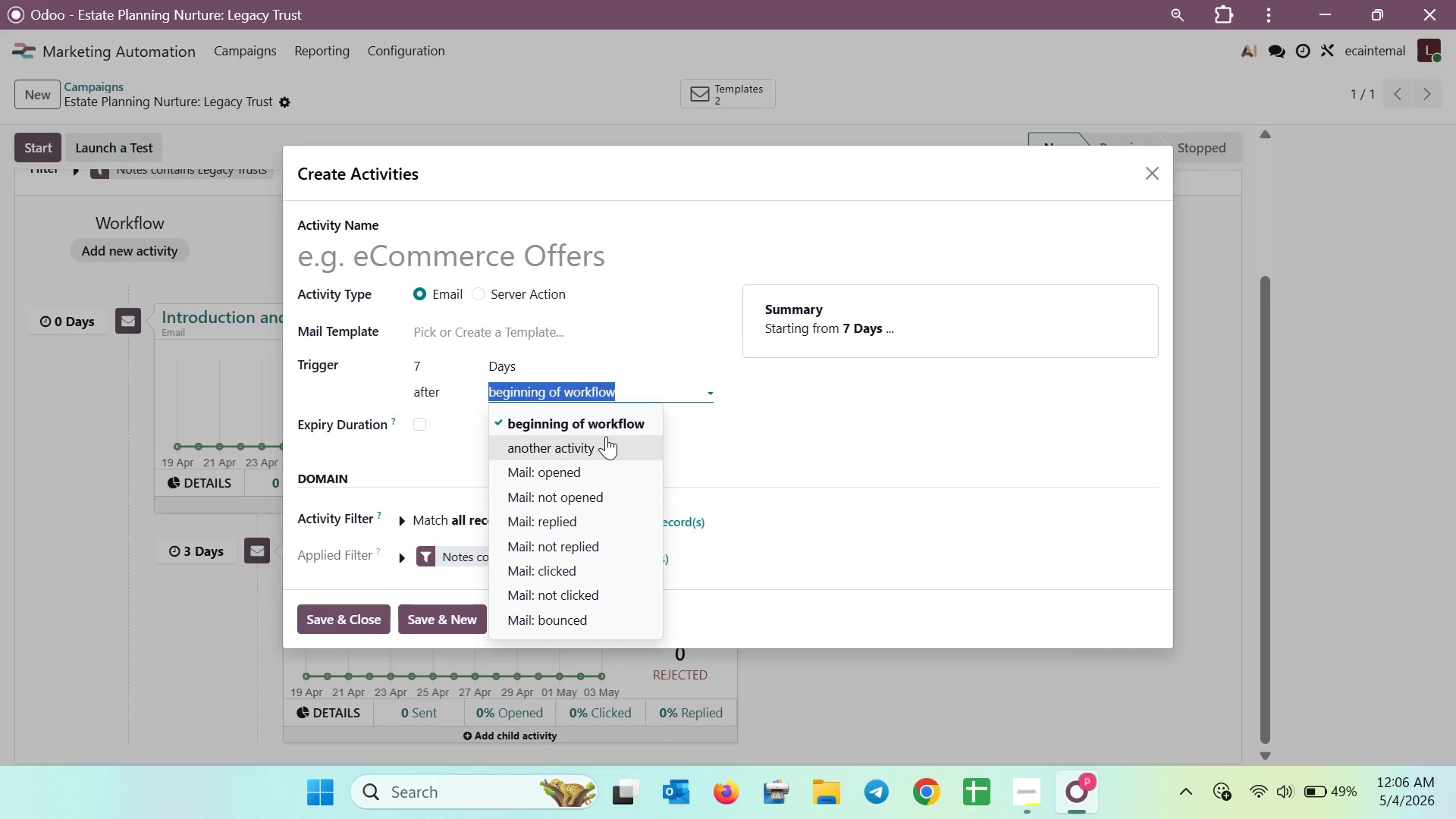 
left_click([606, 436])
 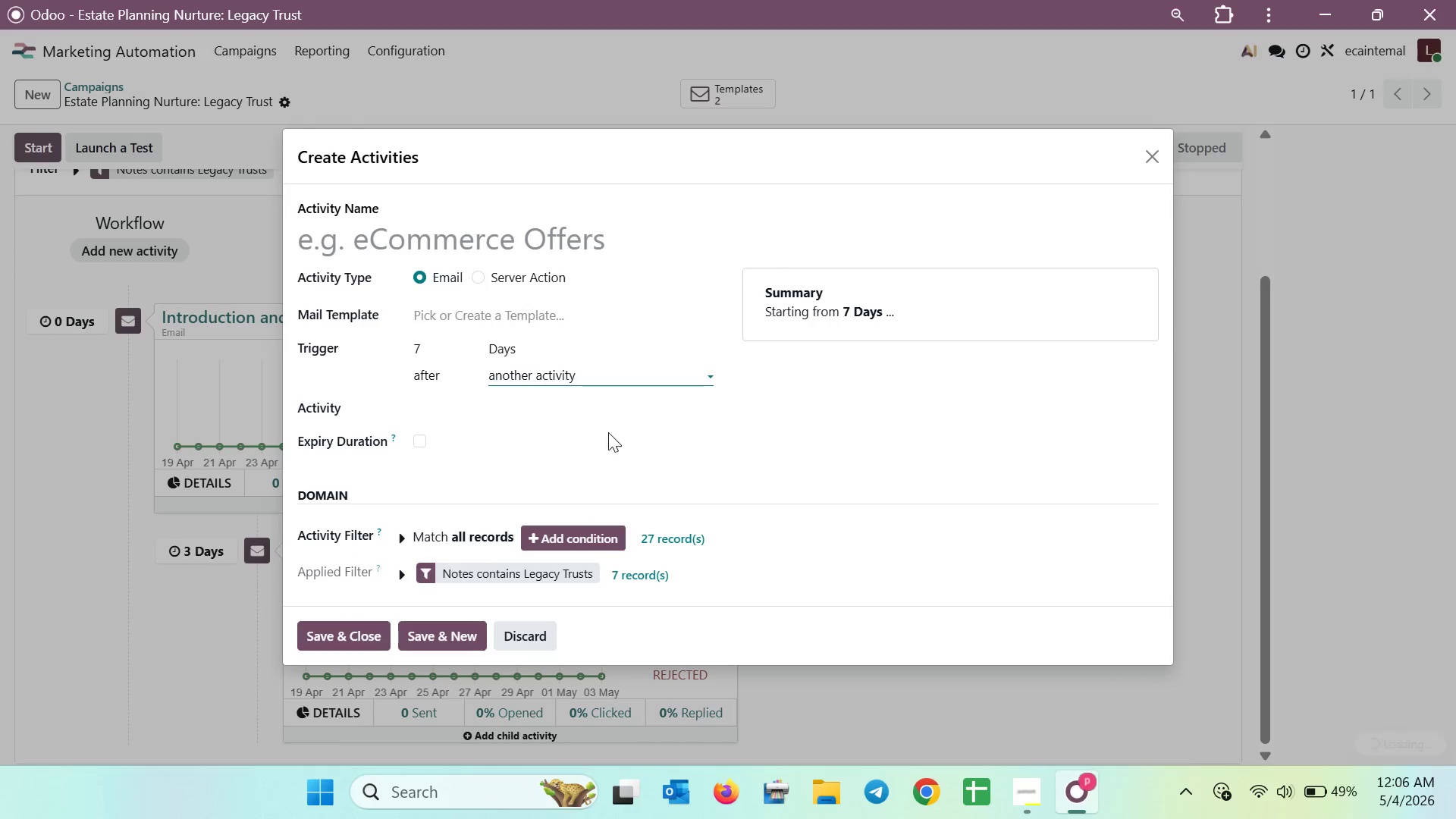 
mouse_move([603, 427])
 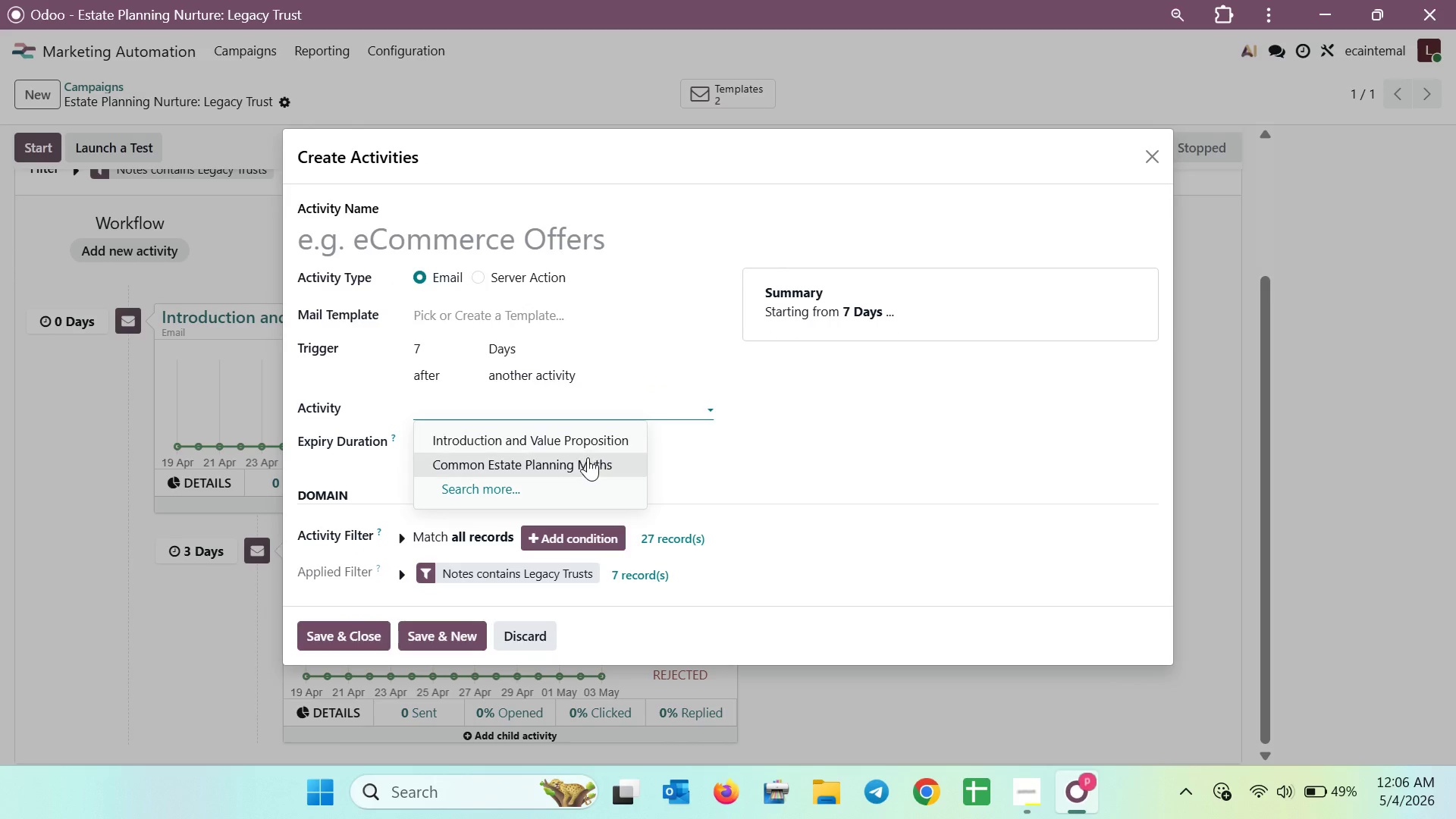 
left_click([587, 460])
 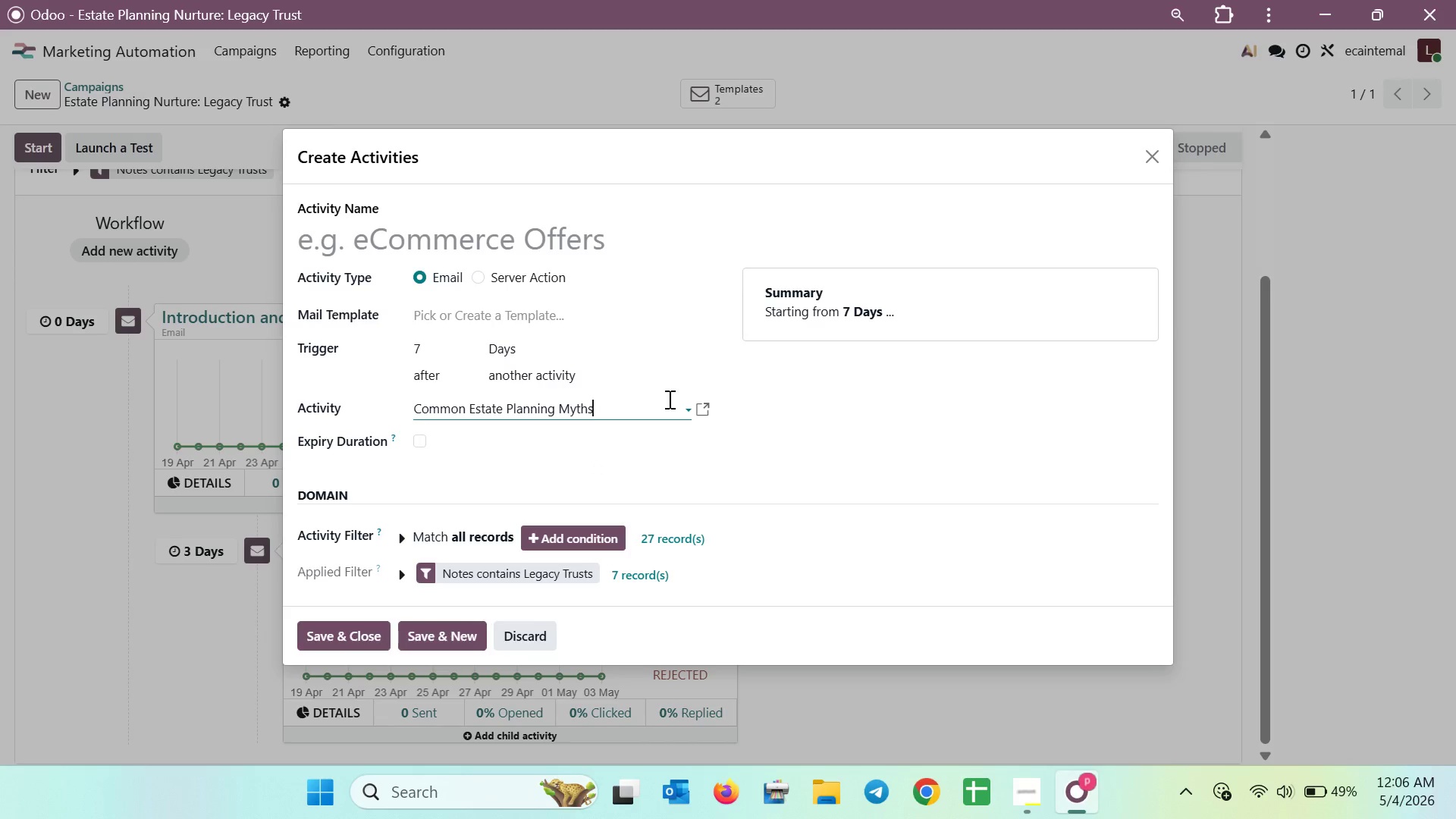 
wait(12.86)
 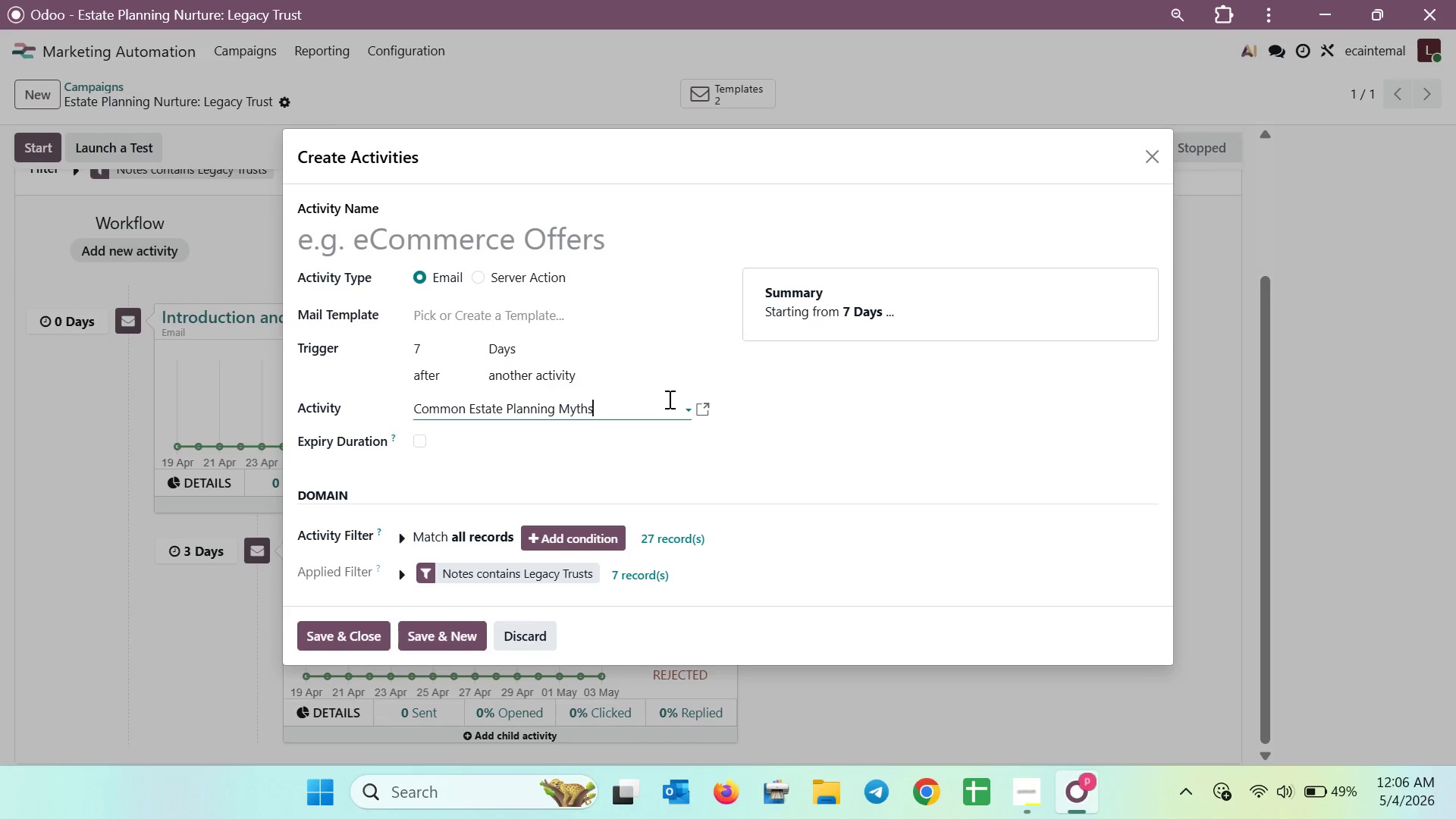 
left_click([573, 226])
 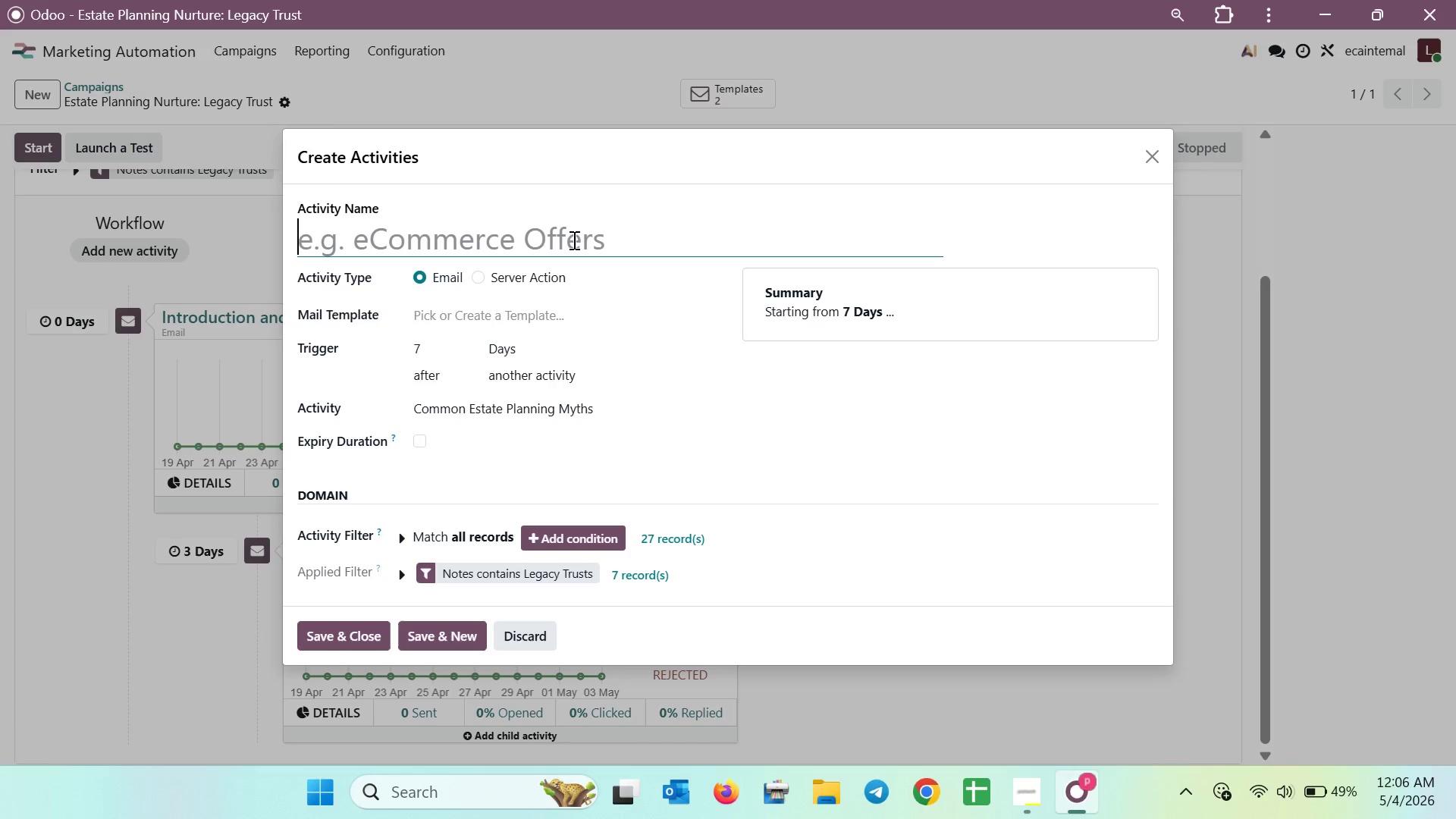 
type(Direct Call-to-)
 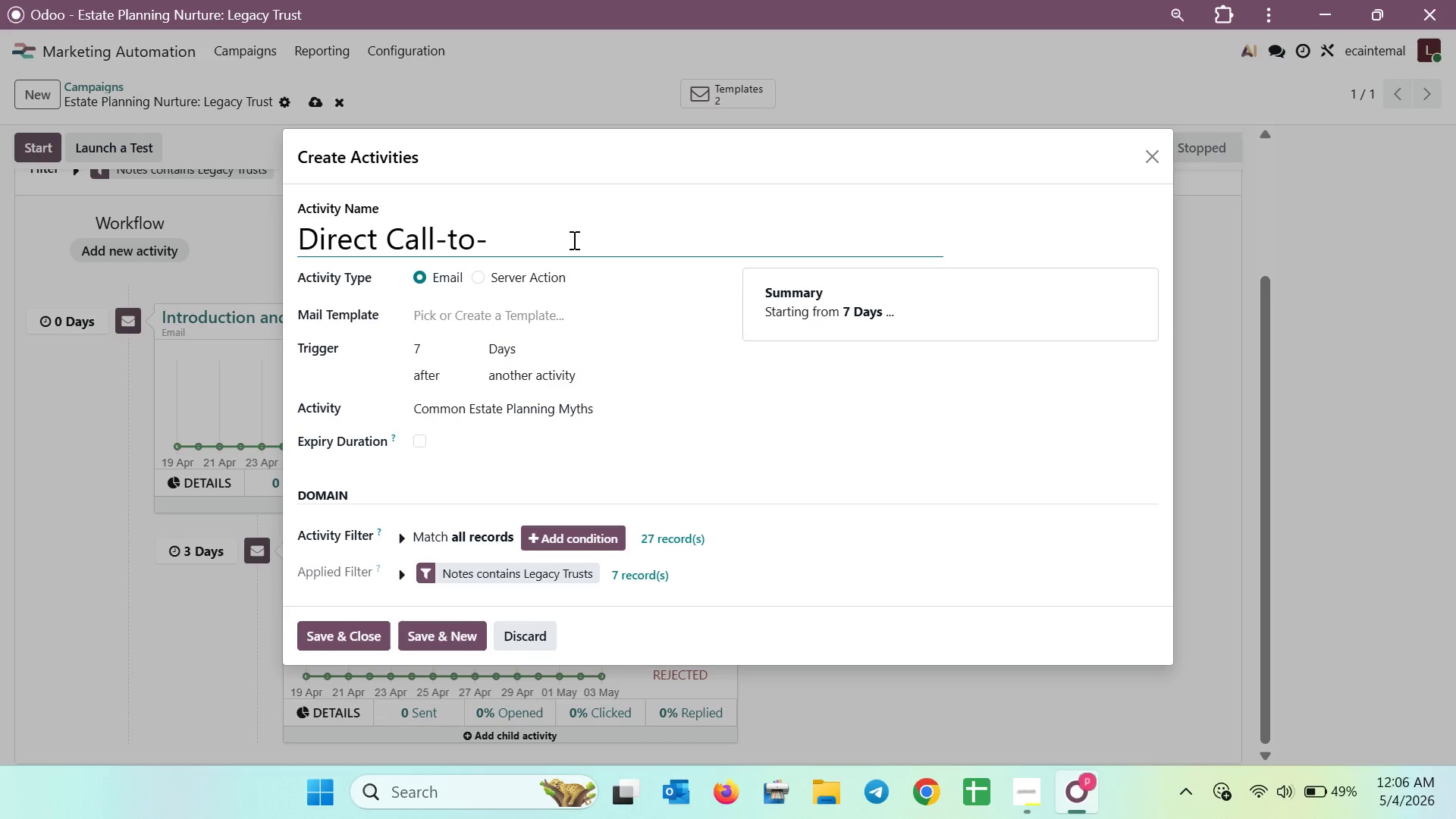 
type(Action)
 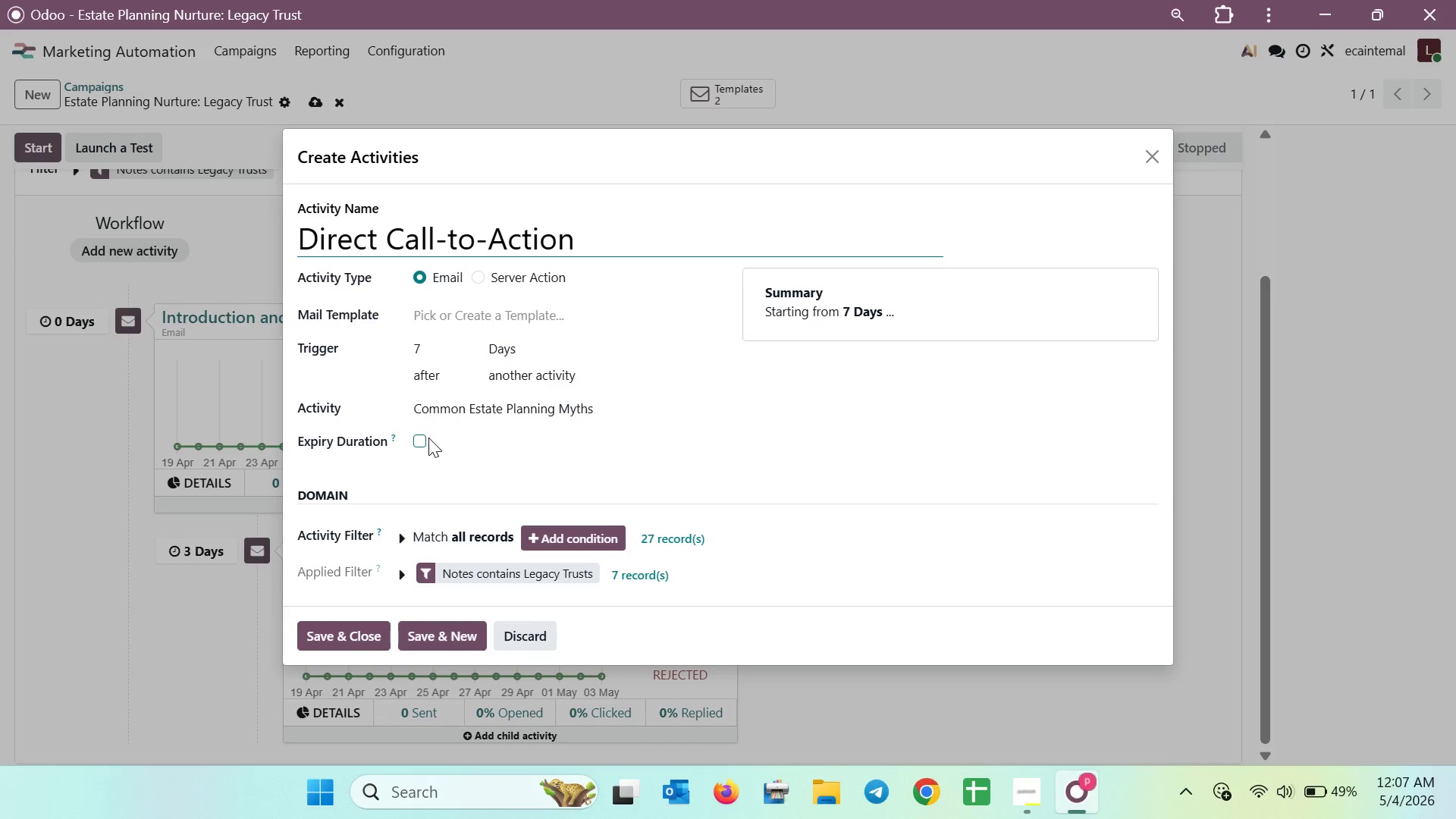 
wait(30.98)
 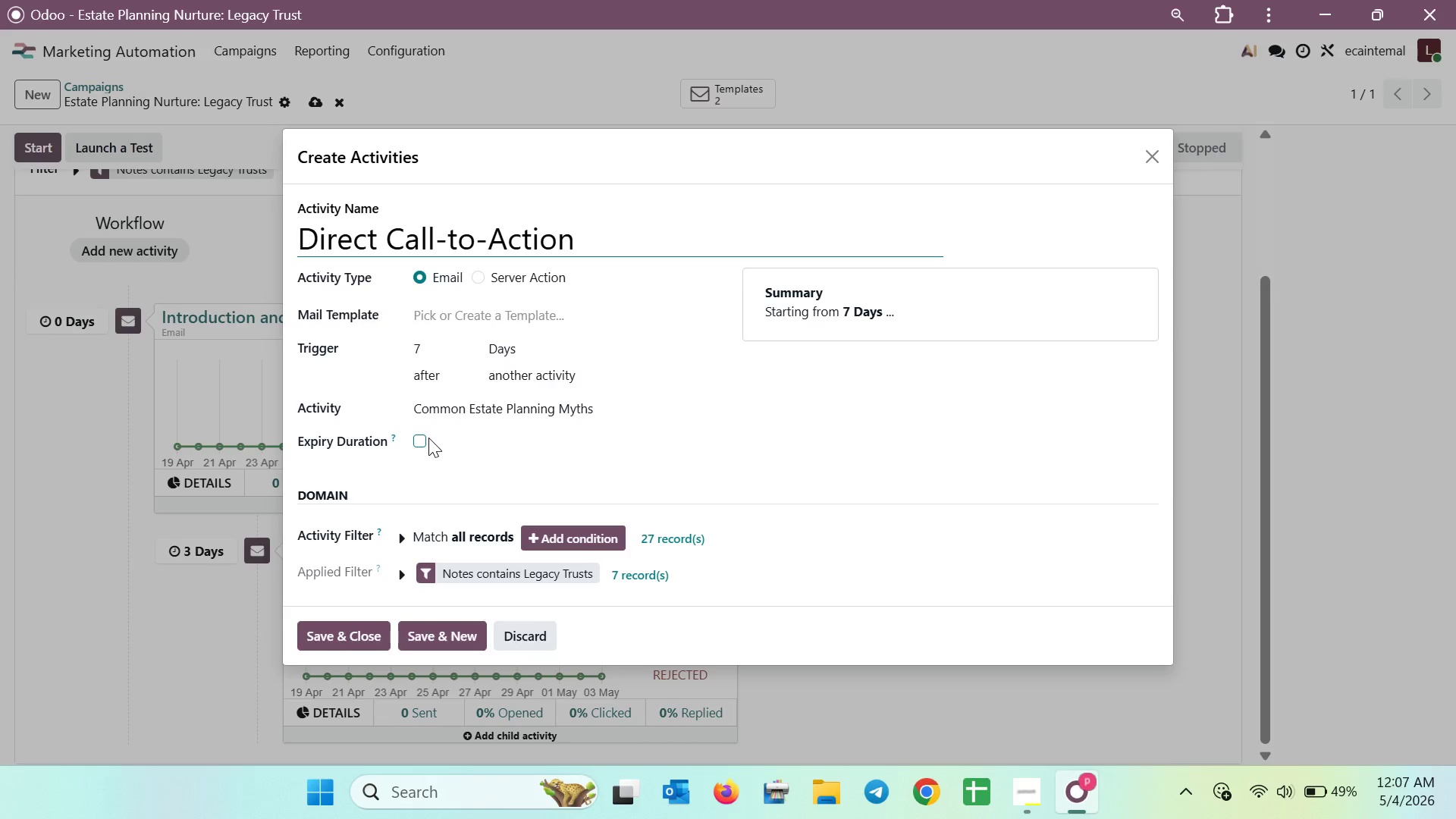 
left_click([510, 307])
 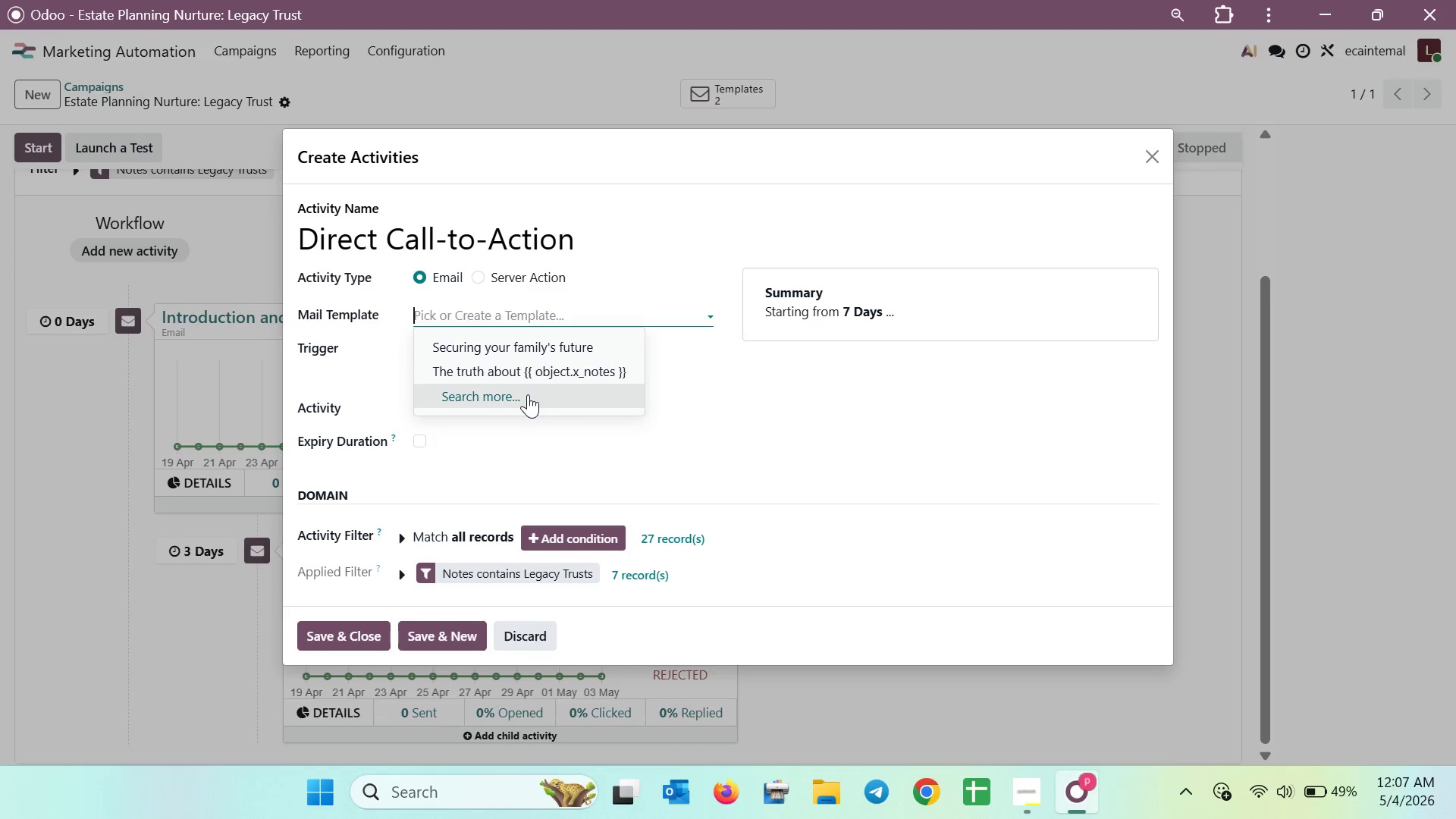 
left_click([528, 394])
 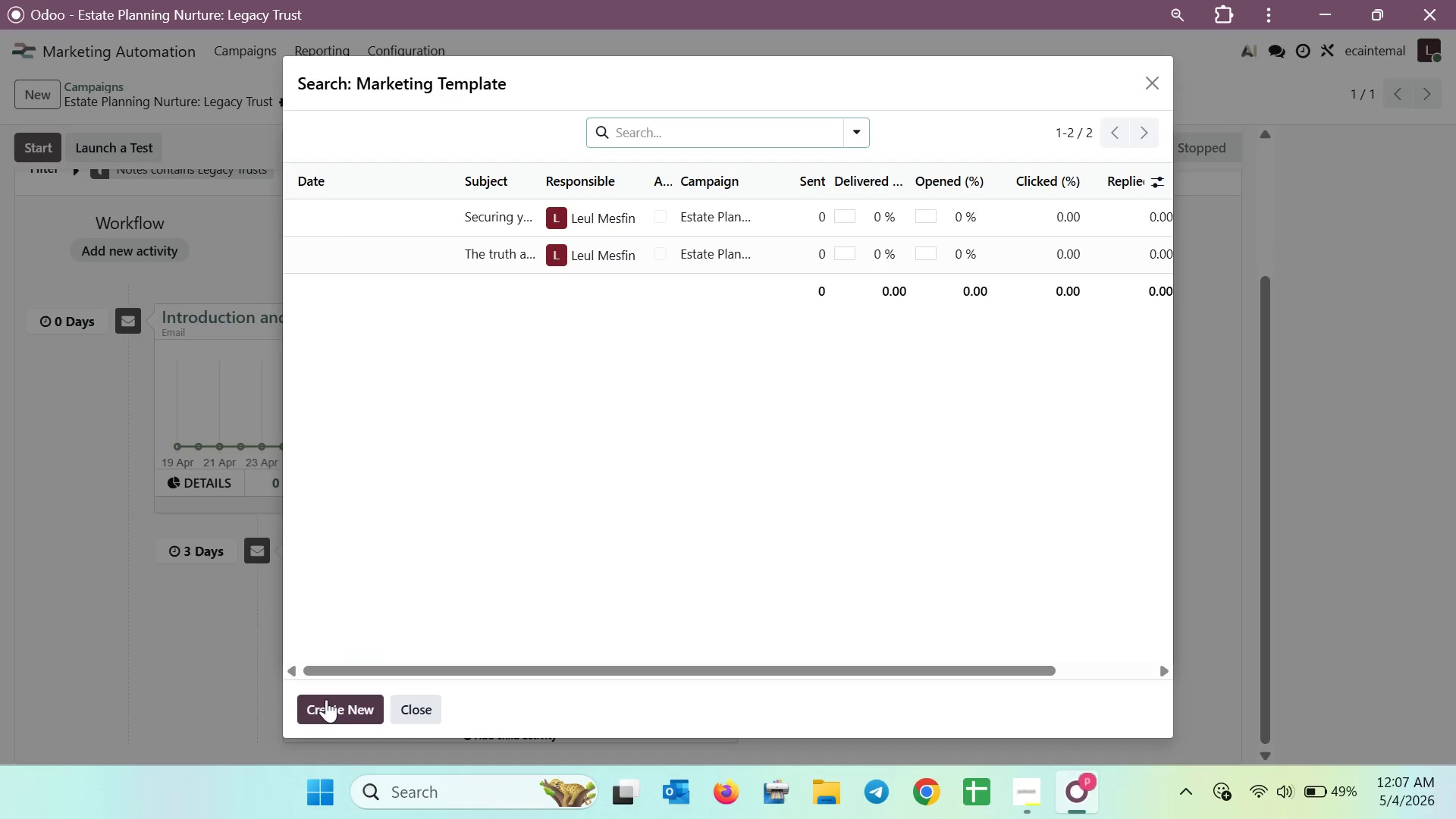 
left_click([340, 708])
 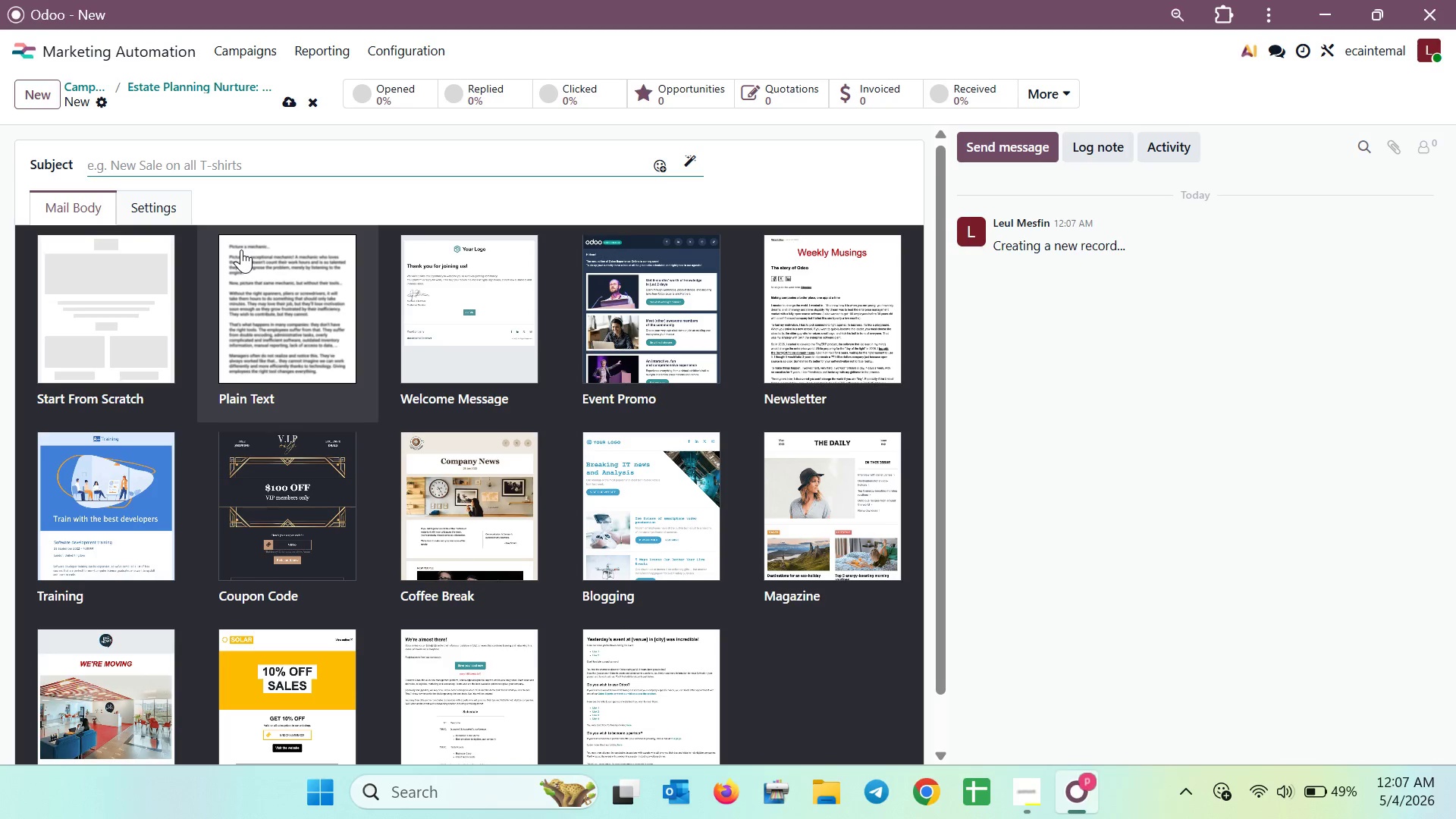 
wait(7.38)
 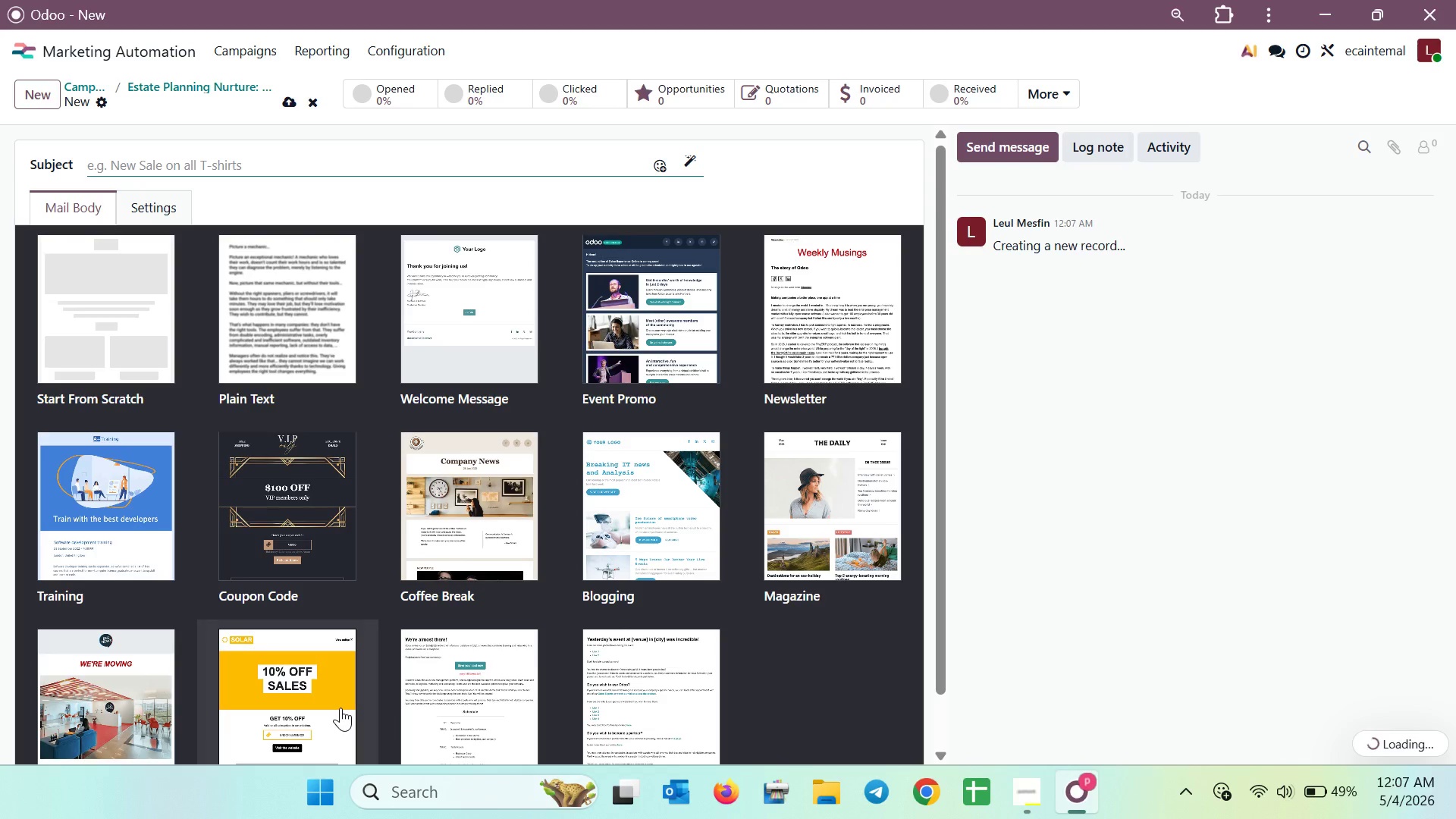 
type(A plan )
 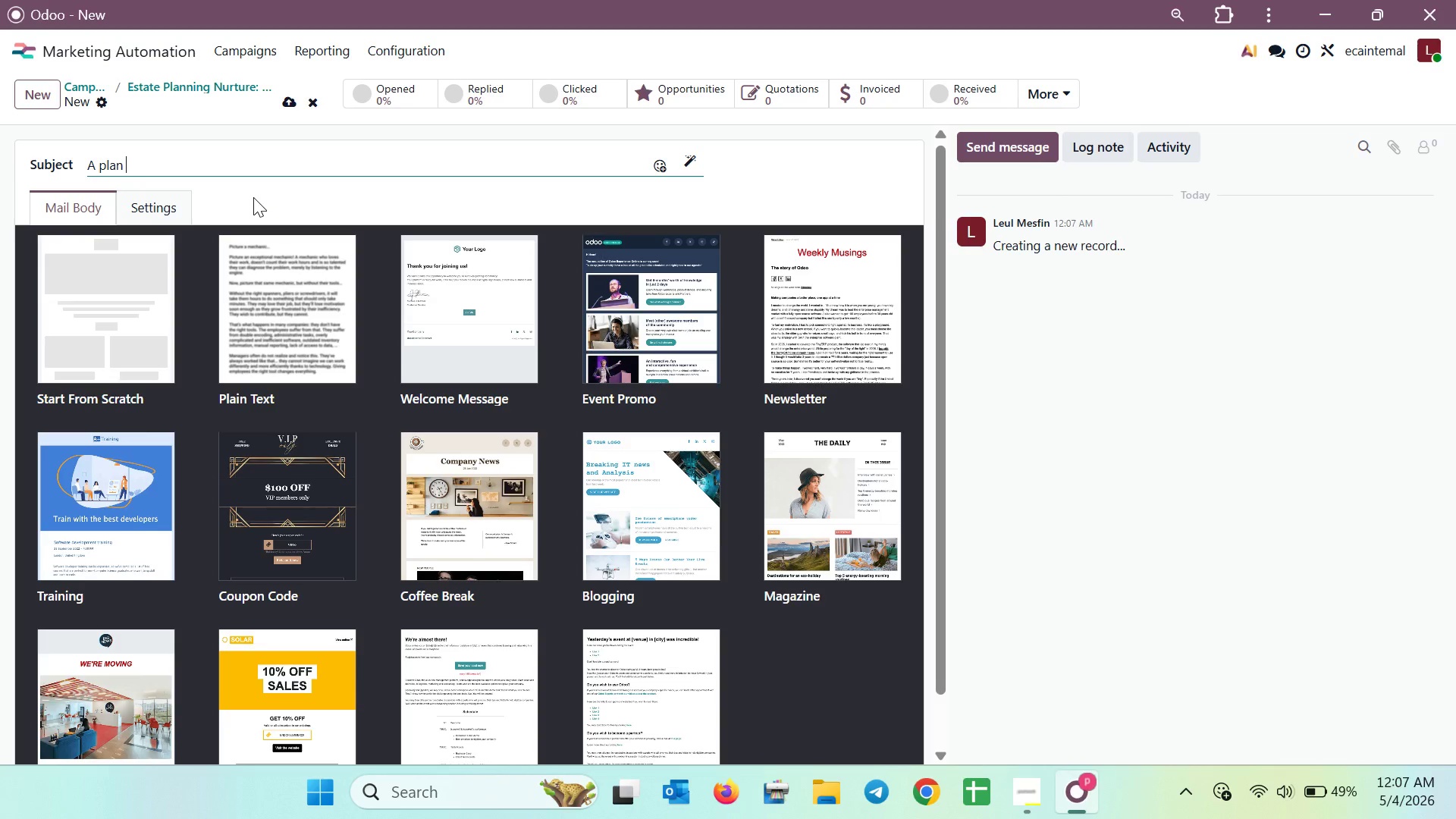 
type(T)
key(Backspace)
type(tailored for you )
 